 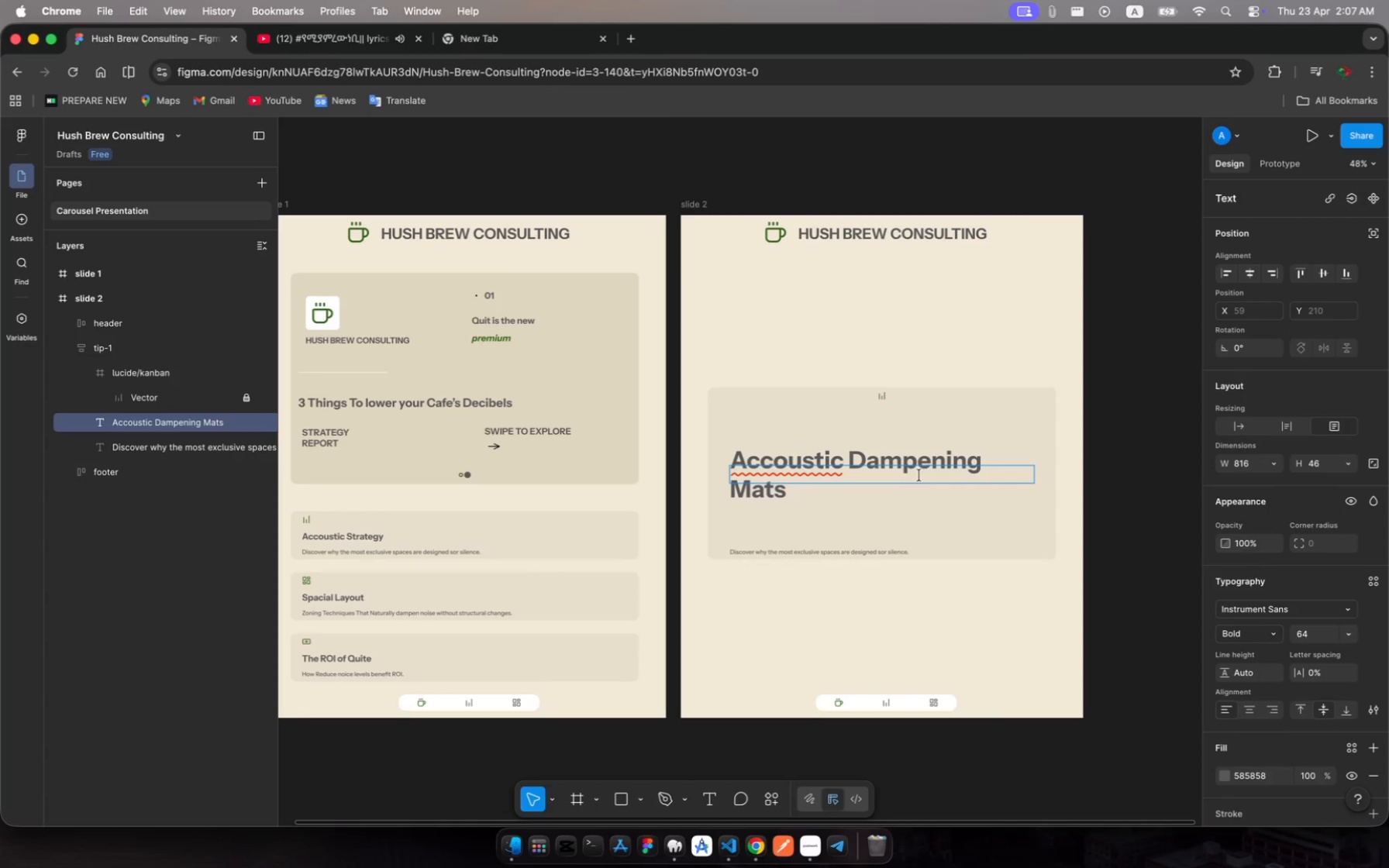 
key(Meta+A)
 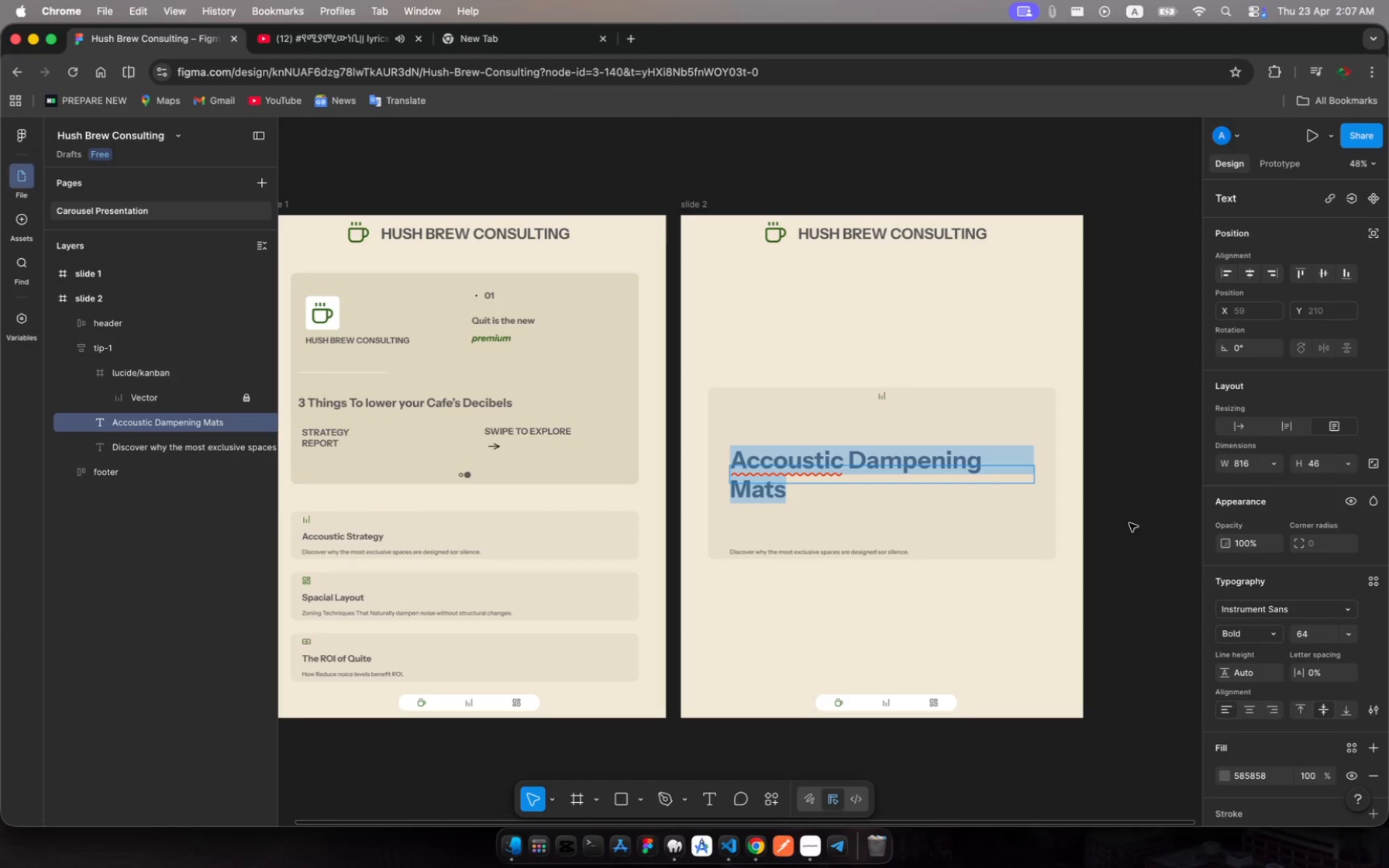 
scroll: coordinate [1253, 639], scroll_direction: down, amount: 9.0
 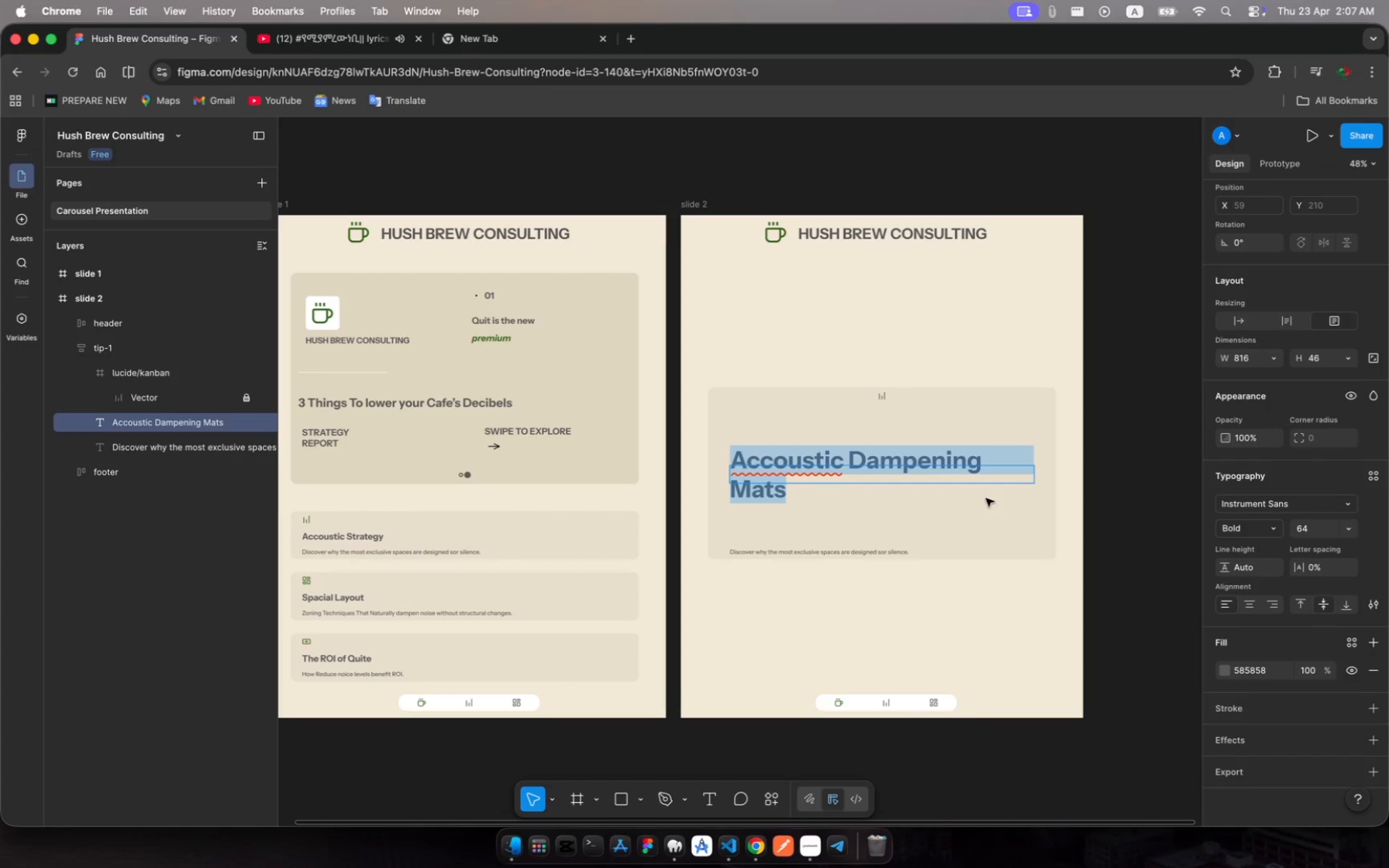 
wait(7.17)
 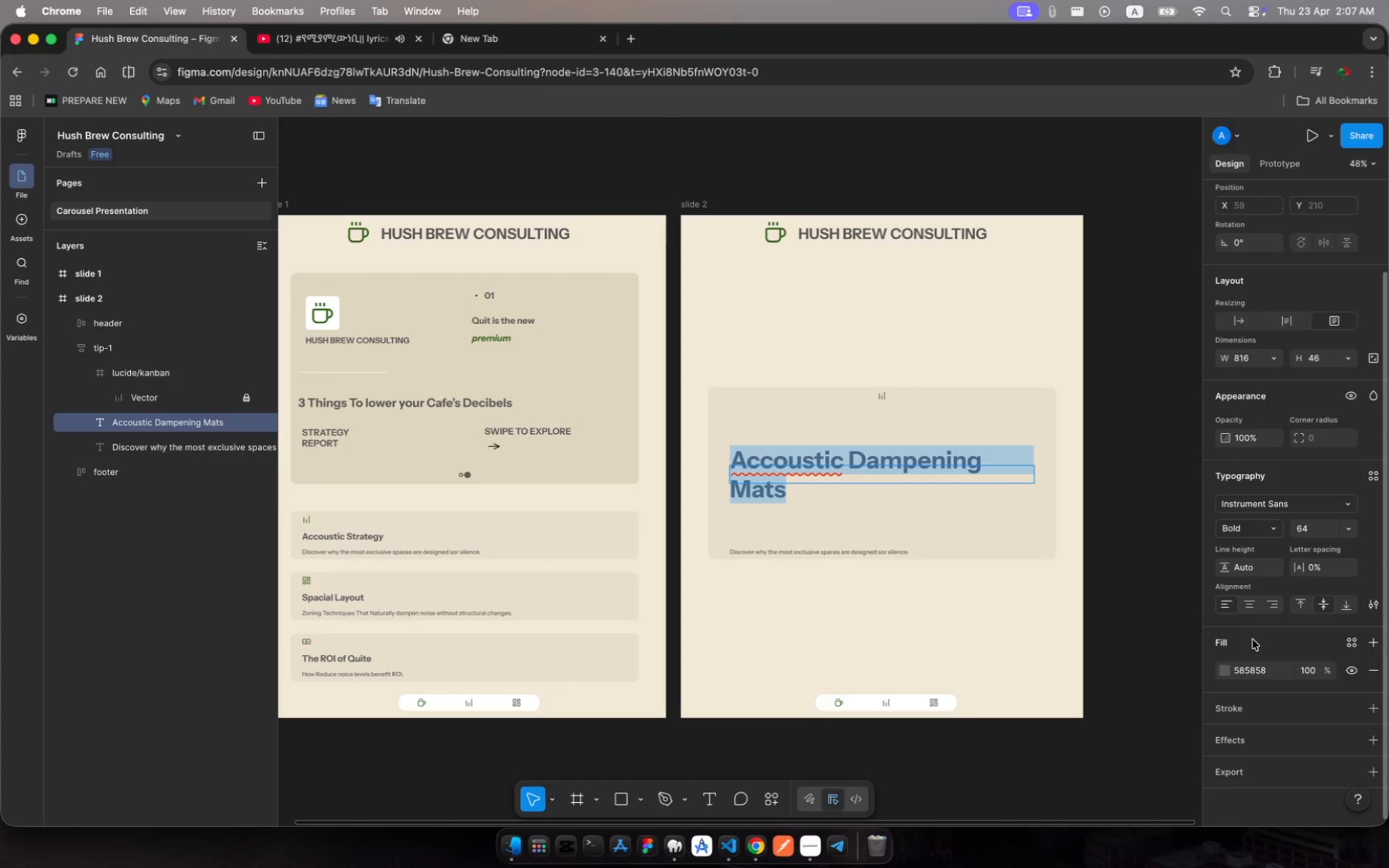 
key(Escape)
 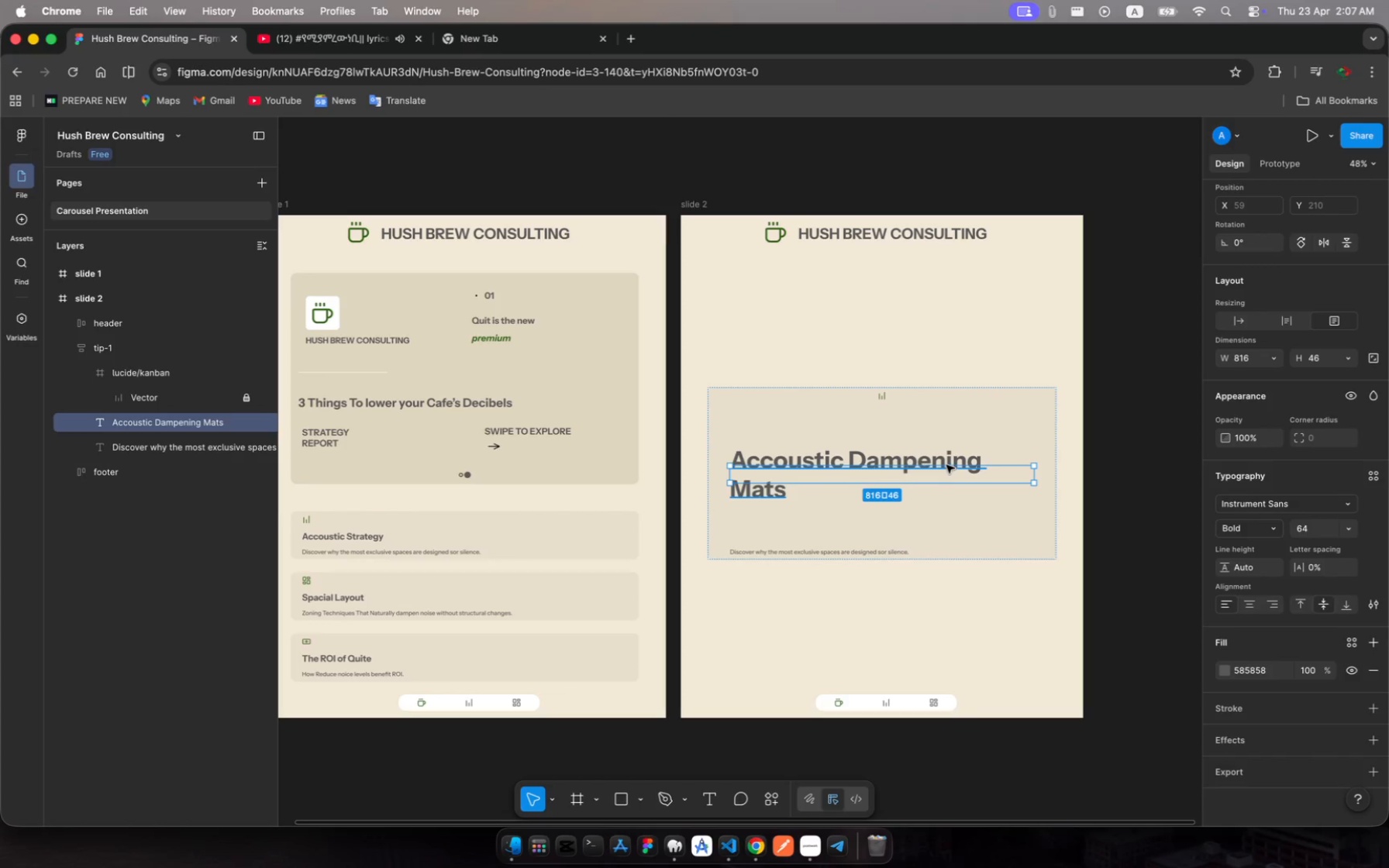 
left_click_drag(start_coordinate=[946, 462], to_coordinate=[943, 419])
 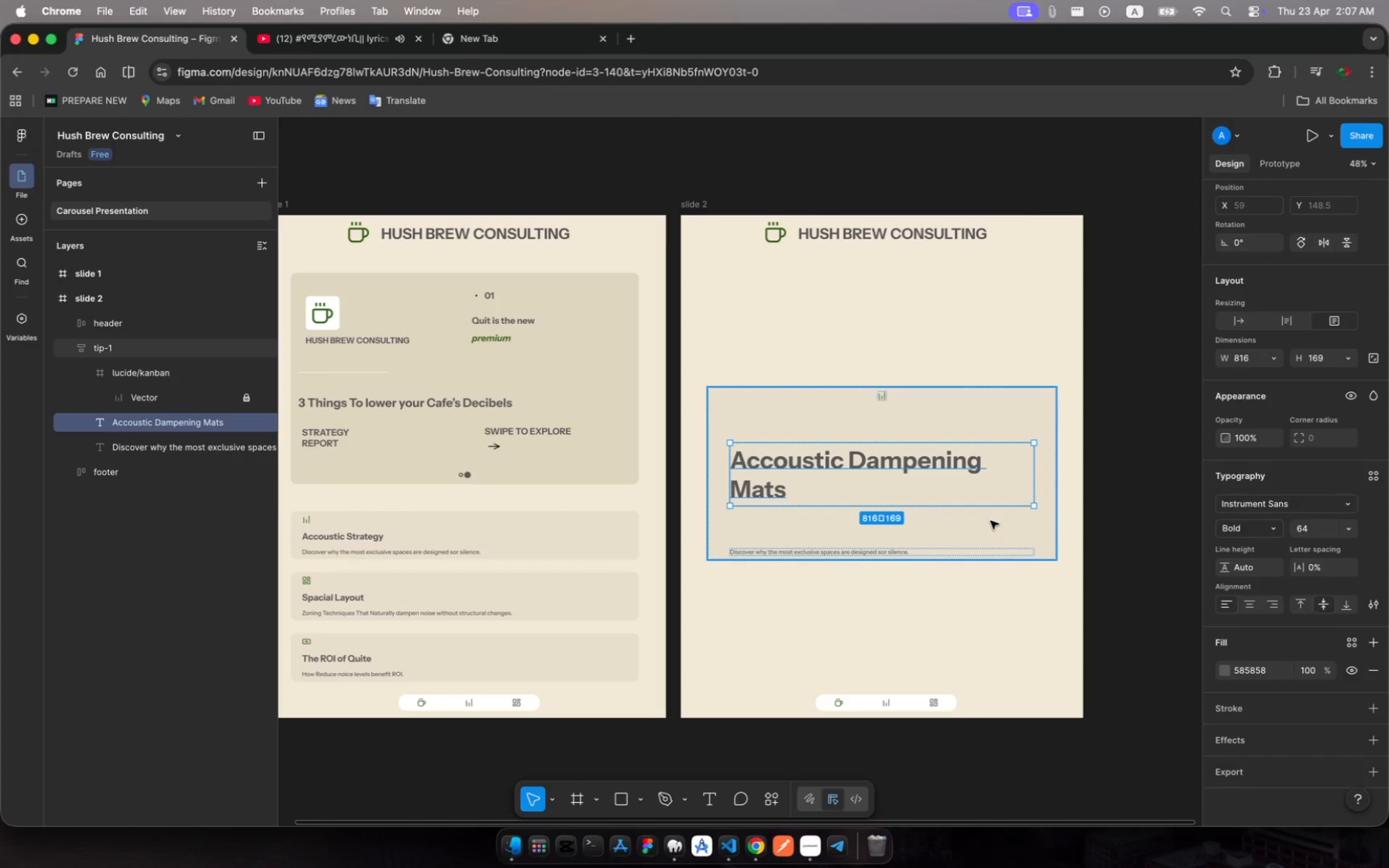 
wait(8.87)
 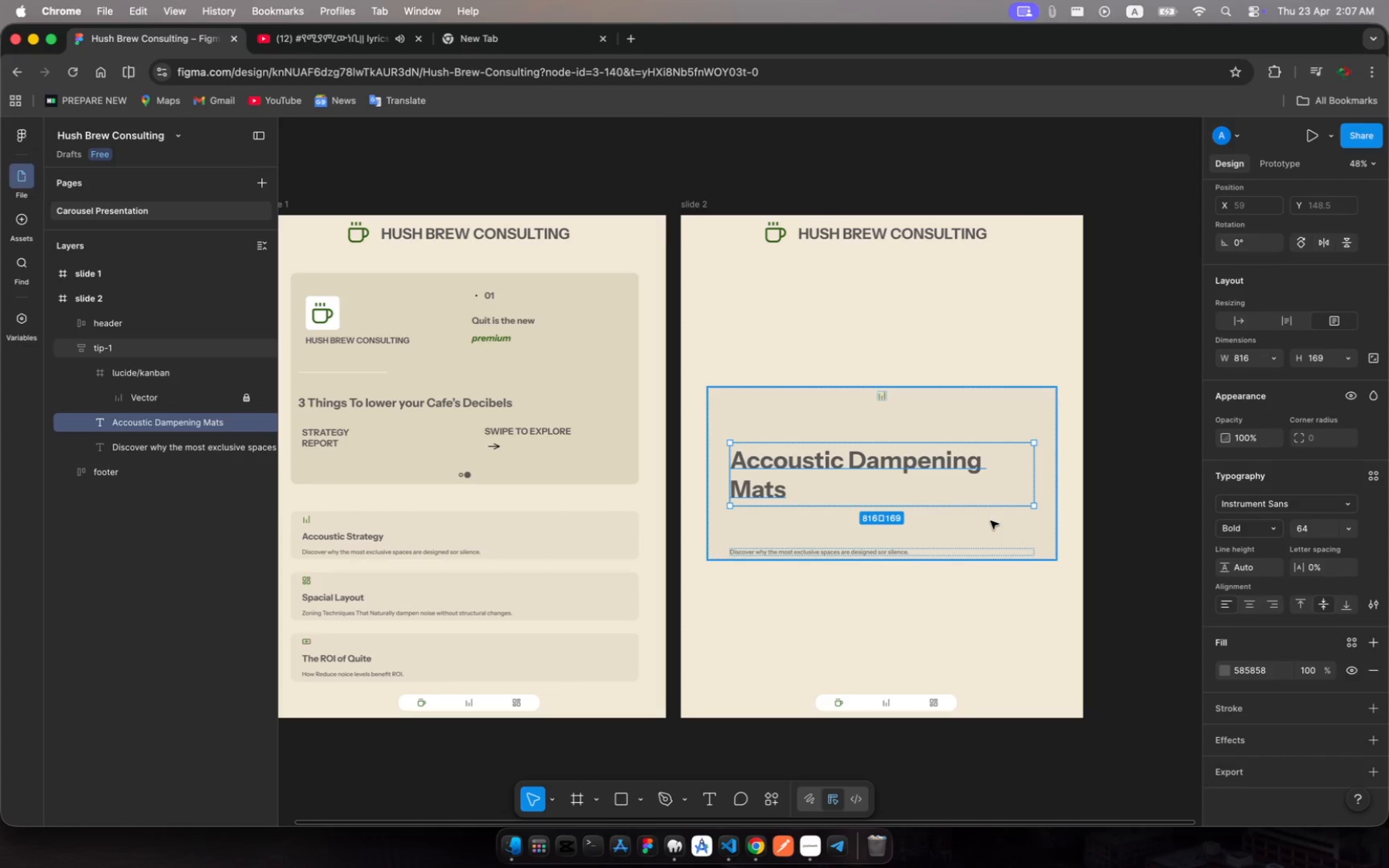 
left_click([837, 549])
 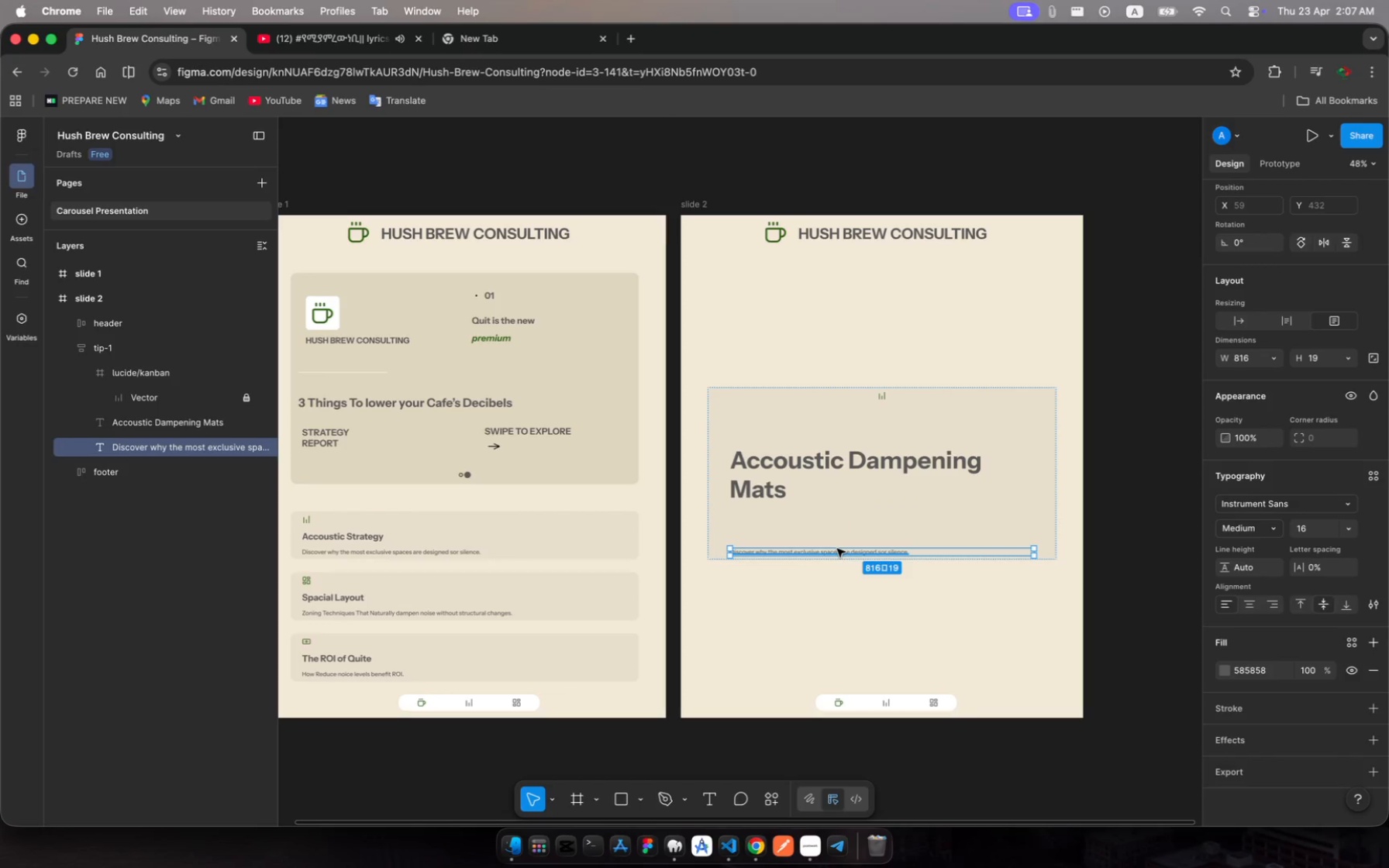 
double_click([837, 550])
 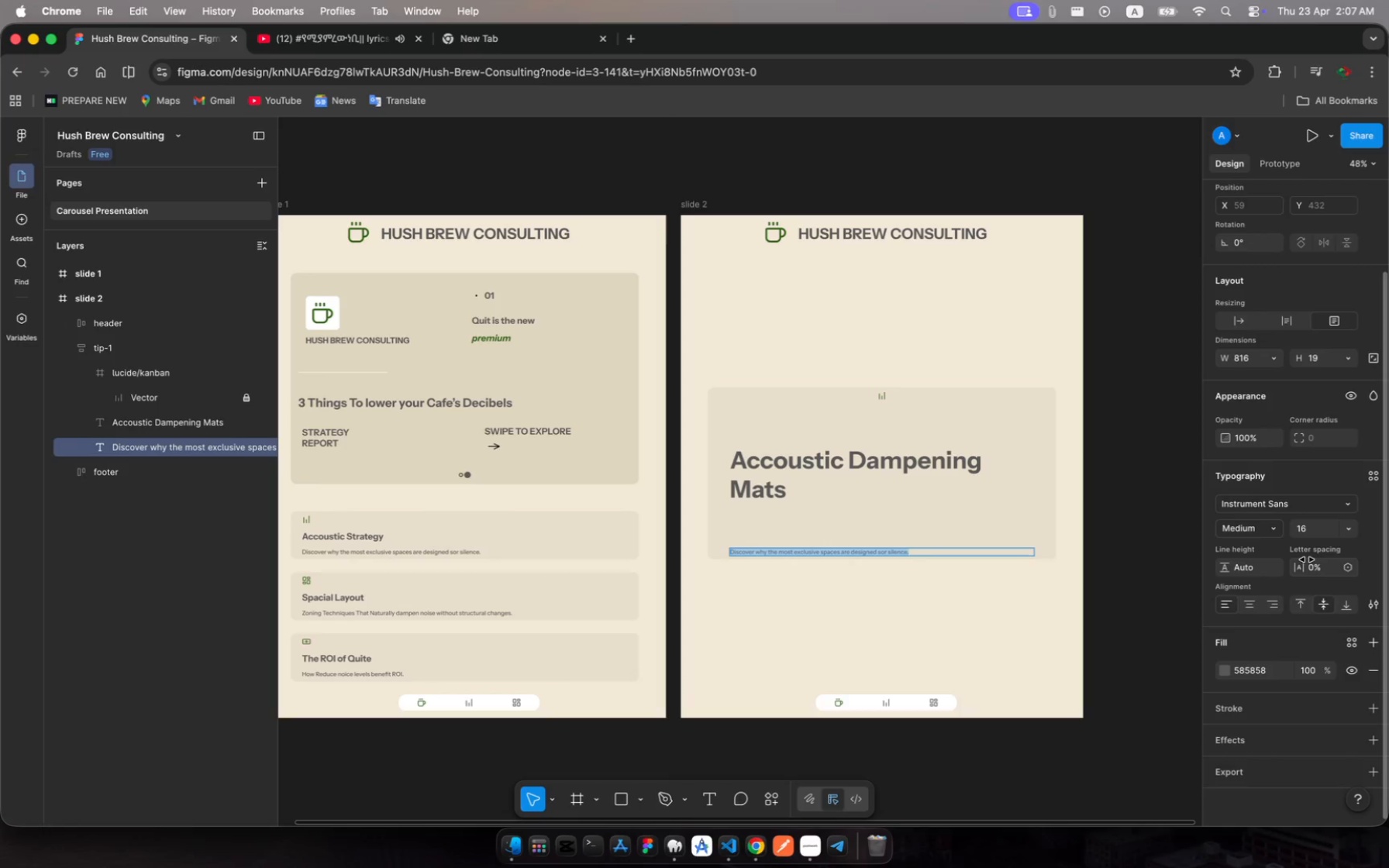 
left_click([1305, 530])
 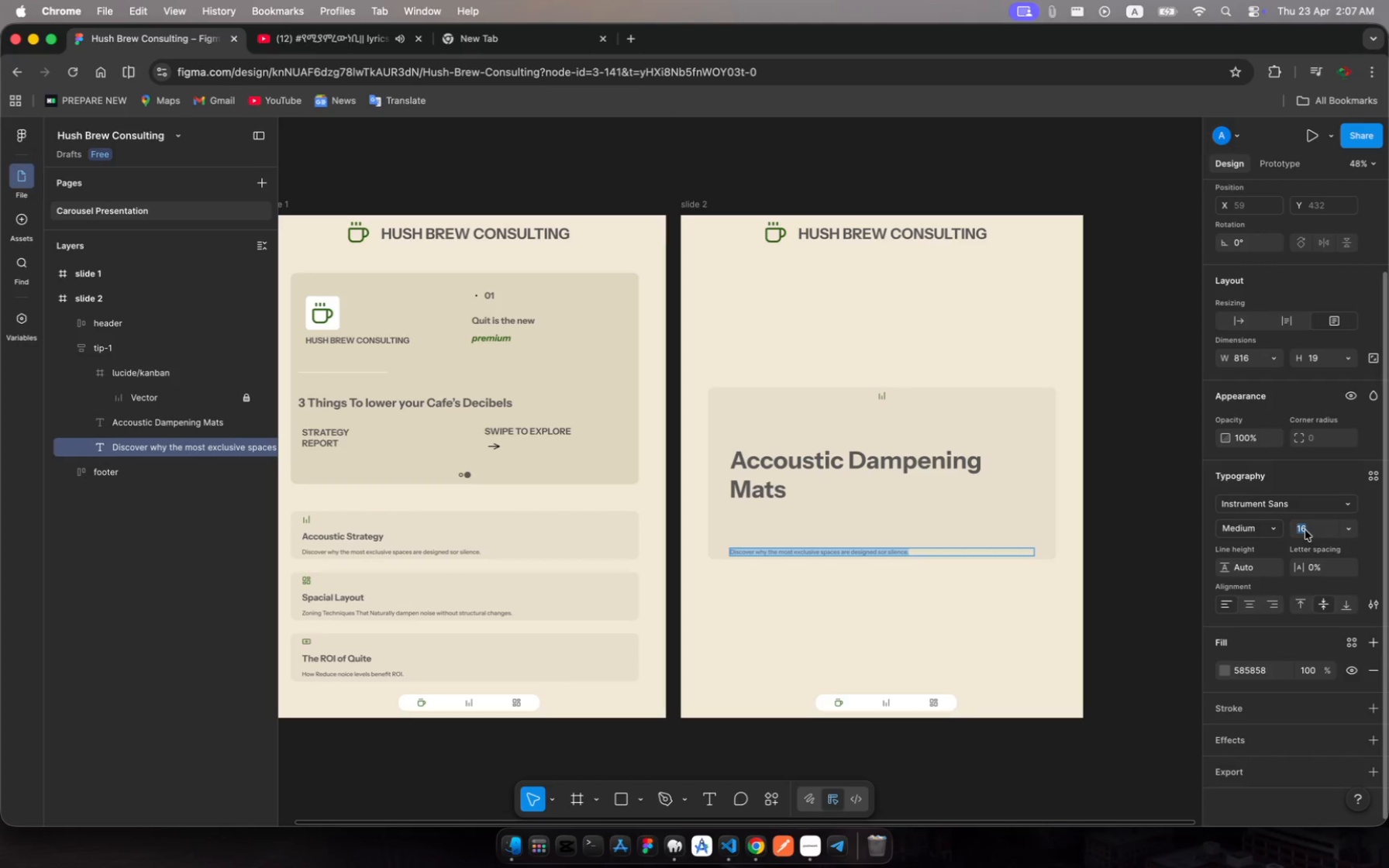 
type(24)
 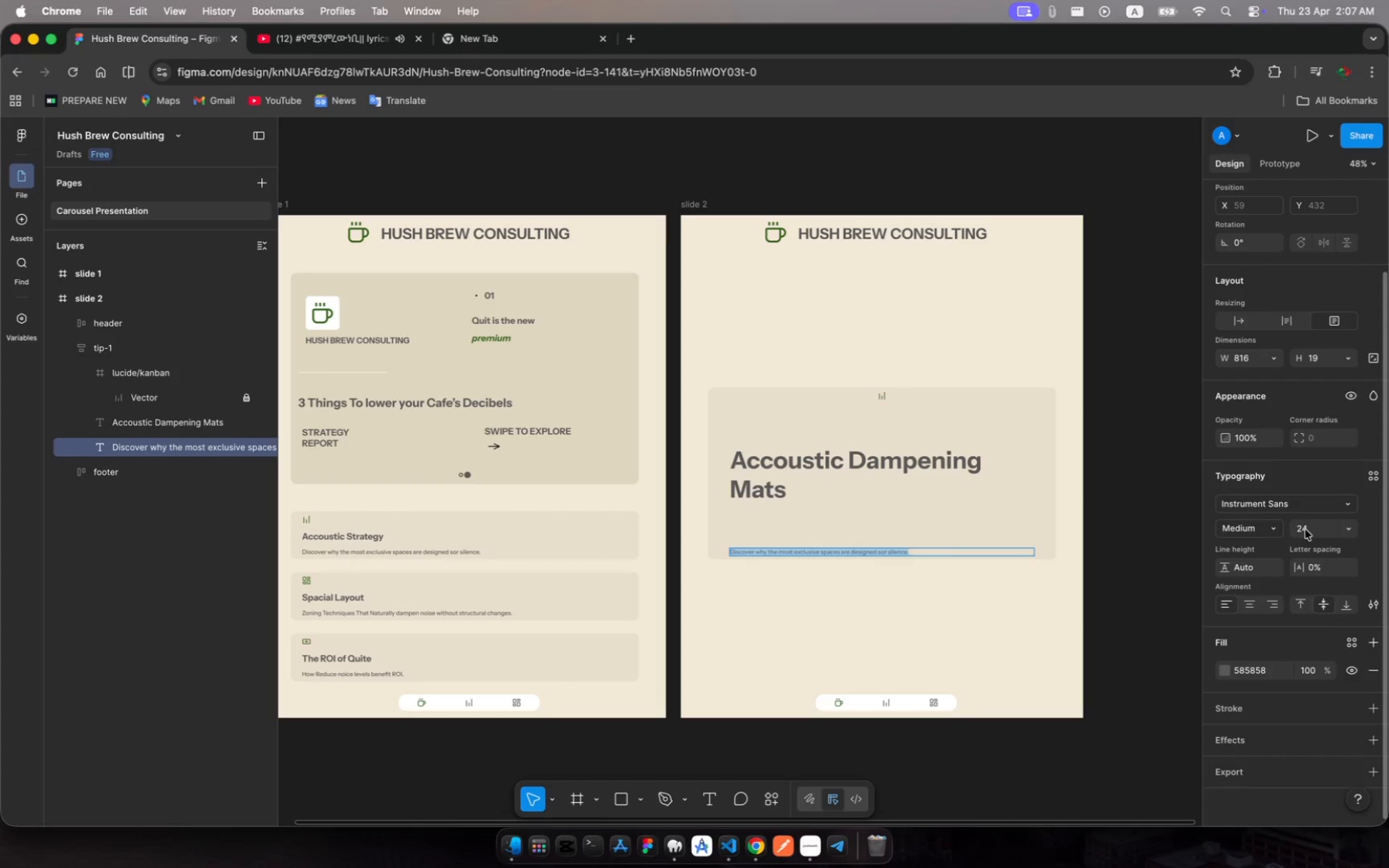 
key(Enter)
 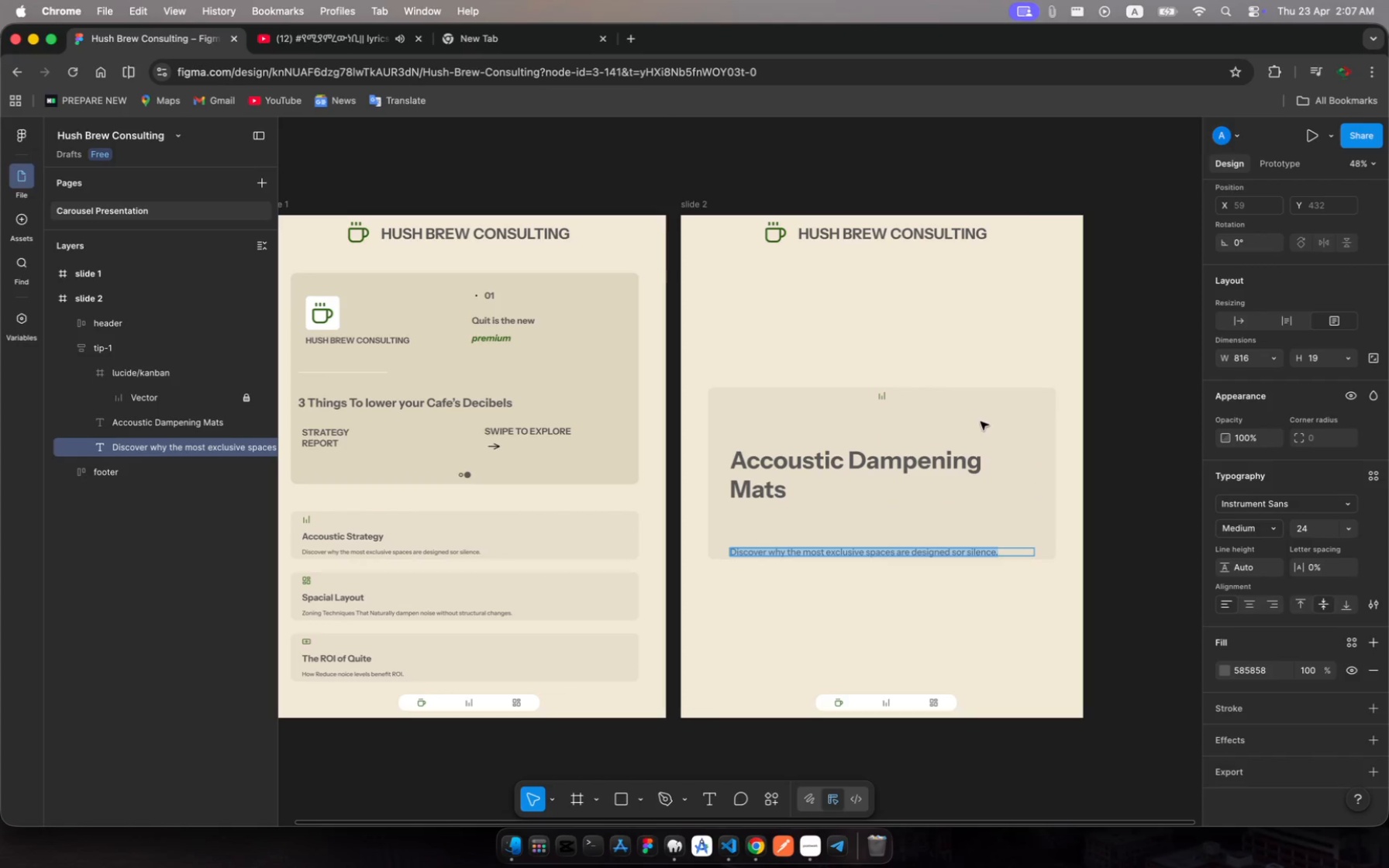 
left_click([887, 398])
 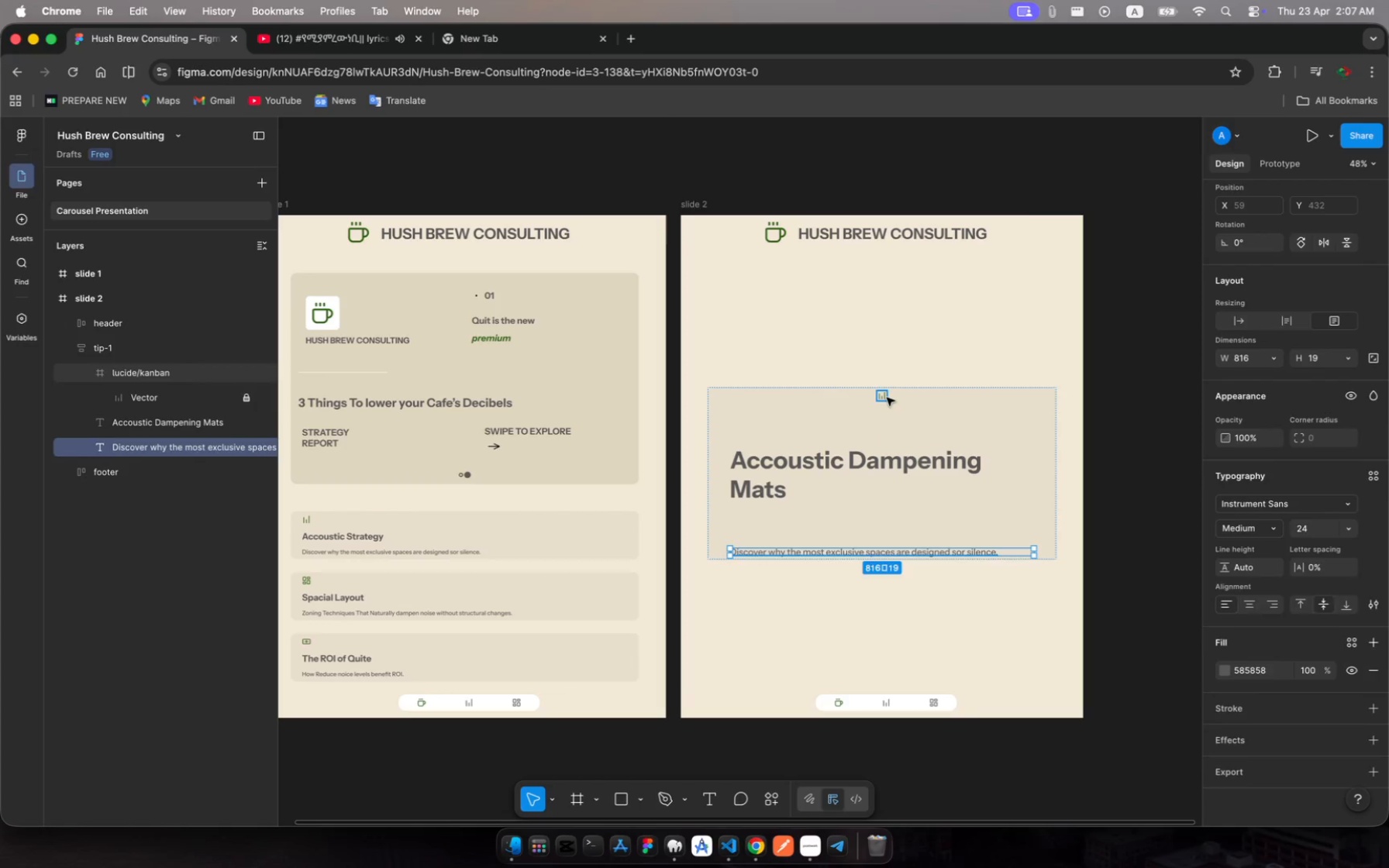 
left_click([887, 398])
 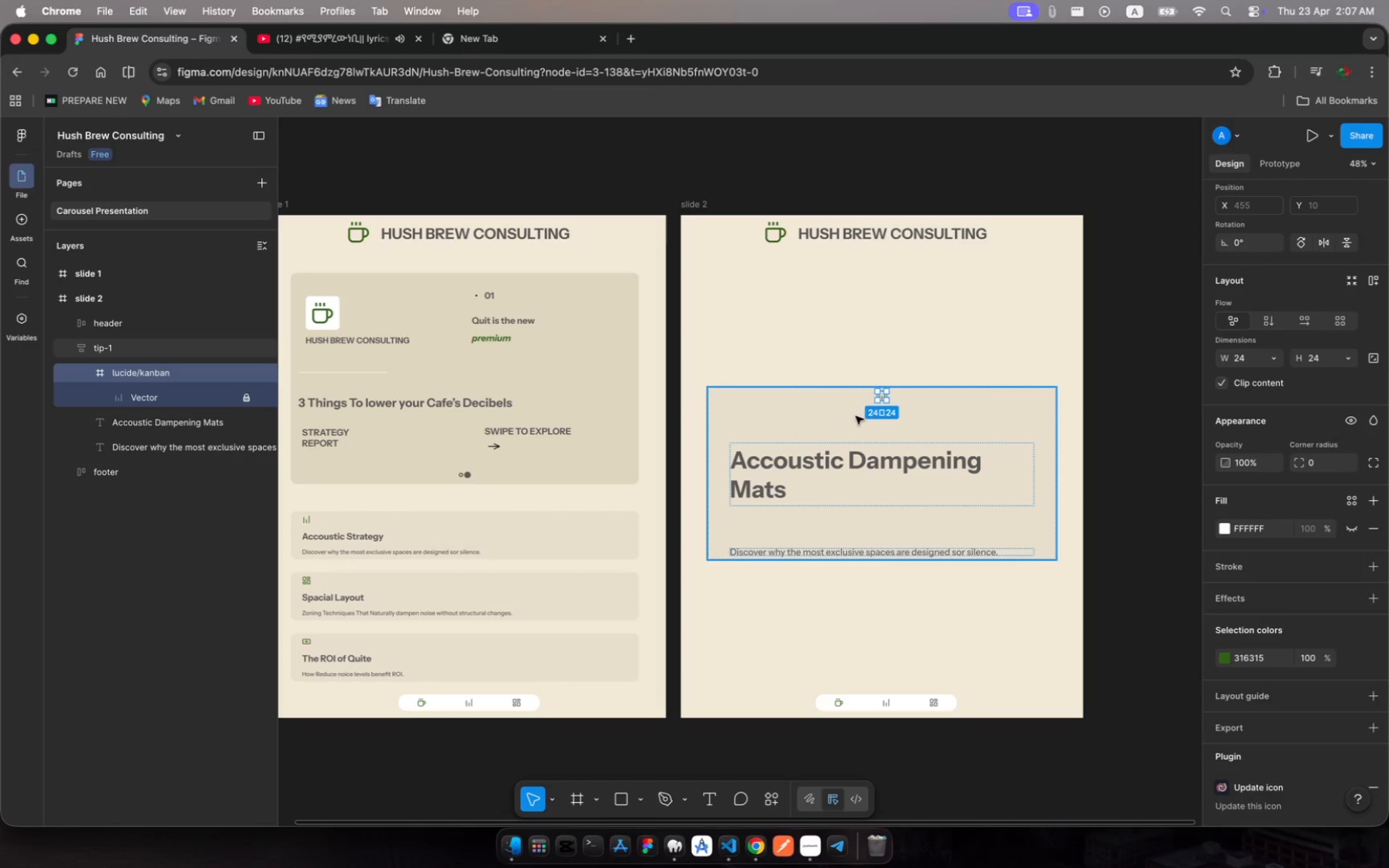 
left_click([799, 428])
 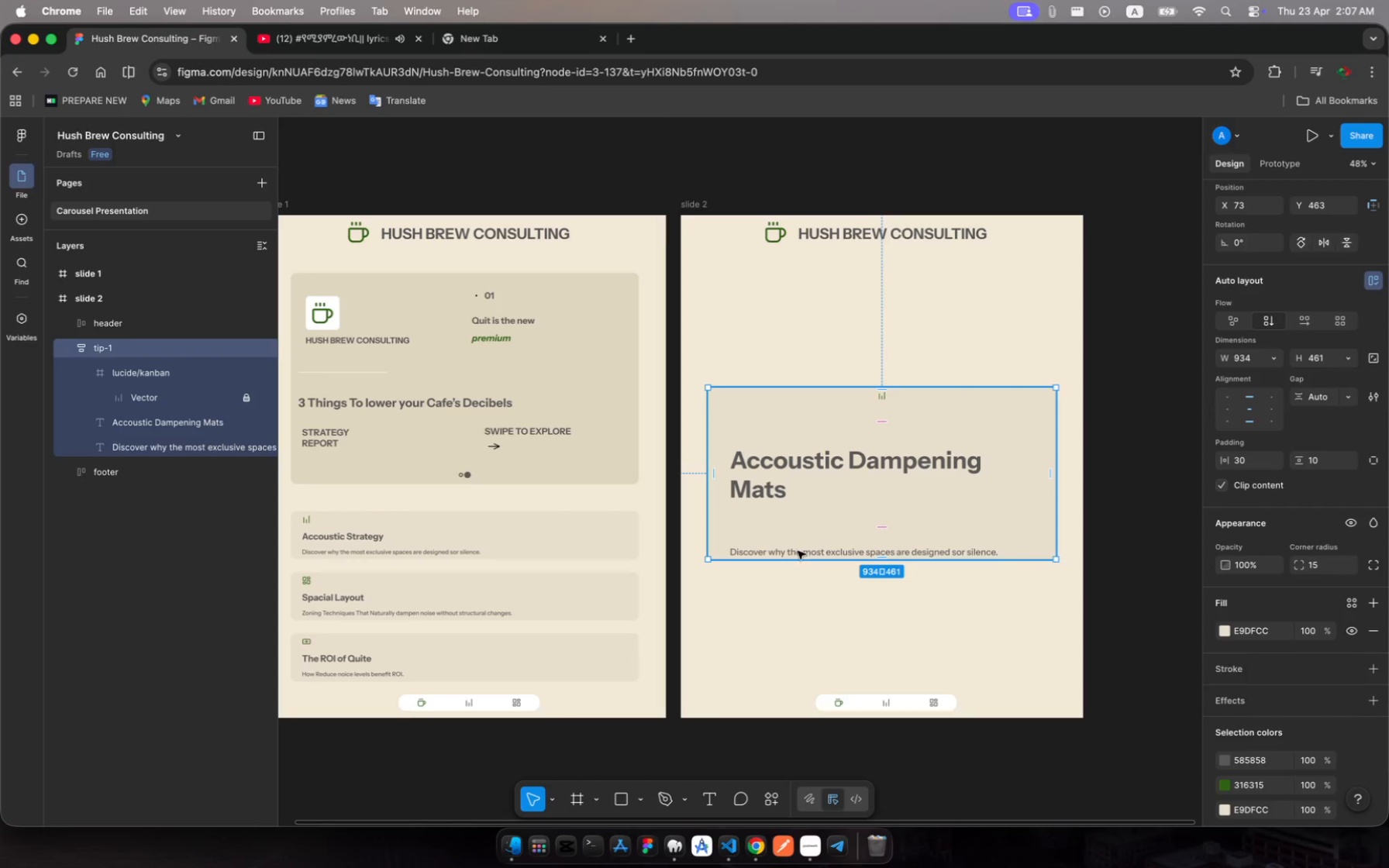 
left_click([798, 553])
 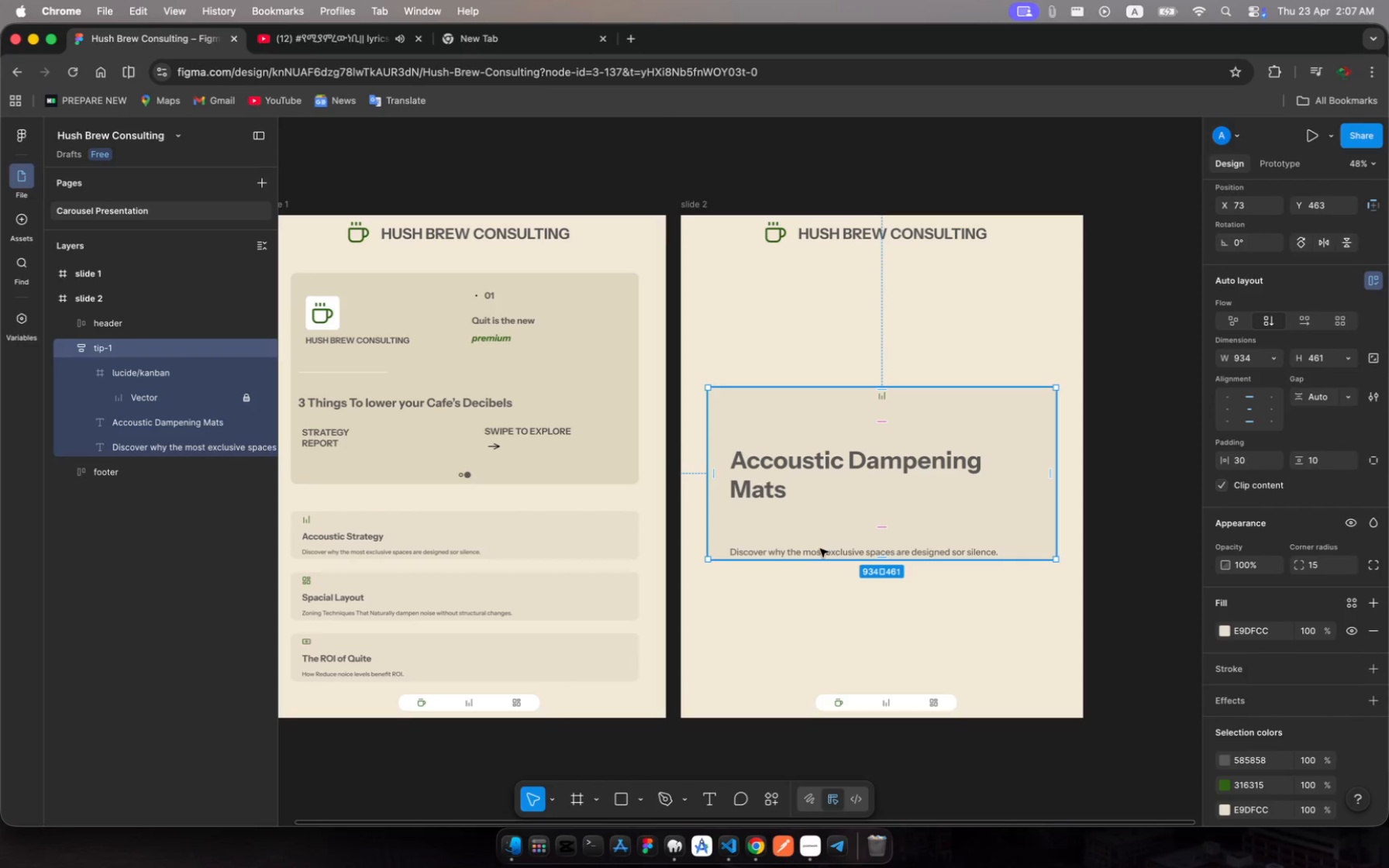 
double_click([820, 549])
 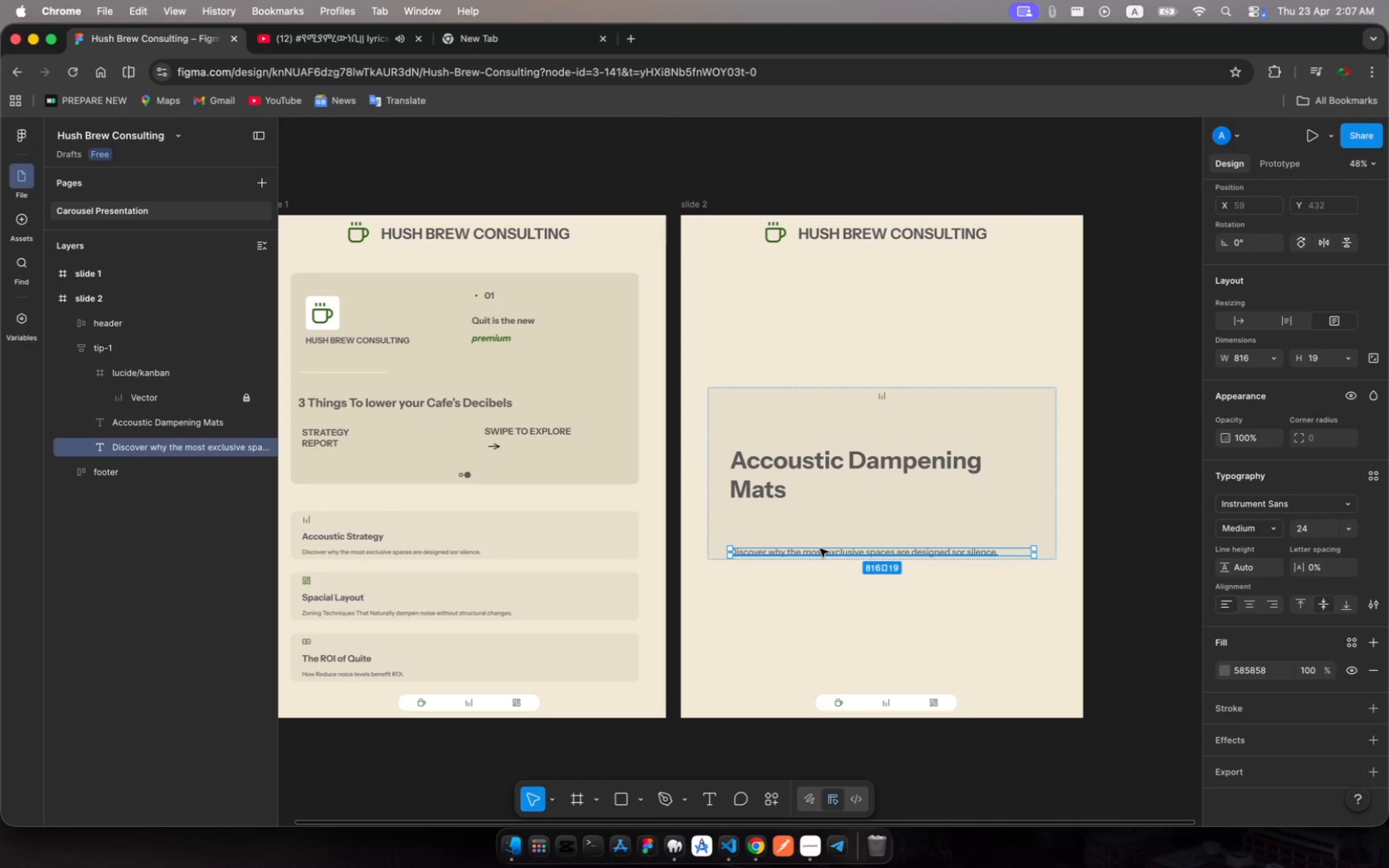 
left_click([820, 549])
 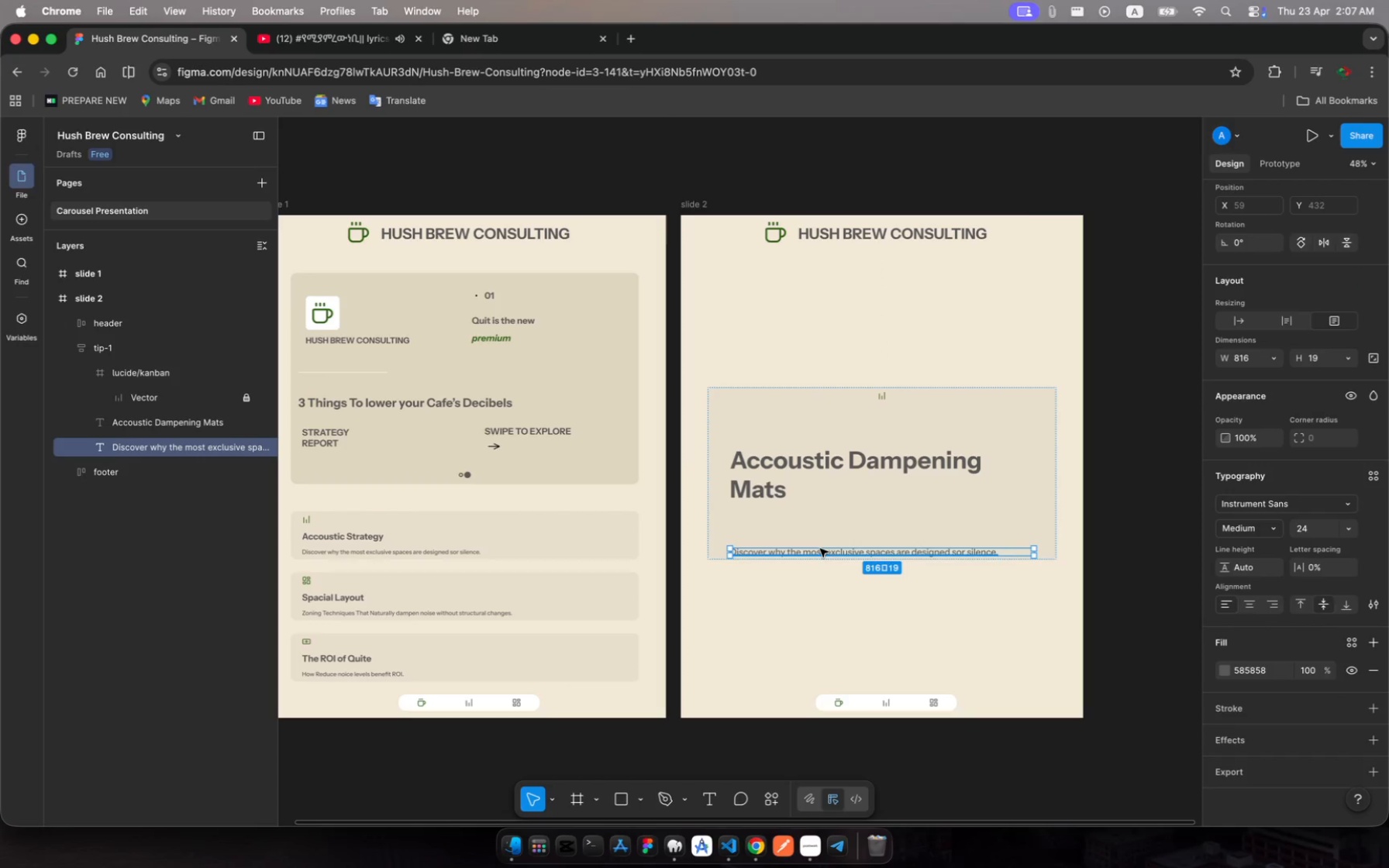 
key(Meta+C)
 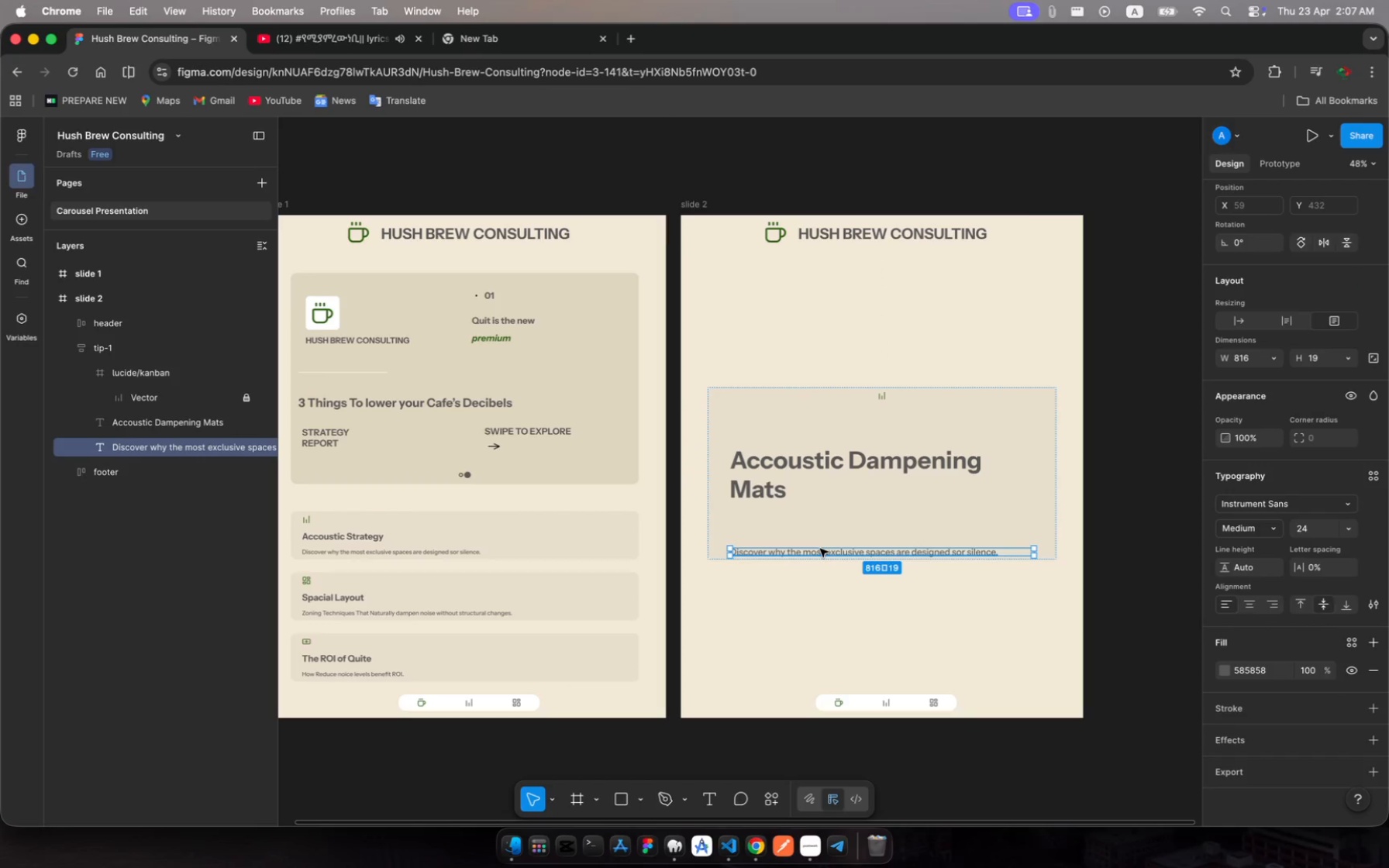 
key(Meta+V)
 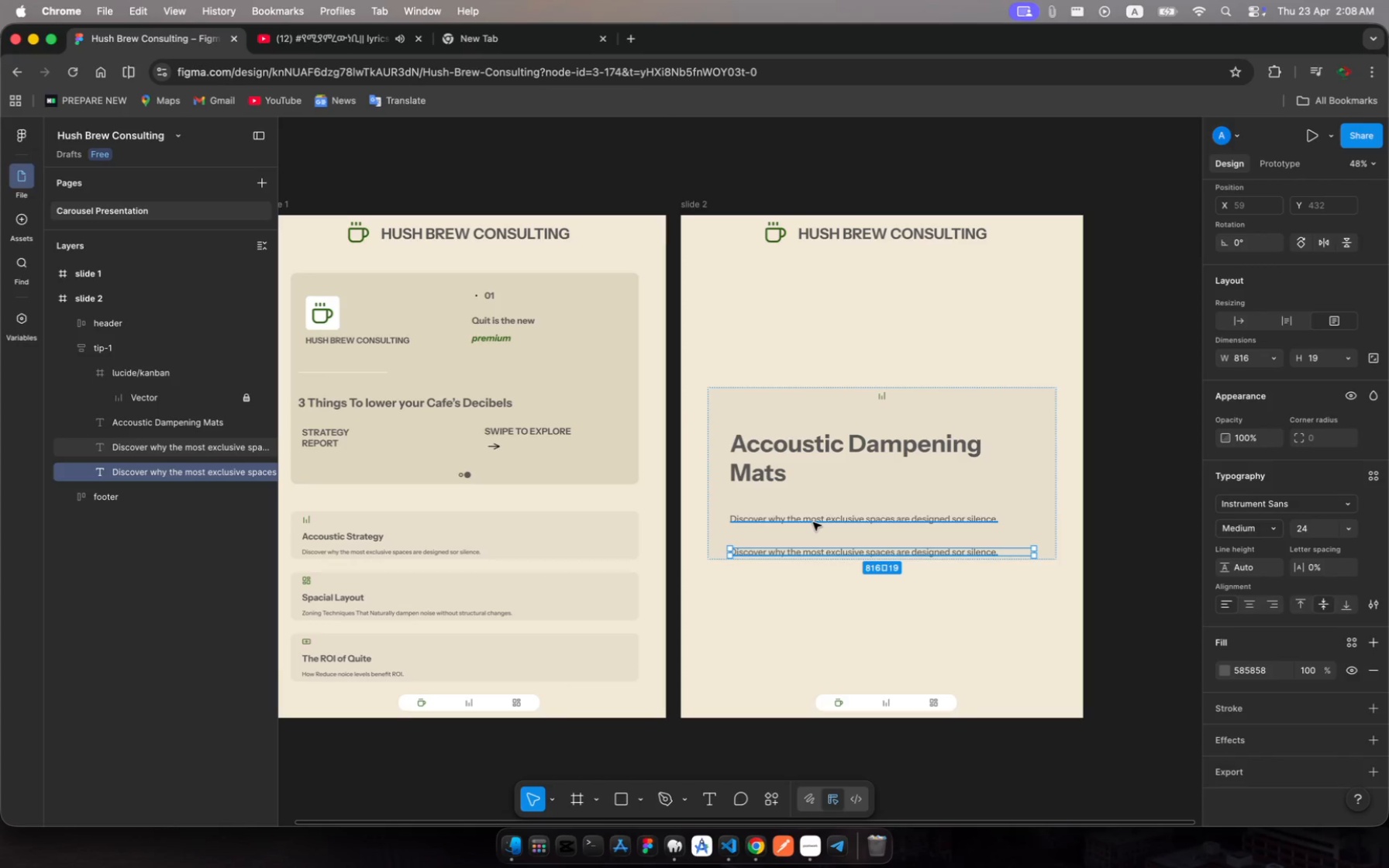 
left_click([815, 522])
 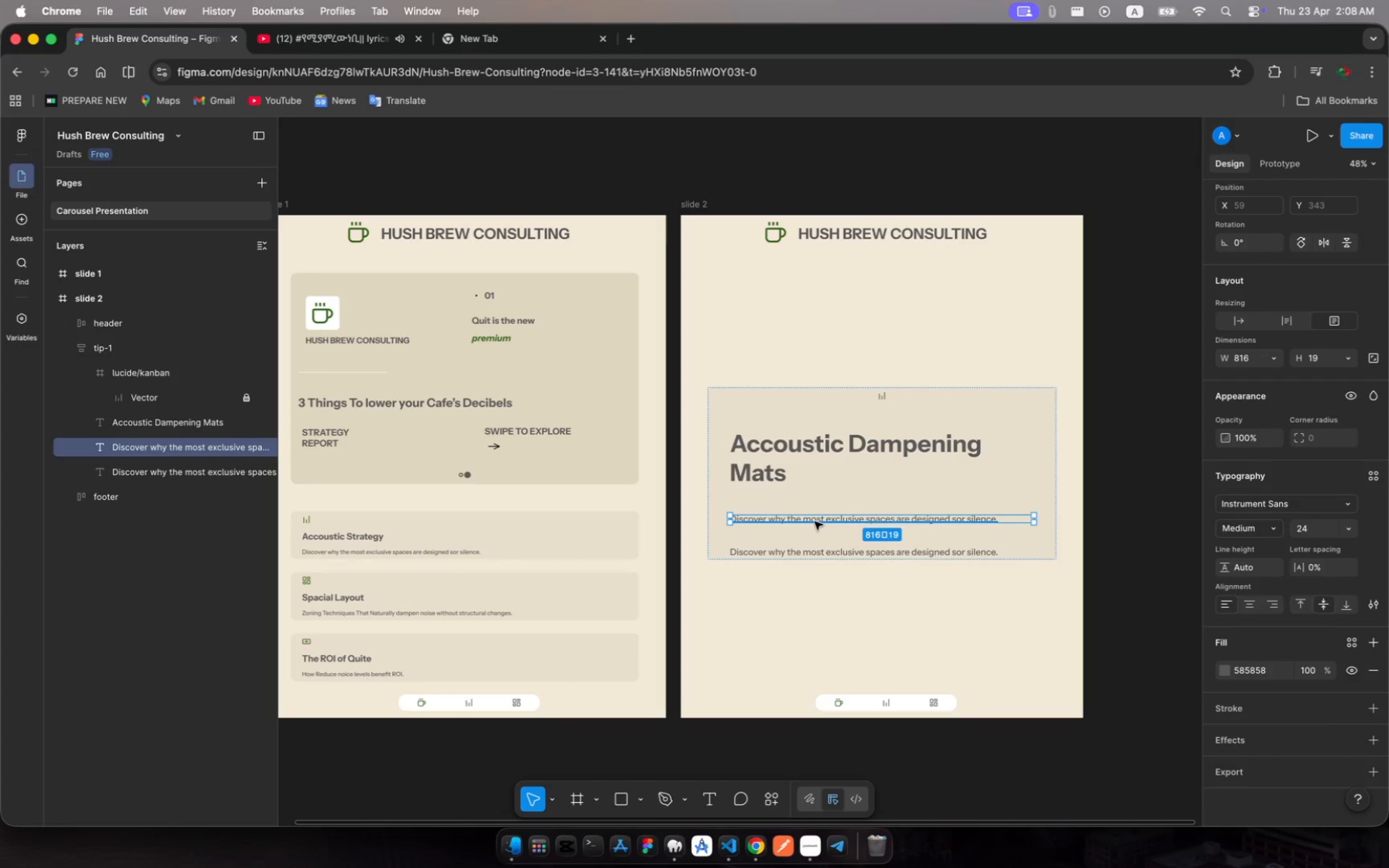 
left_click_drag(start_coordinate=[815, 522], to_coordinate=[818, 450])
 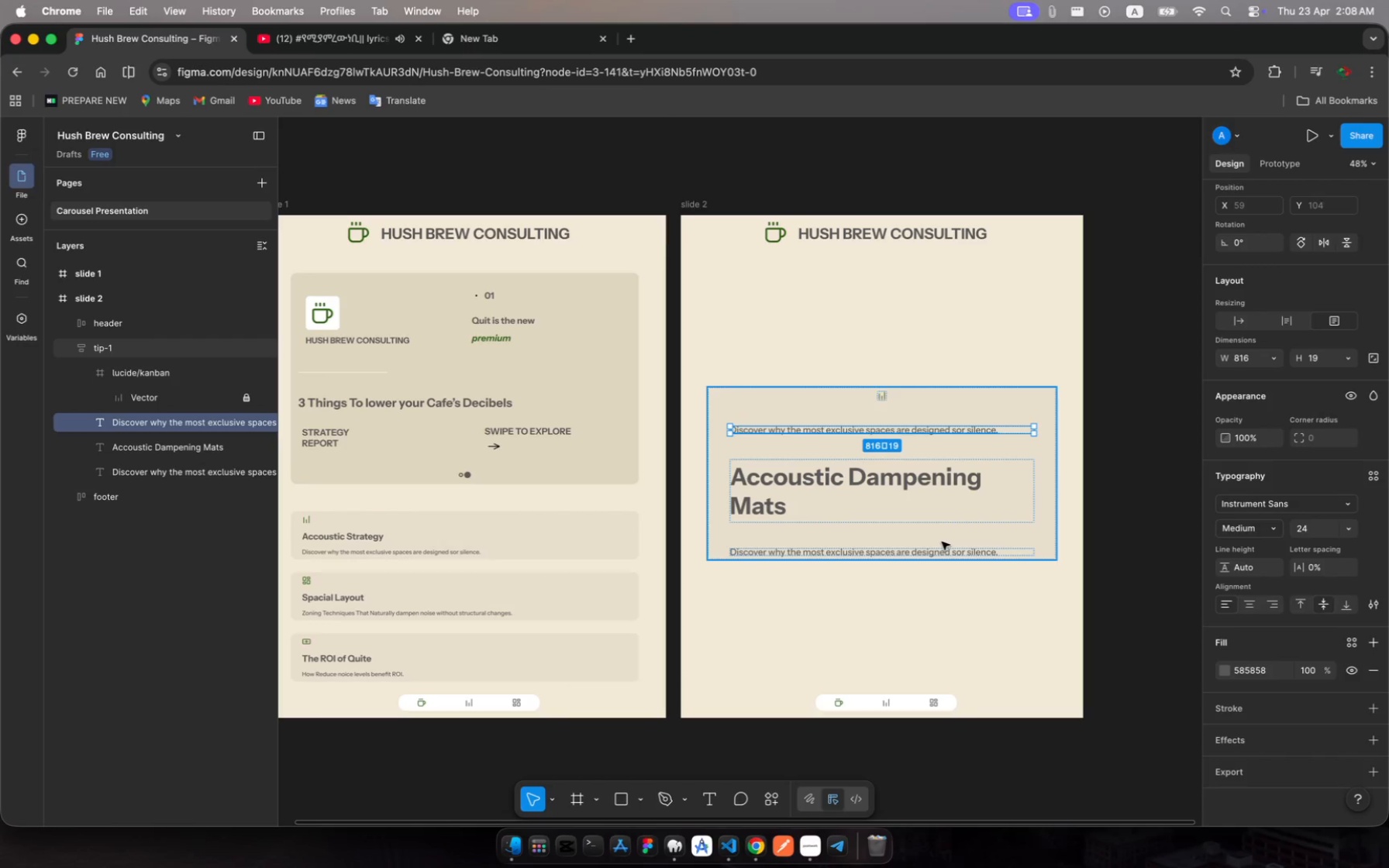 
wait(13.62)
 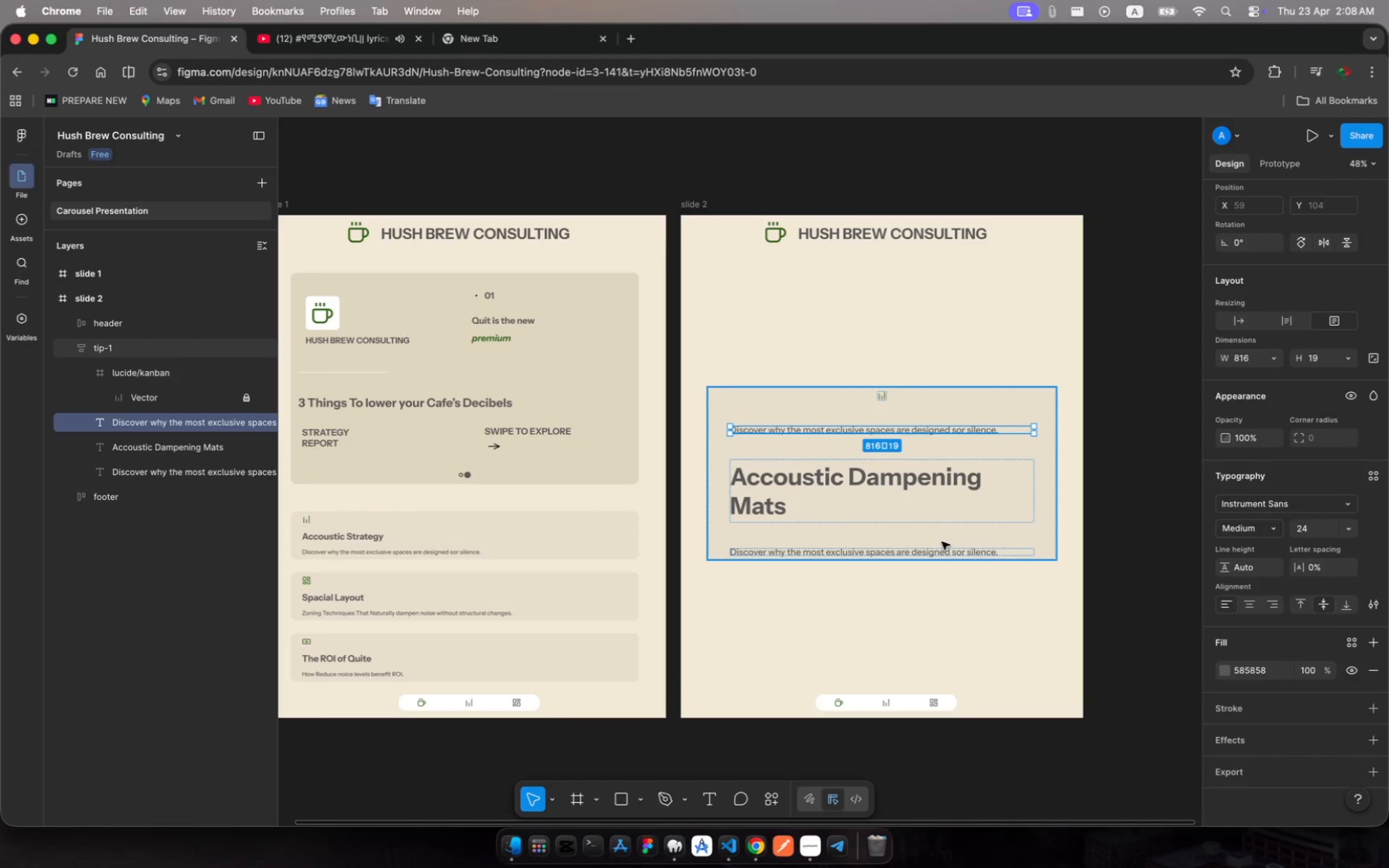 
double_click([888, 433])
 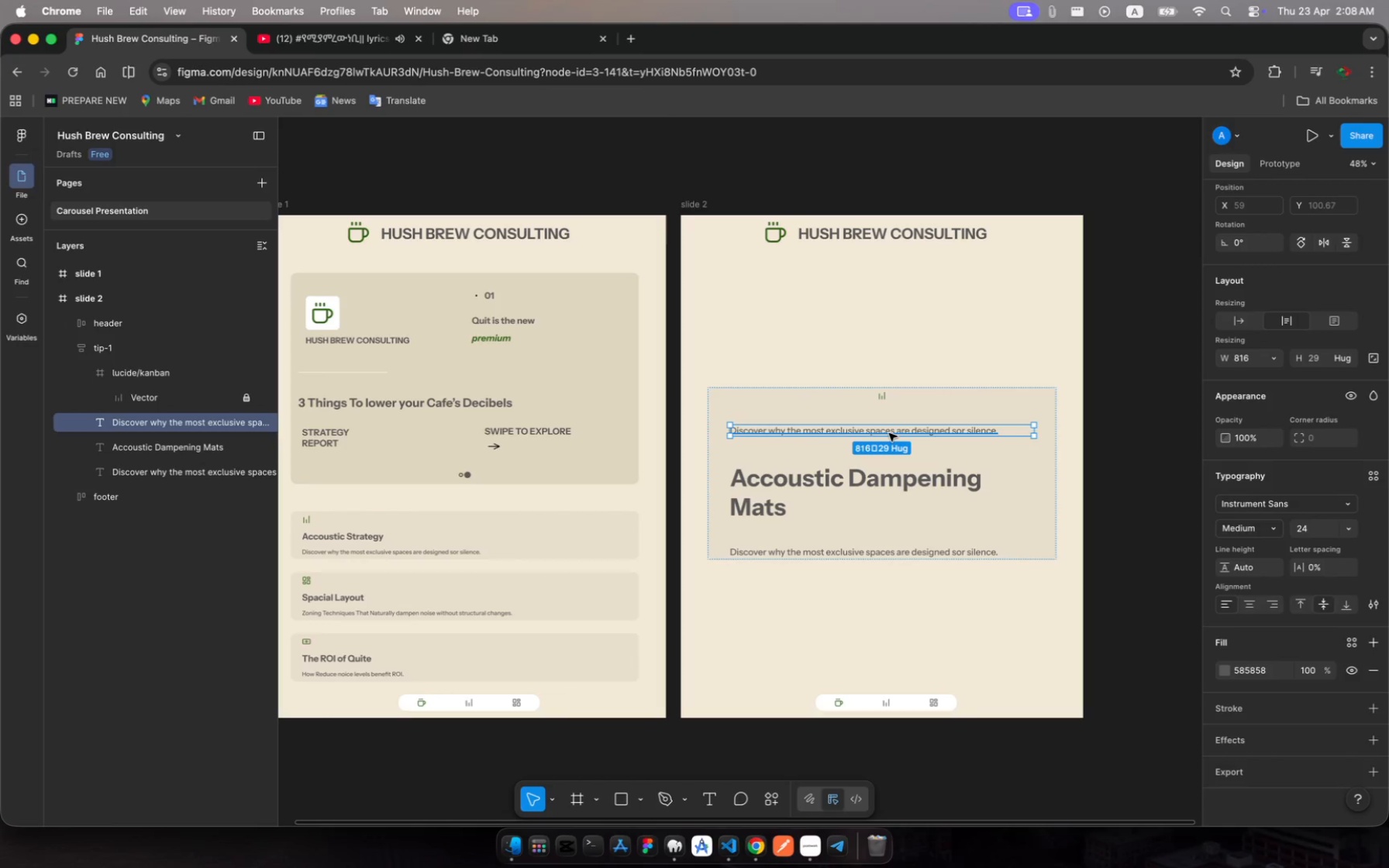 
left_click([888, 433])
 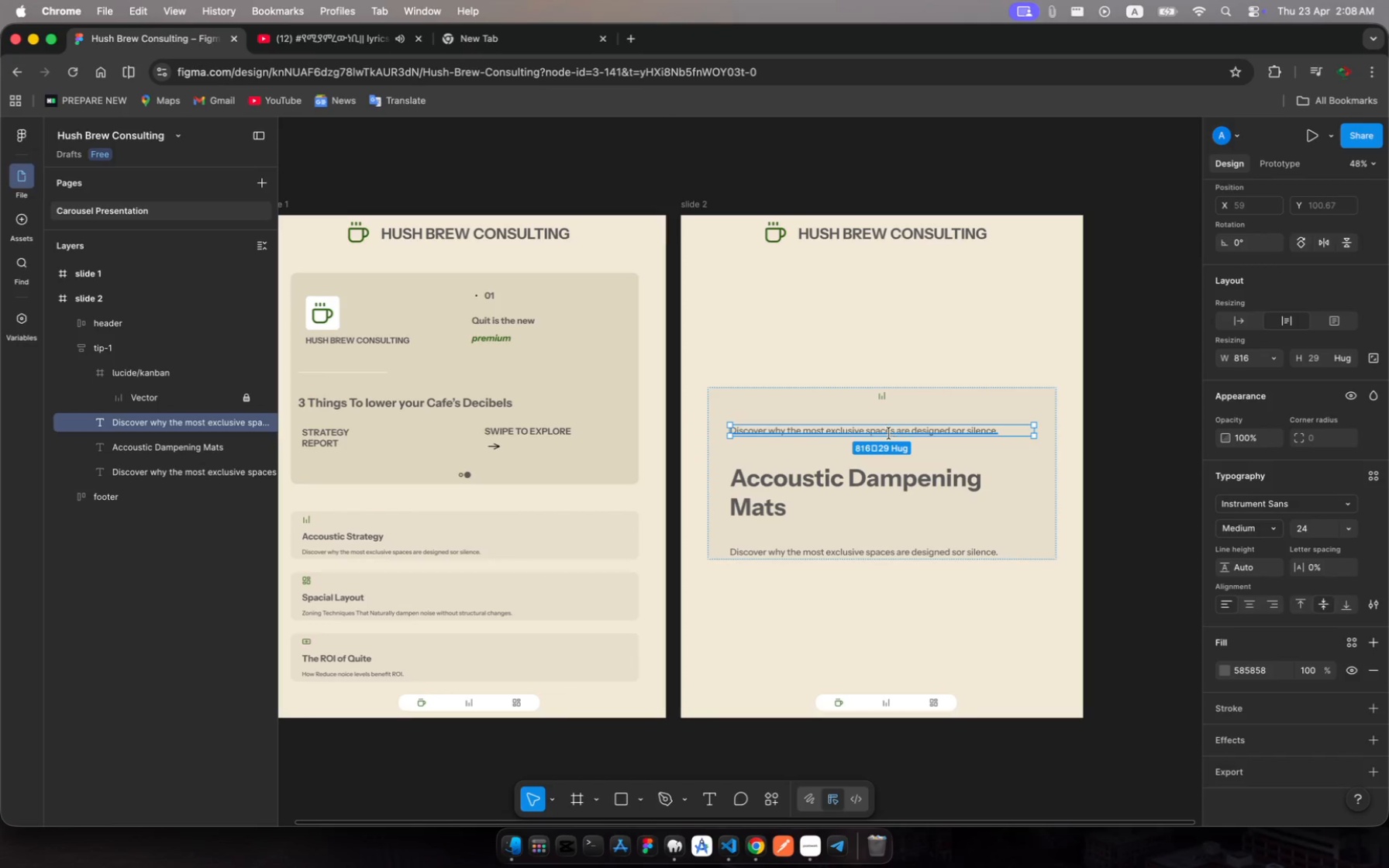 
left_click([888, 433])
 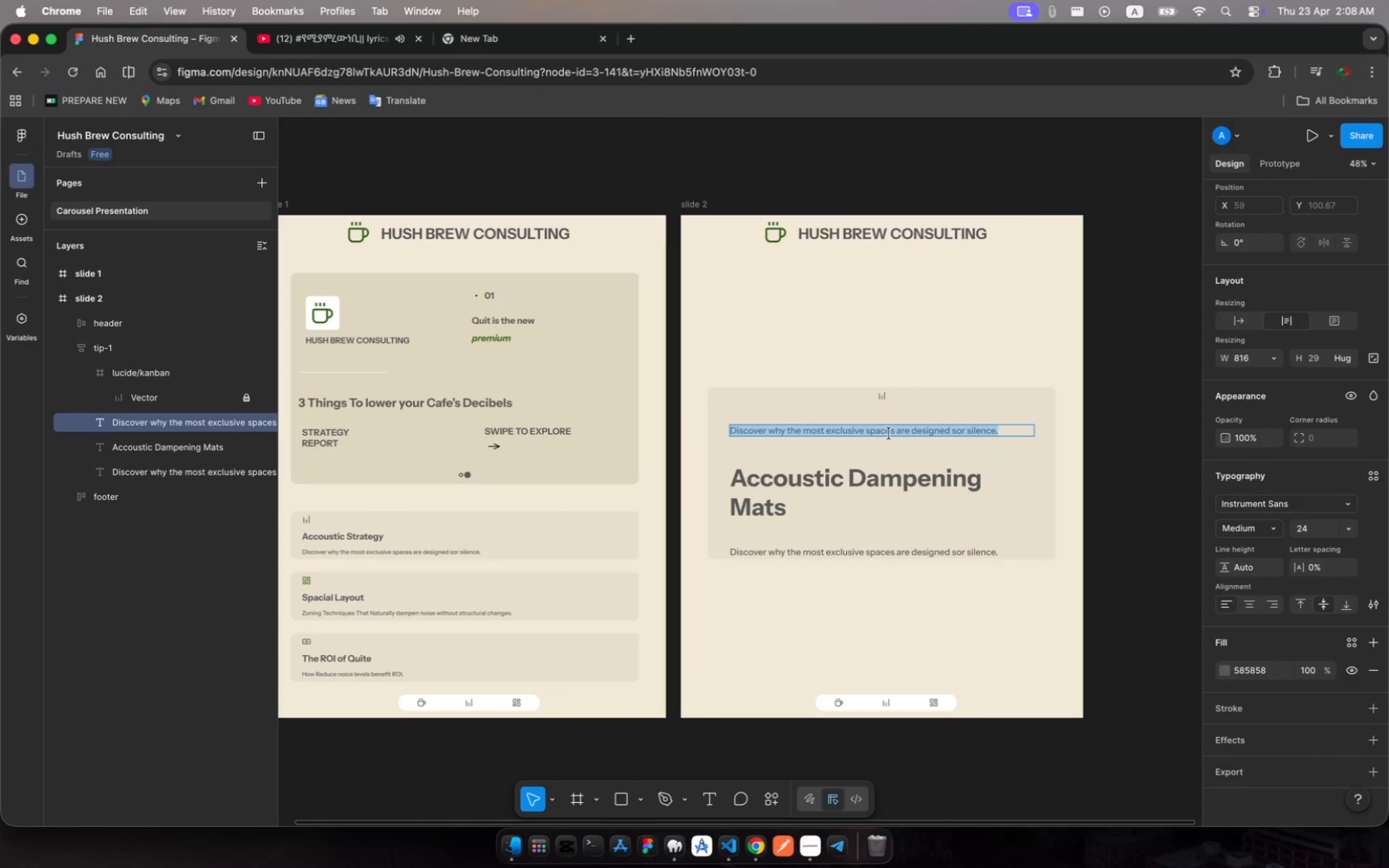 
type(TECHNIQE 02)
 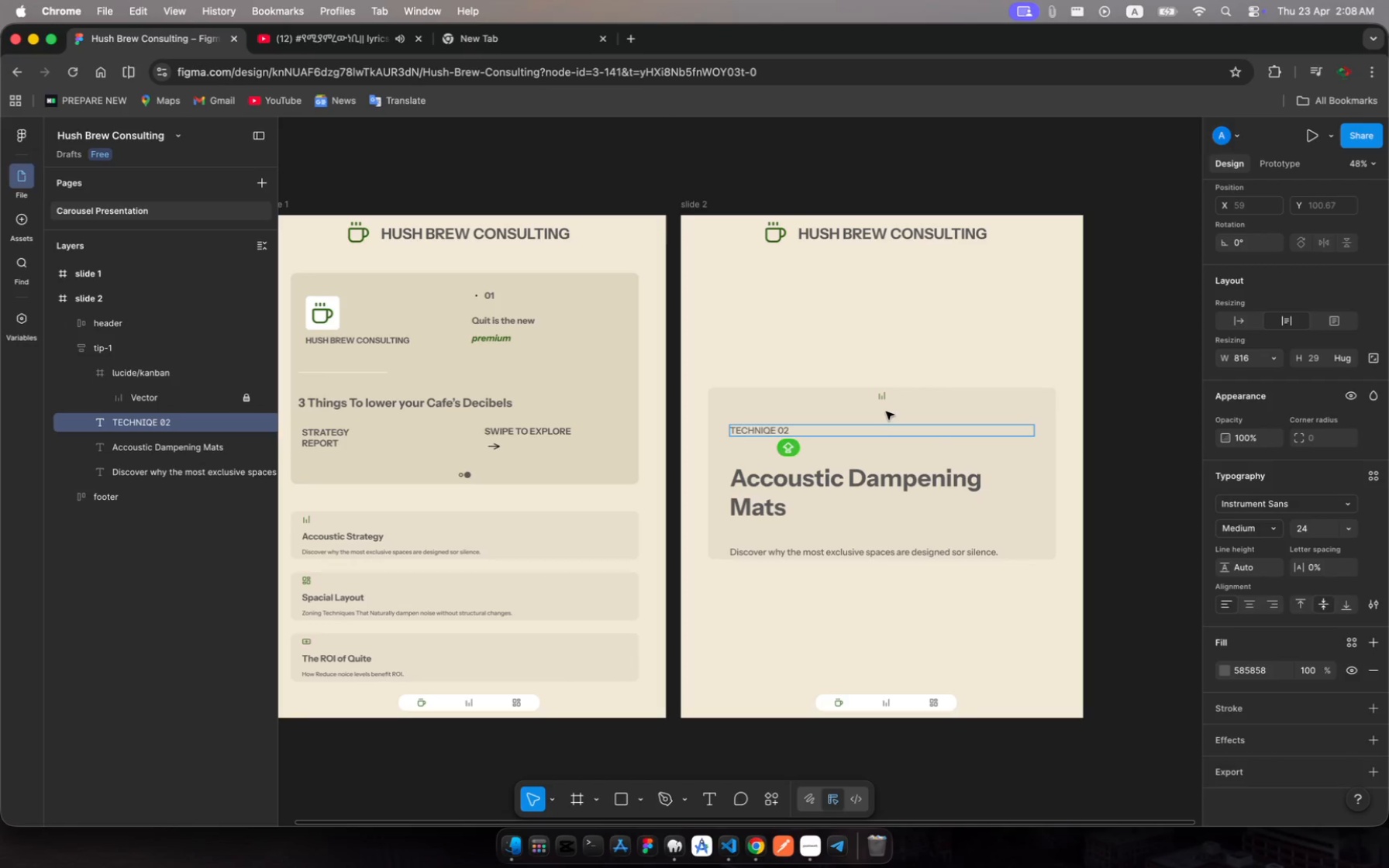 
wait(6.57)
 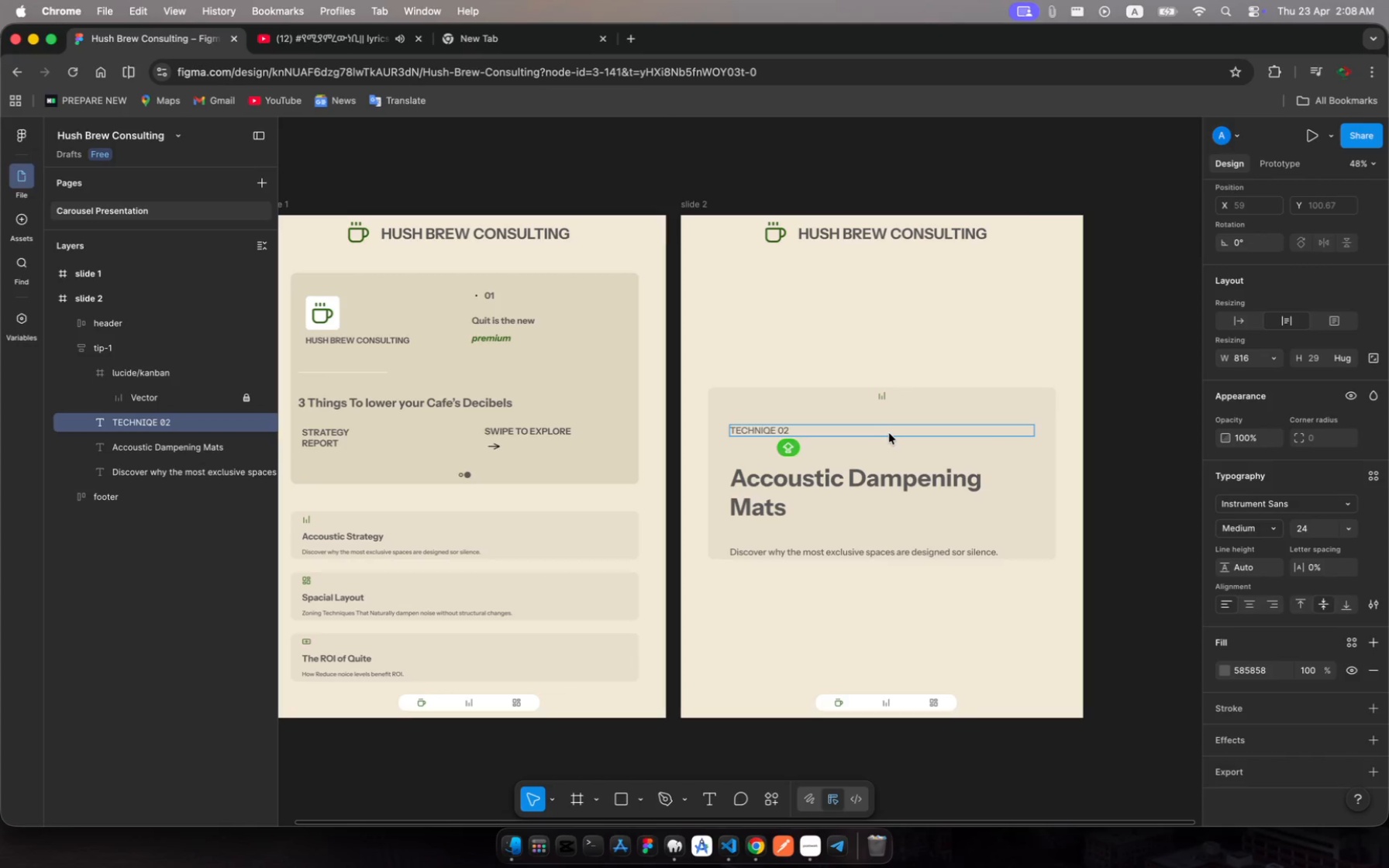 
left_click([884, 401])
 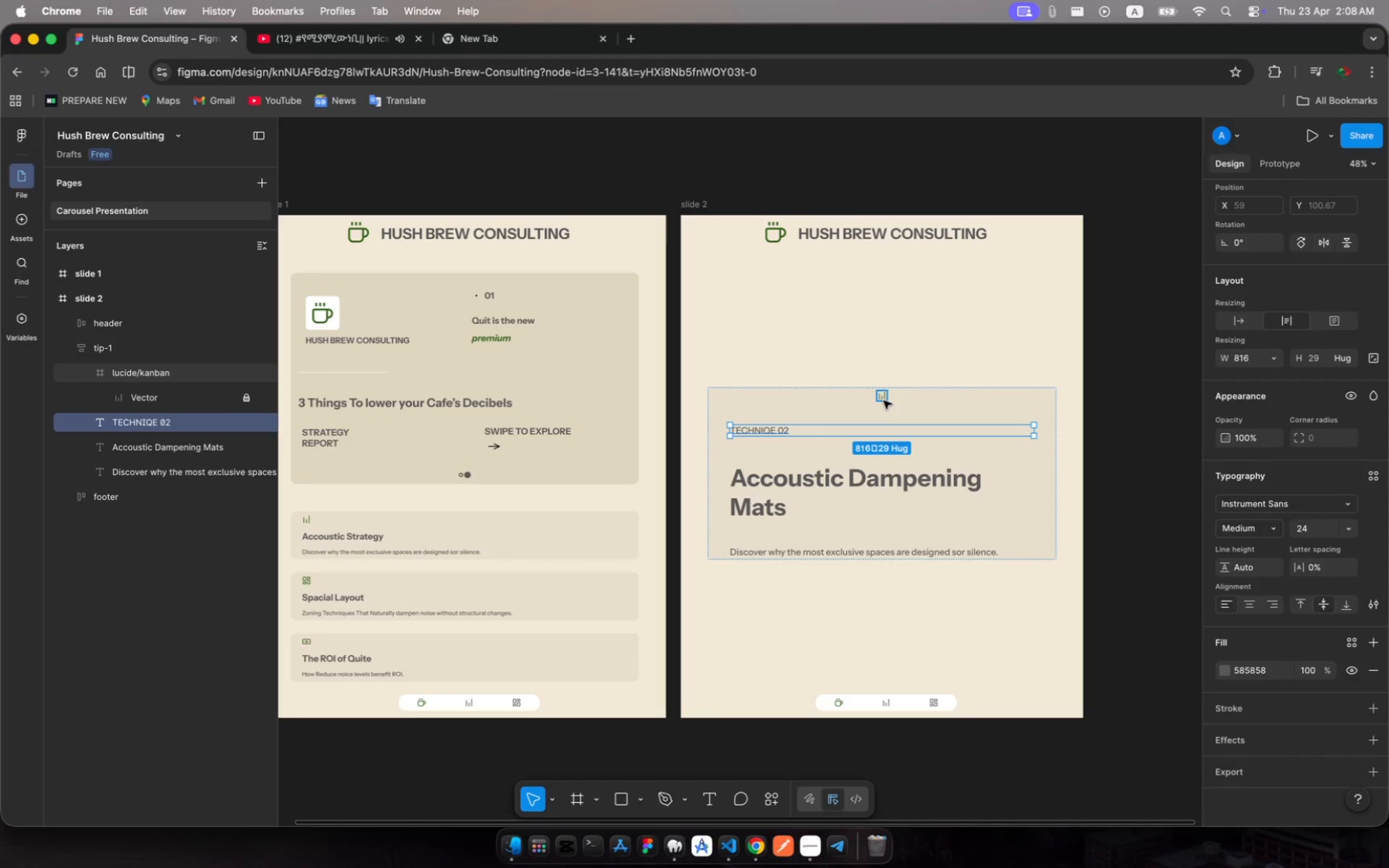 
key(Backspace)
 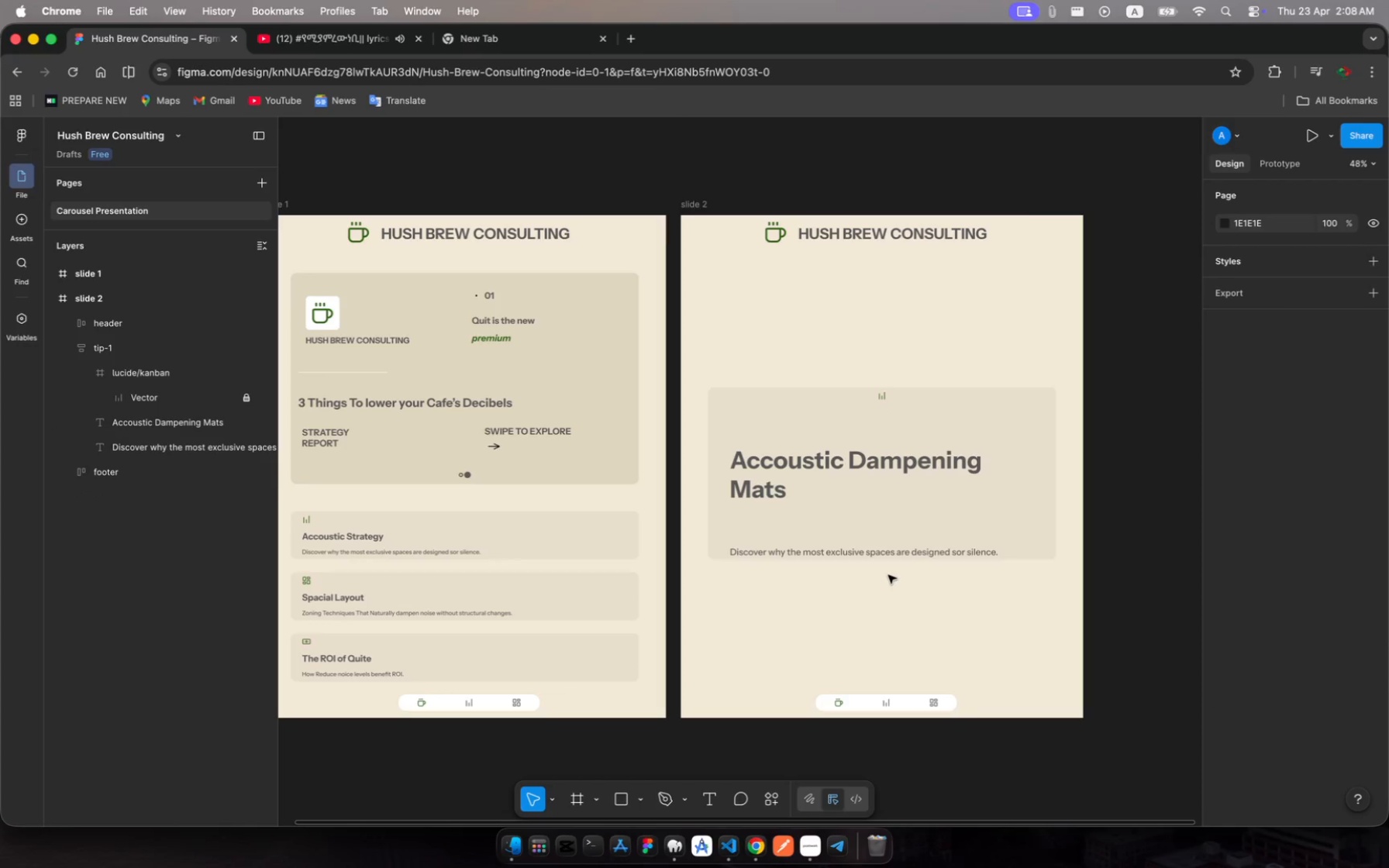 
key(Meta+Z)
 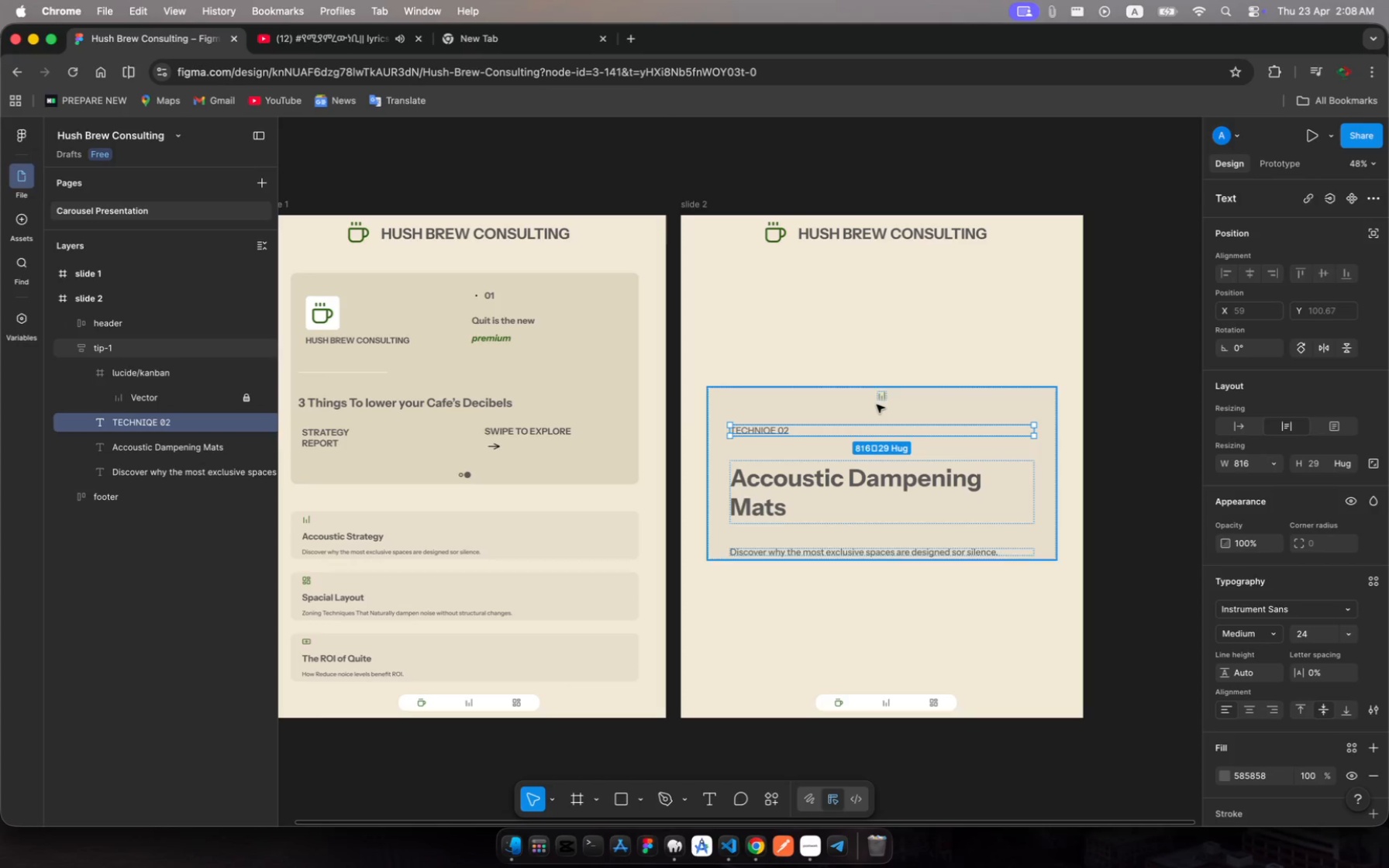 
left_click([878, 402])
 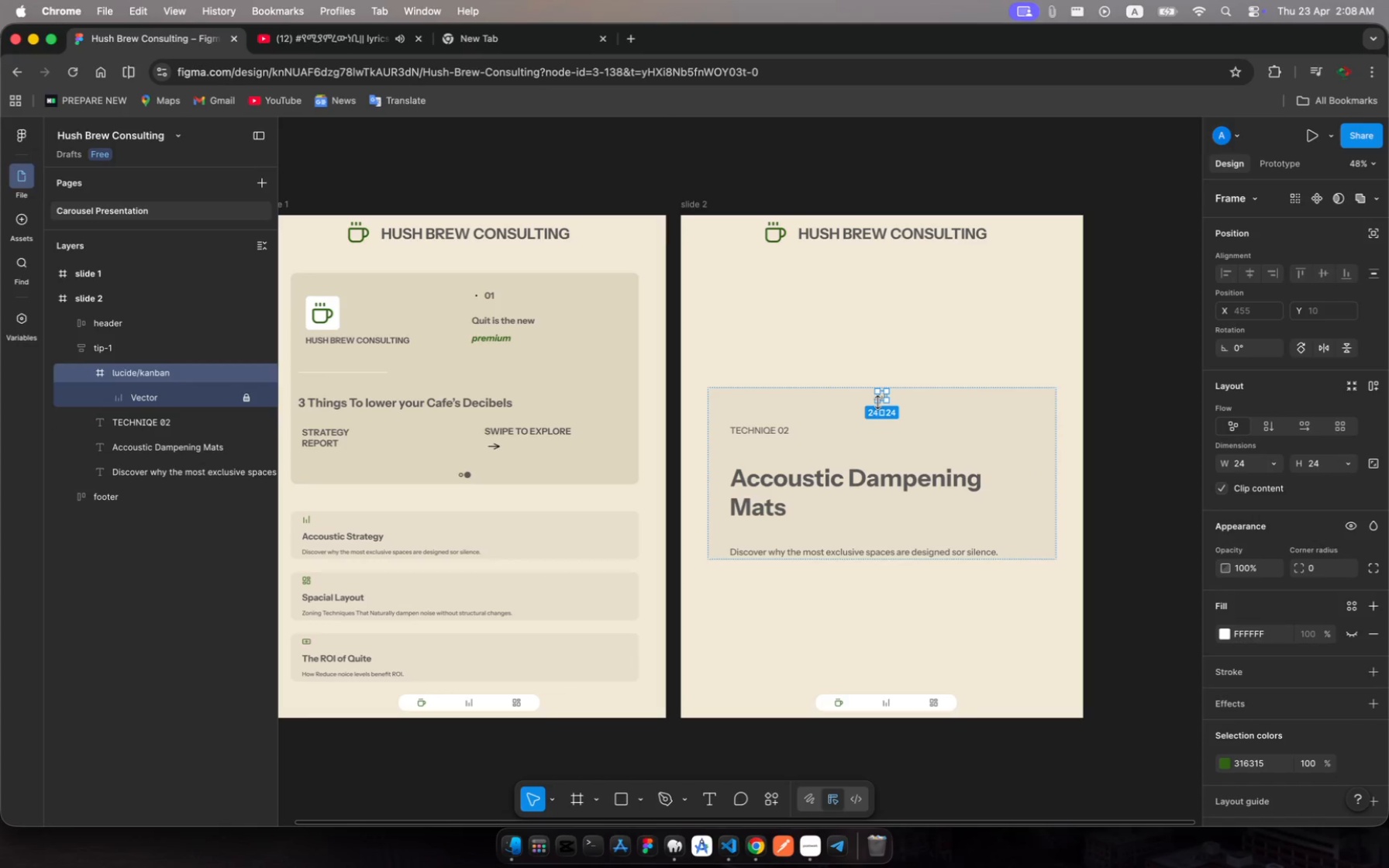 
key(Backspace)
 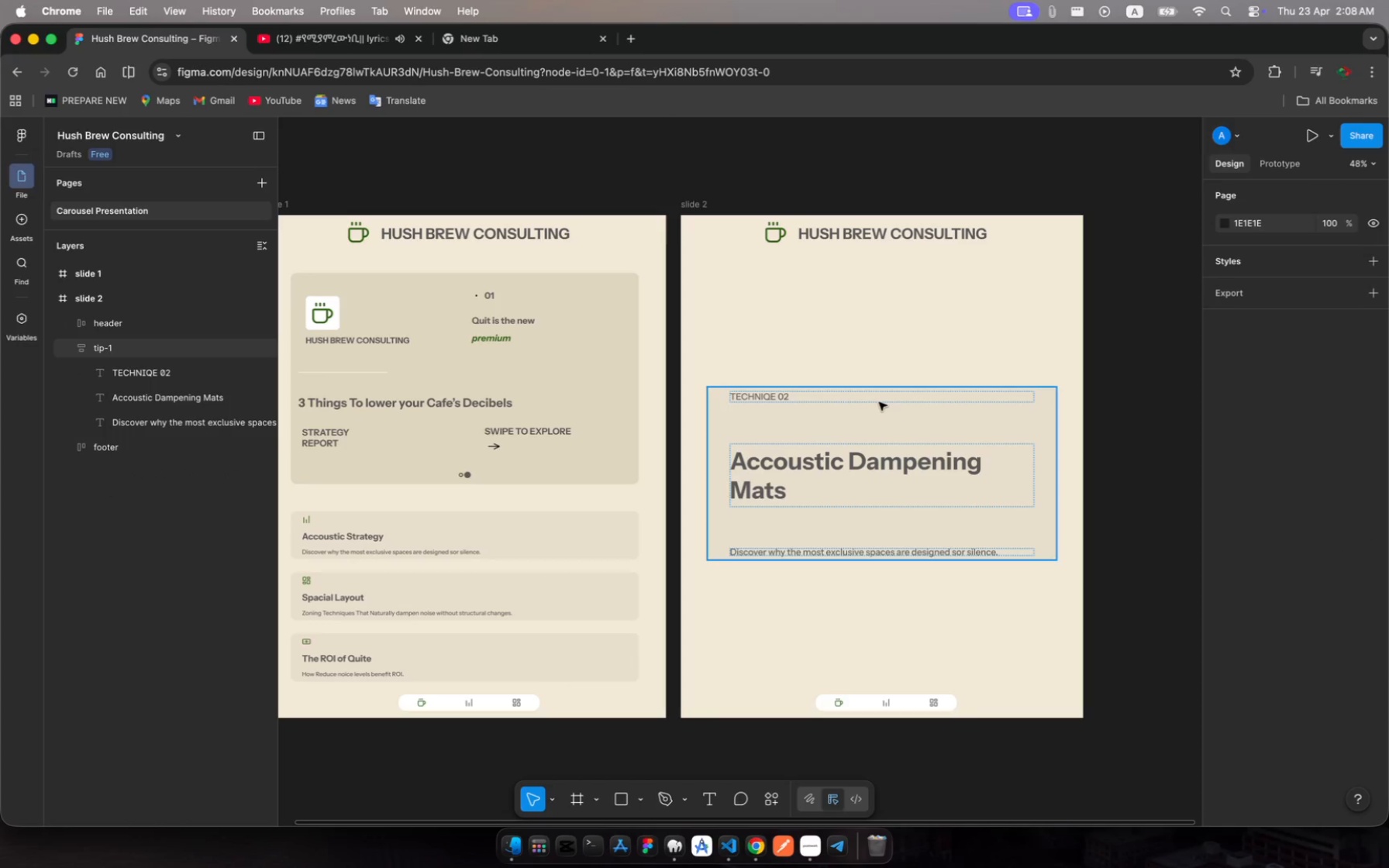 
key(CapsLock)
 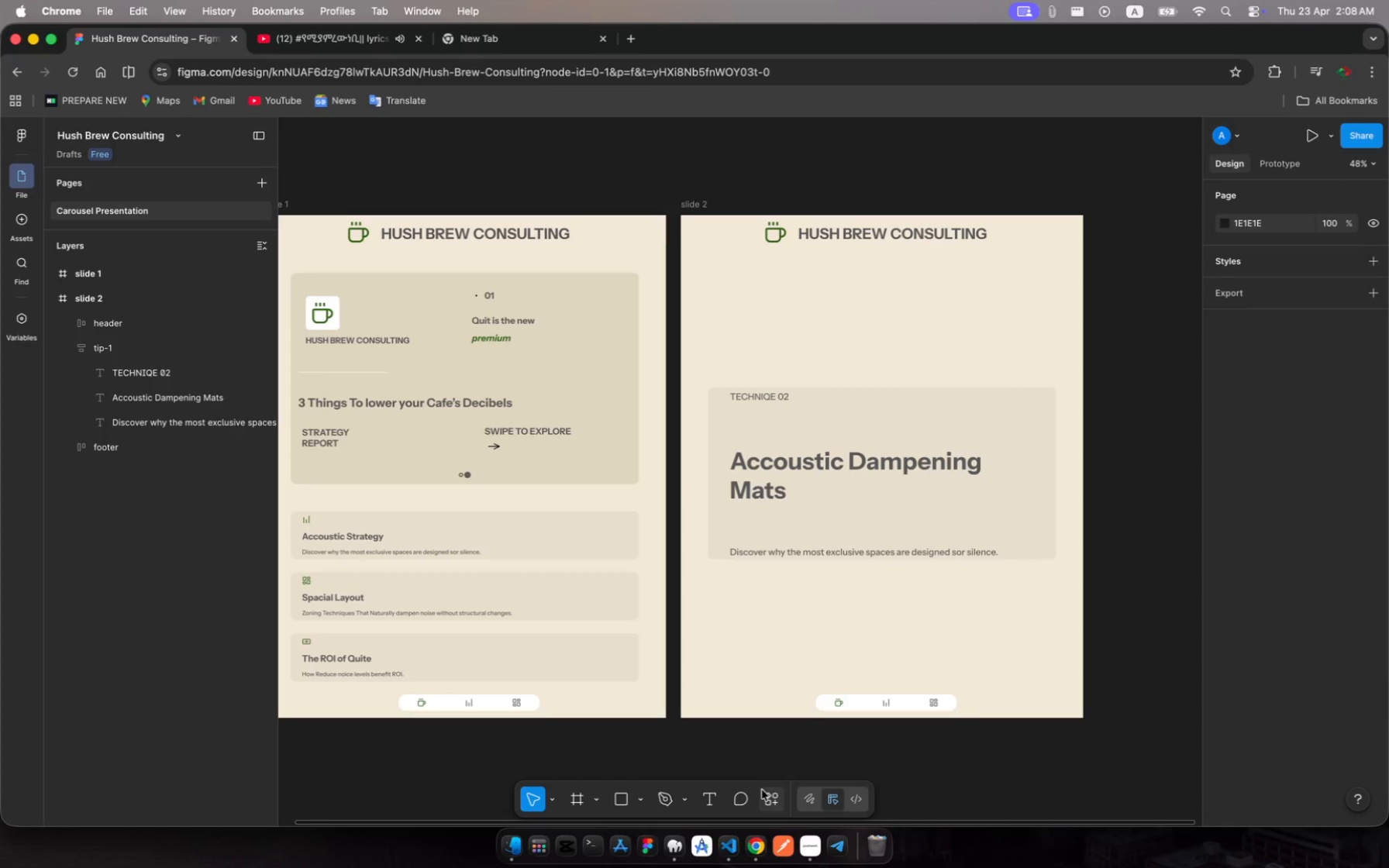 
left_click([770, 797])
 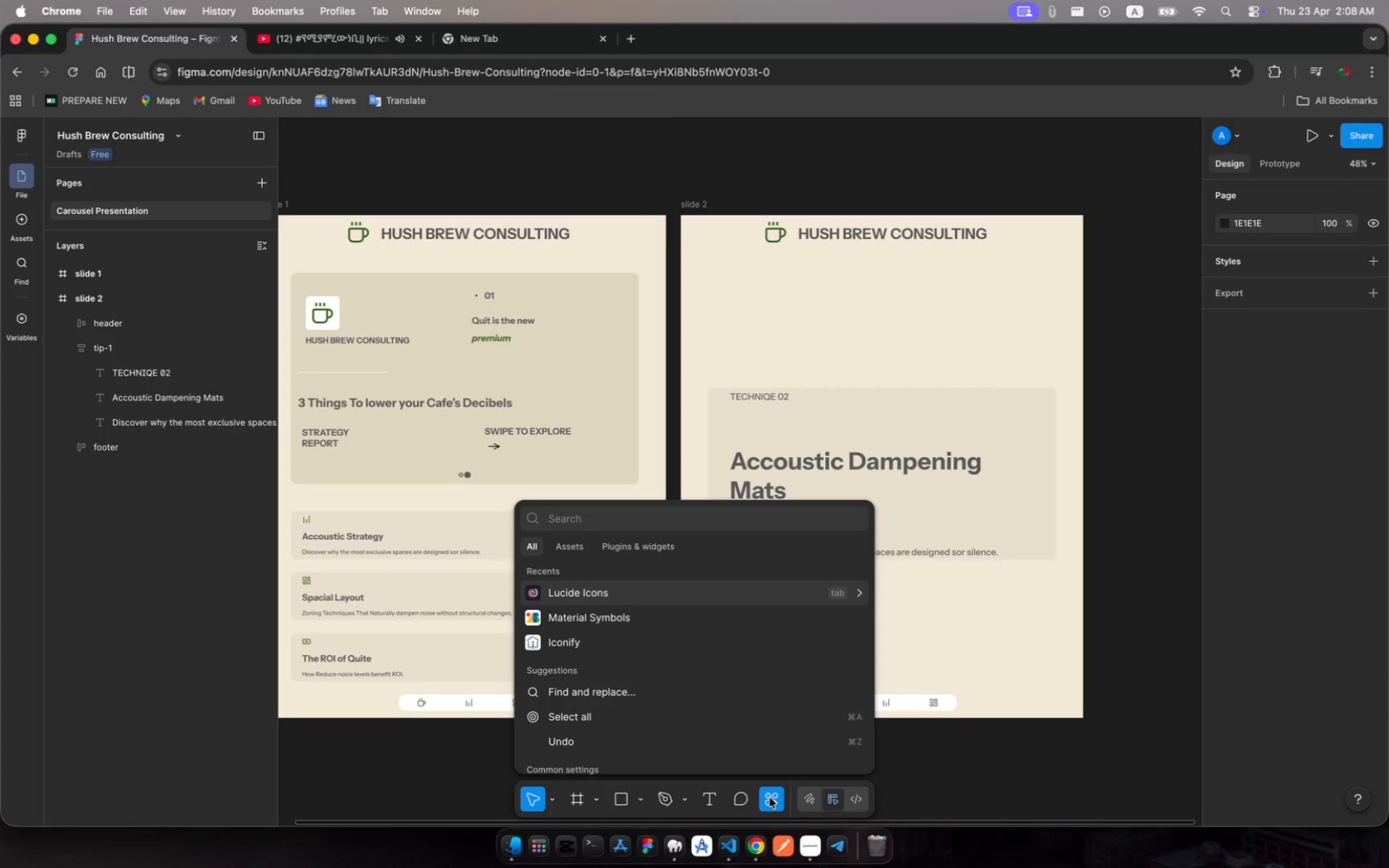 
left_click([770, 797])
 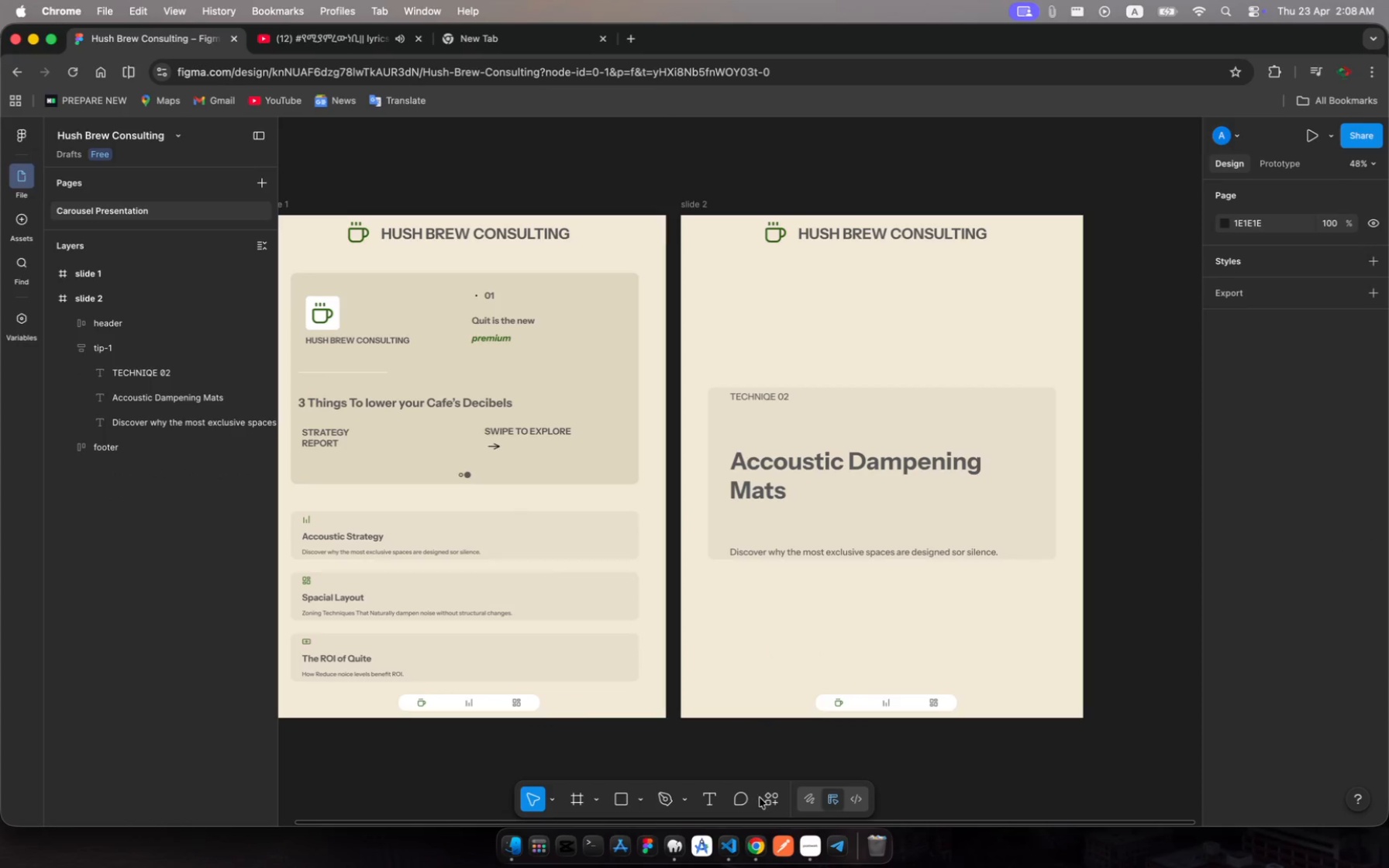 
left_click([767, 802])
 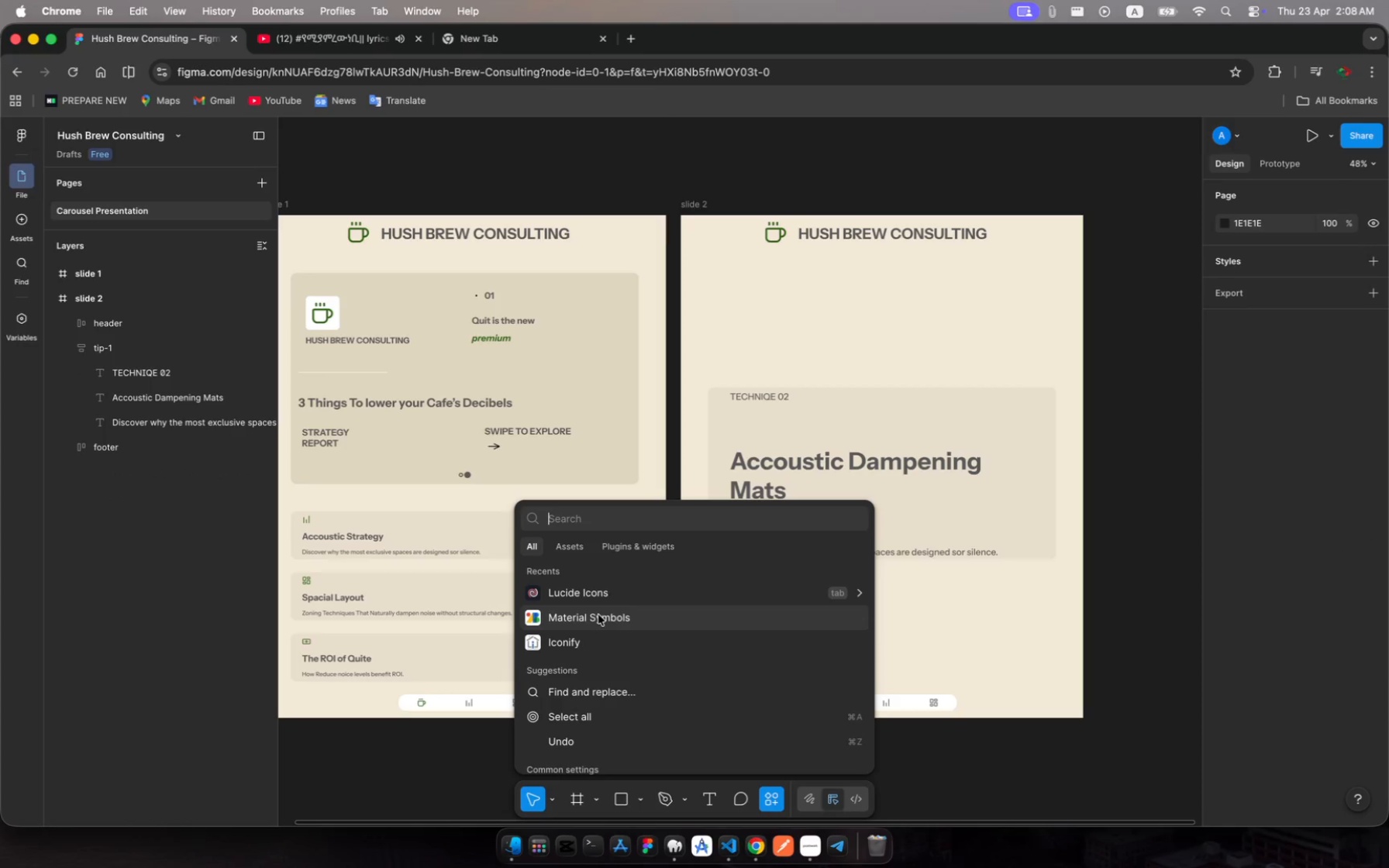 
left_click([597, 642])
 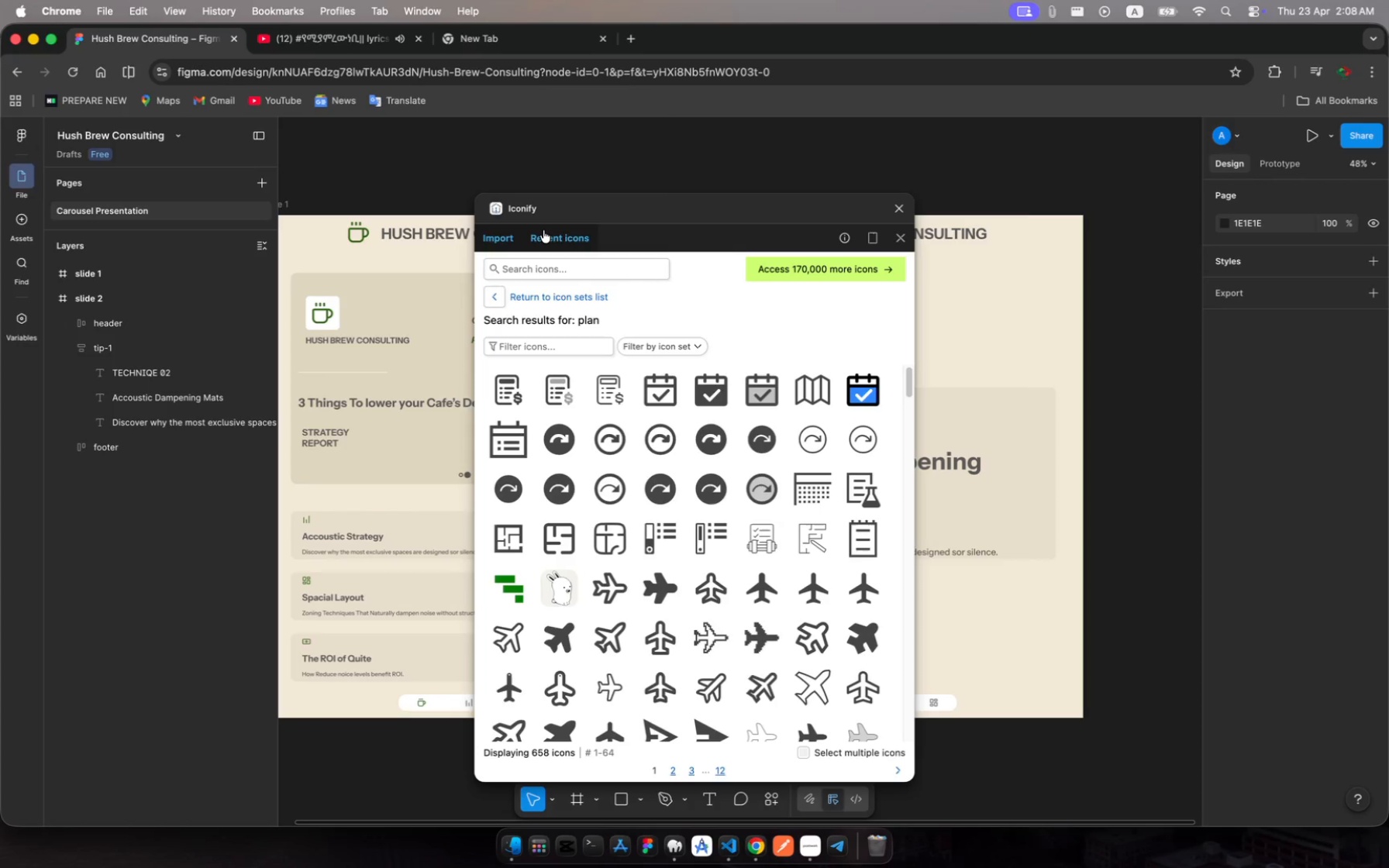 
left_click([541, 277])
 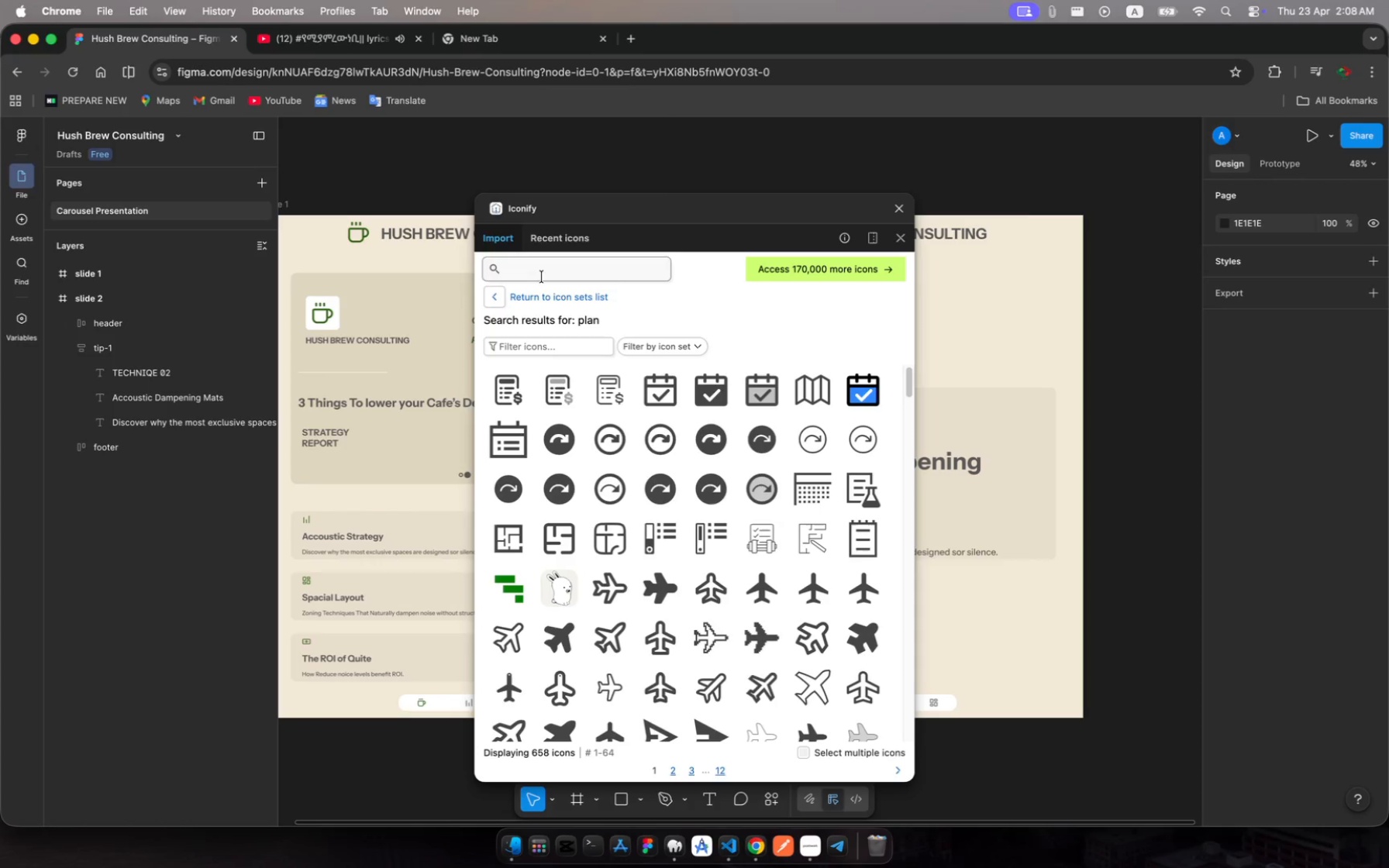 
type(three dots)
key(Backspace)
type(dots)
 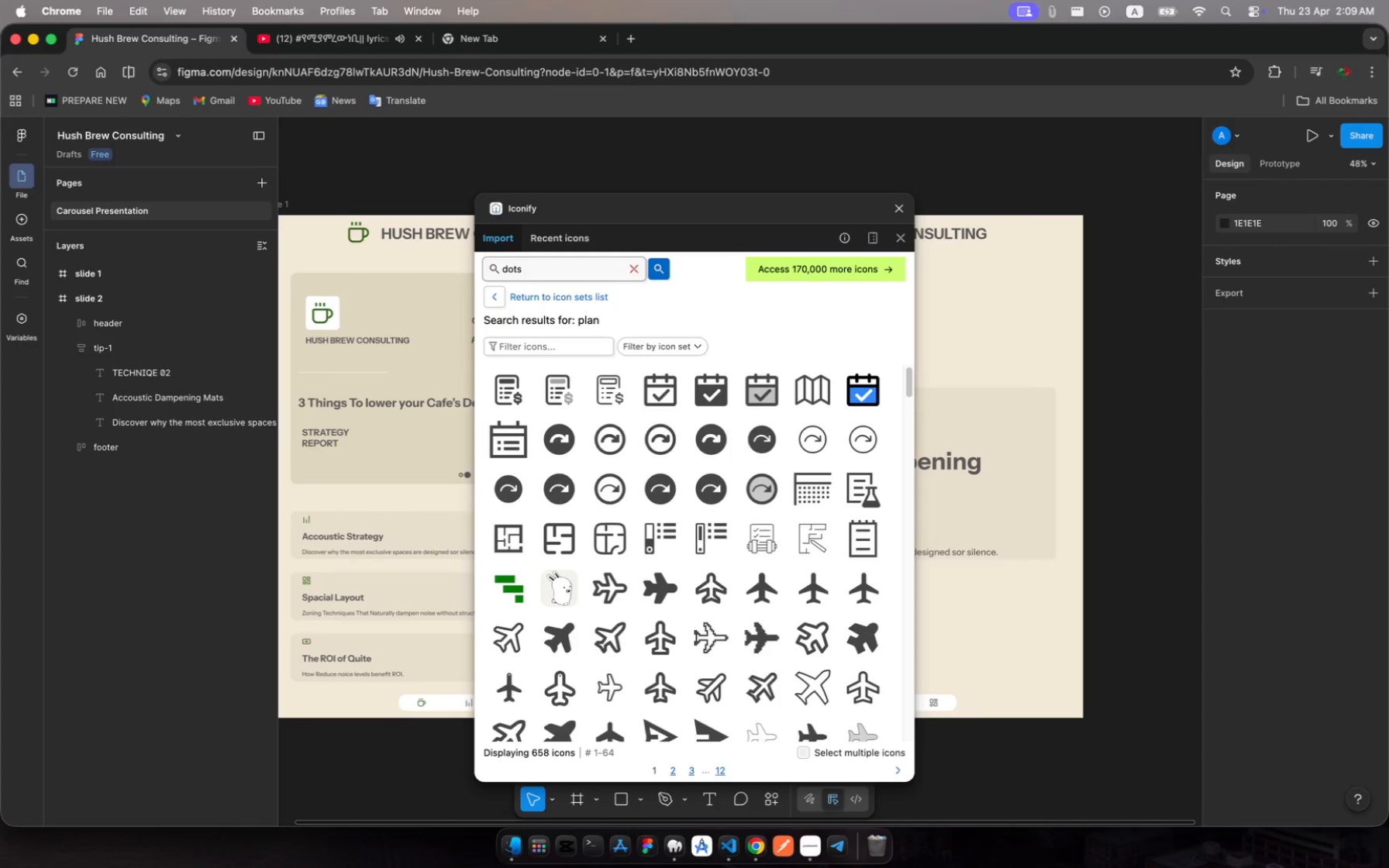 
key(Enter)
 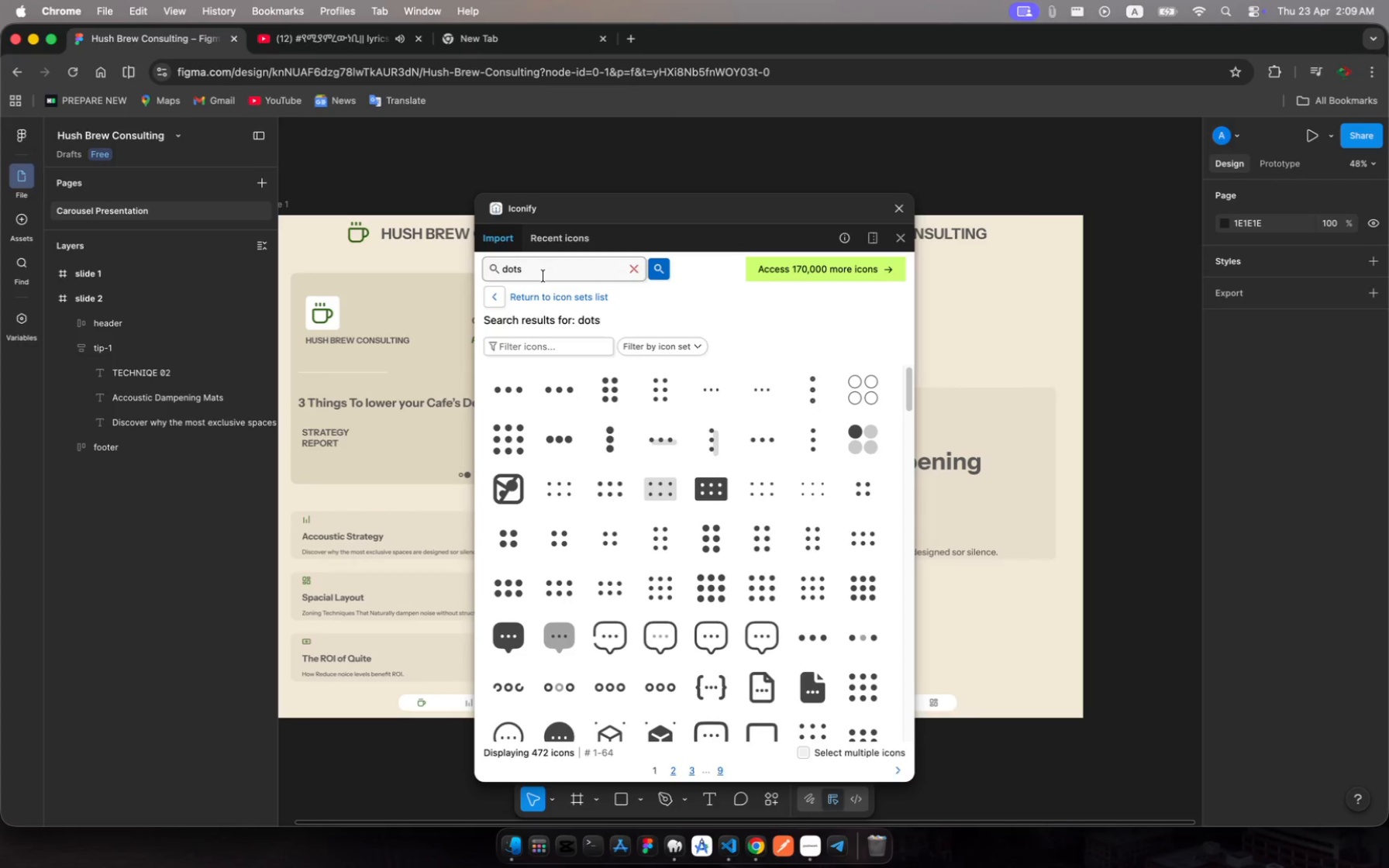 
wait(7.26)
 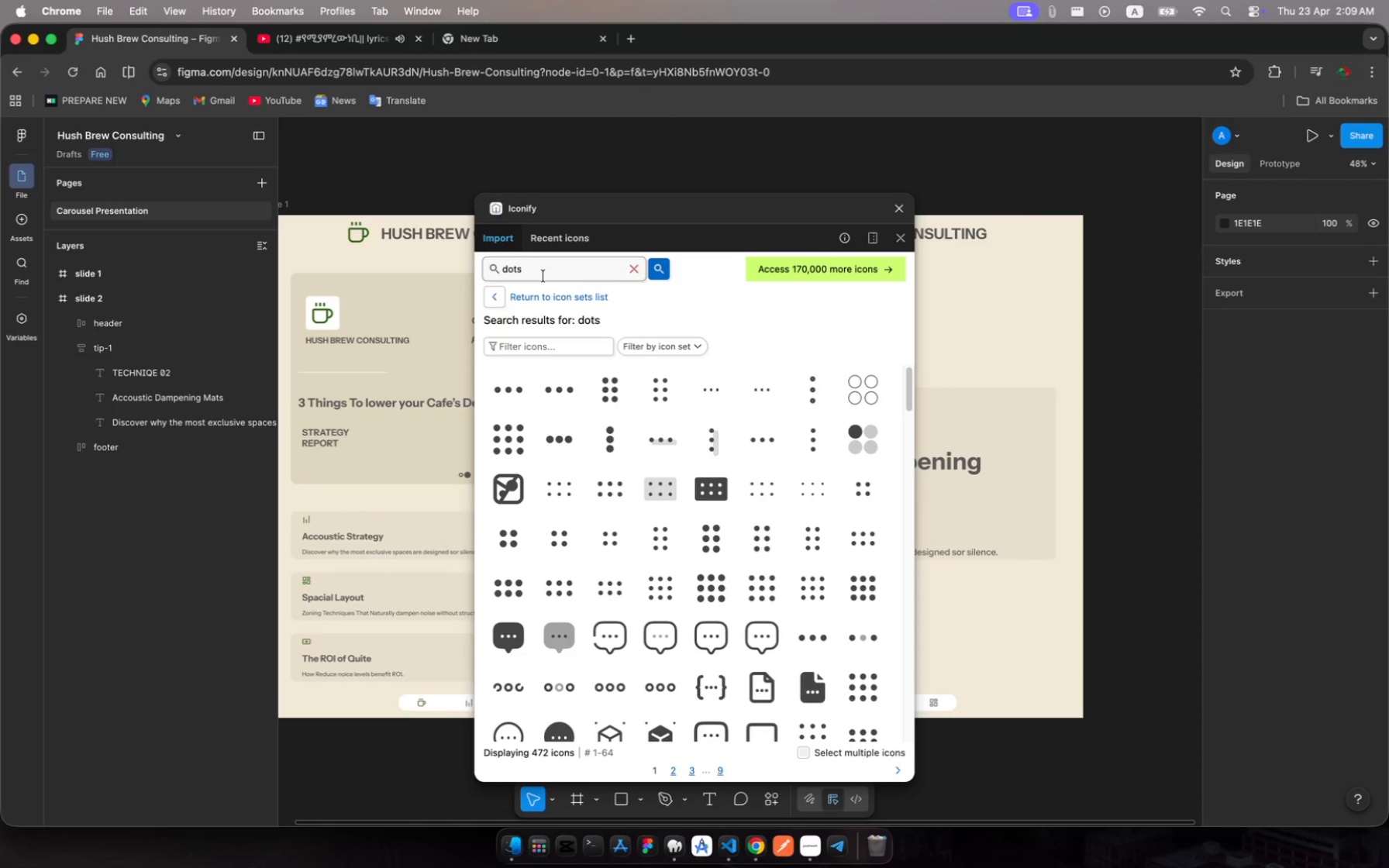 
scroll: coordinate [853, 600], scroll_direction: down, amount: 44.0
 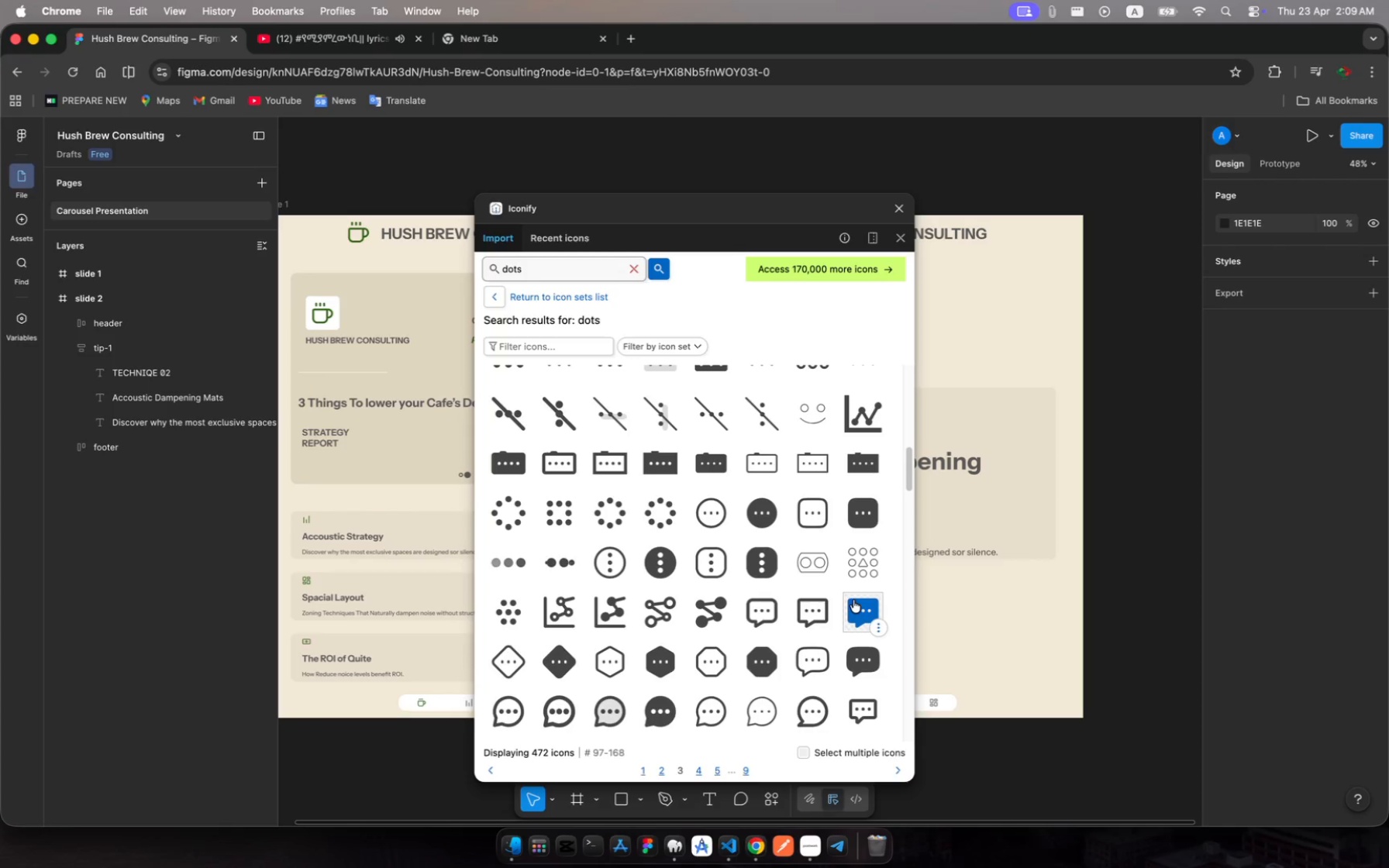 
scroll: coordinate [853, 600], scroll_direction: up, amount: 66.0
 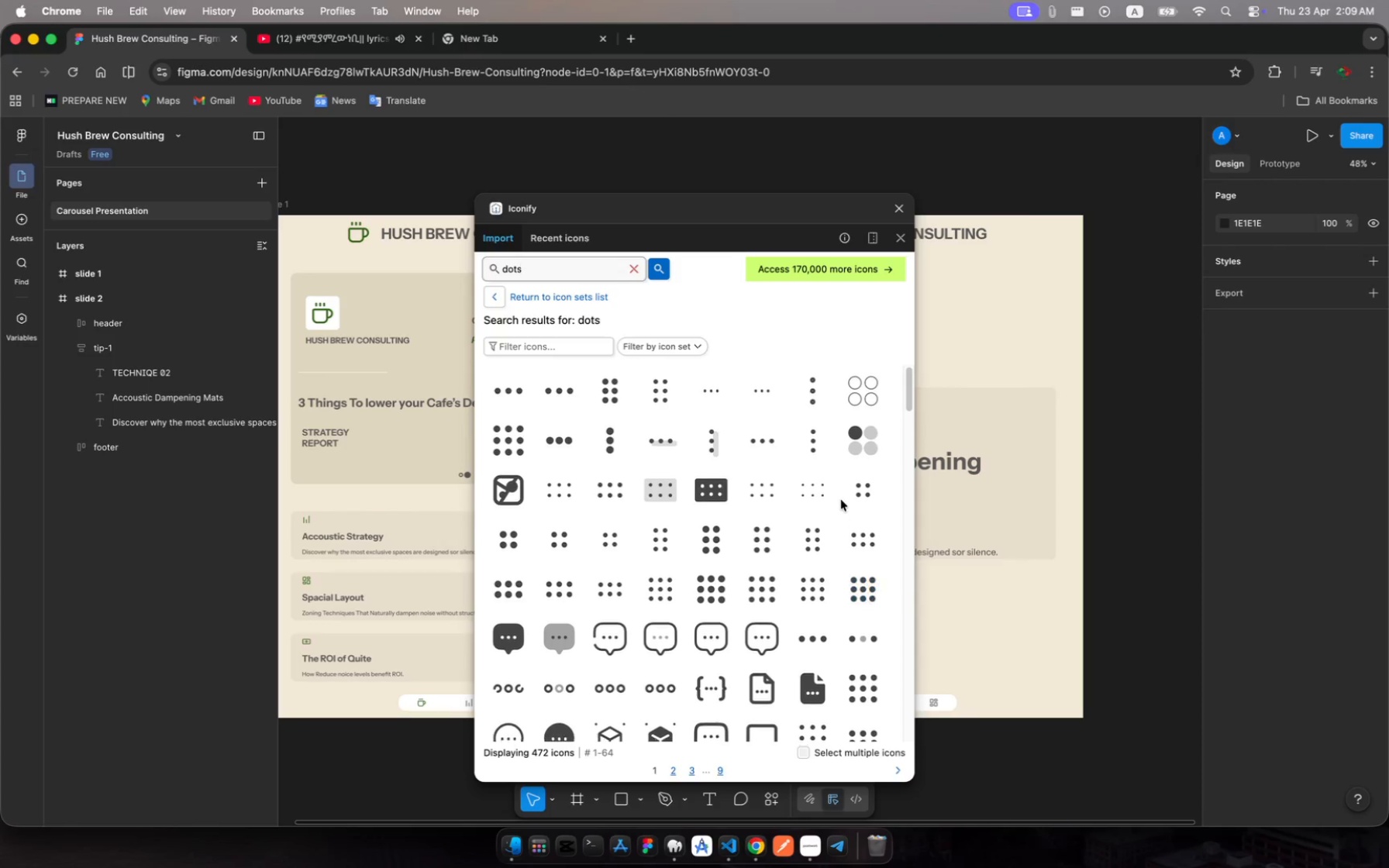 
scroll: coordinate [845, 530], scroll_direction: down, amount: 10.0
 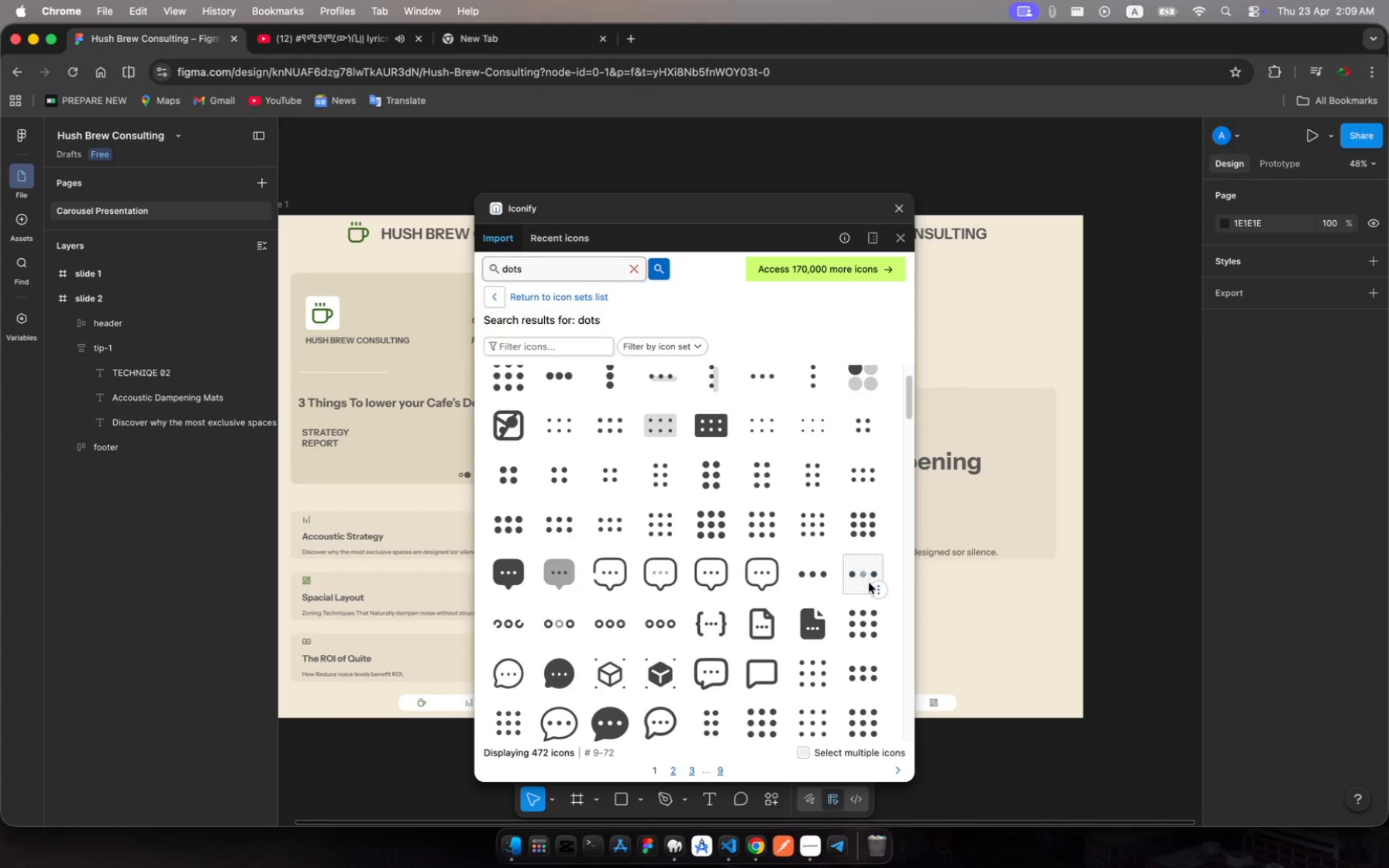 
left_click([869, 583])
 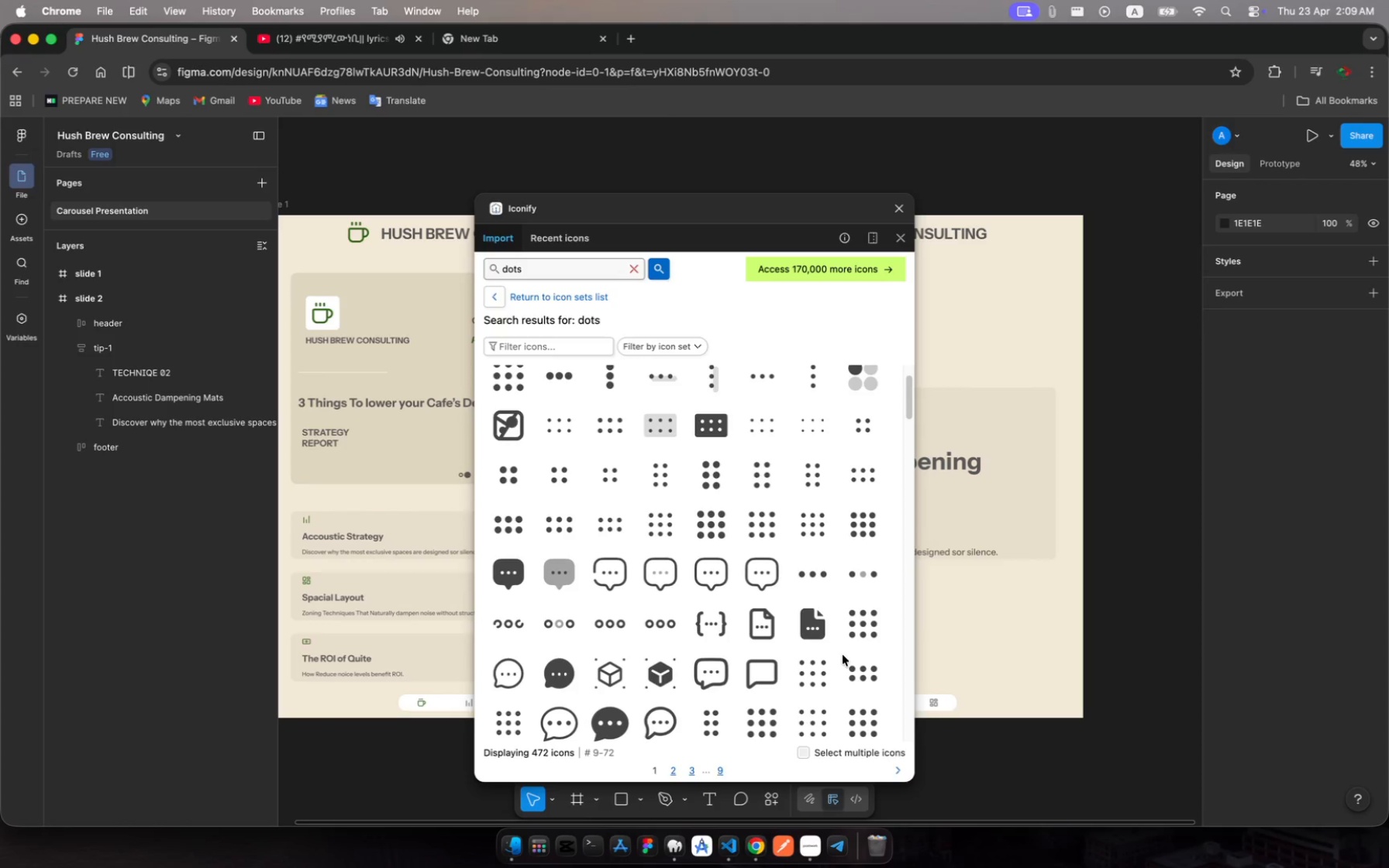 
scroll: coordinate [747, 594], scroll_direction: up, amount: 309.0
 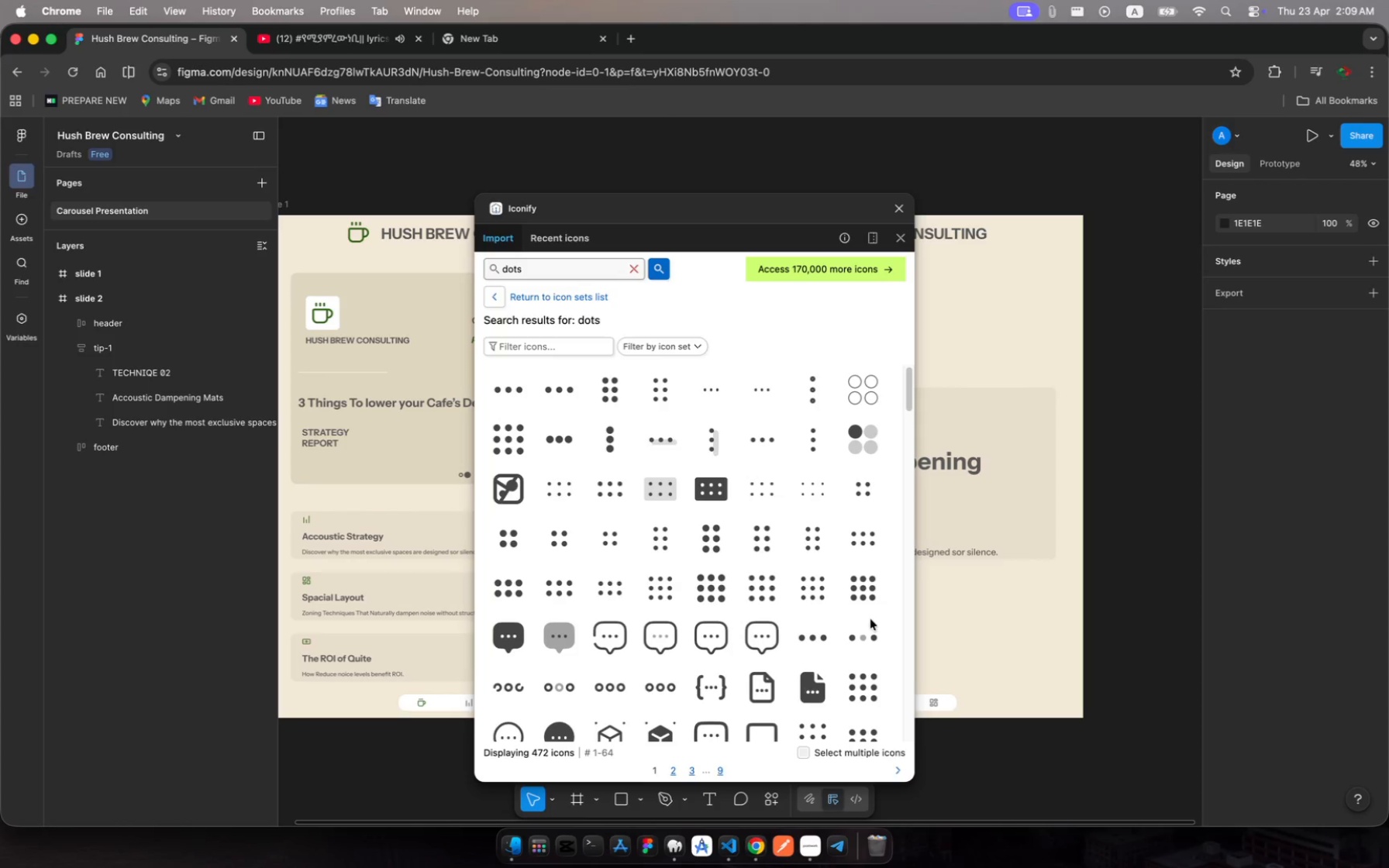 
left_click([870, 640])
 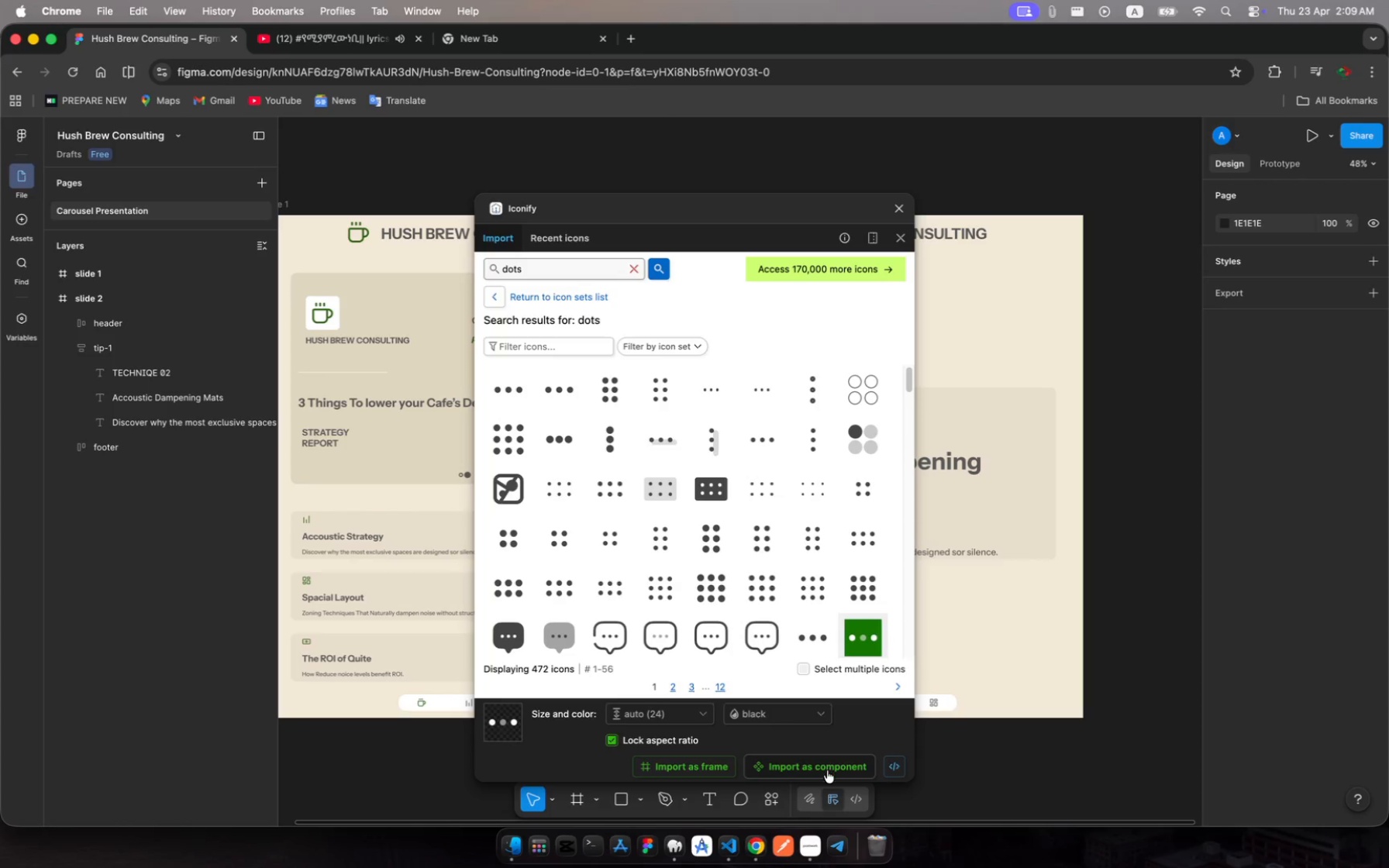 
left_click([827, 770])
 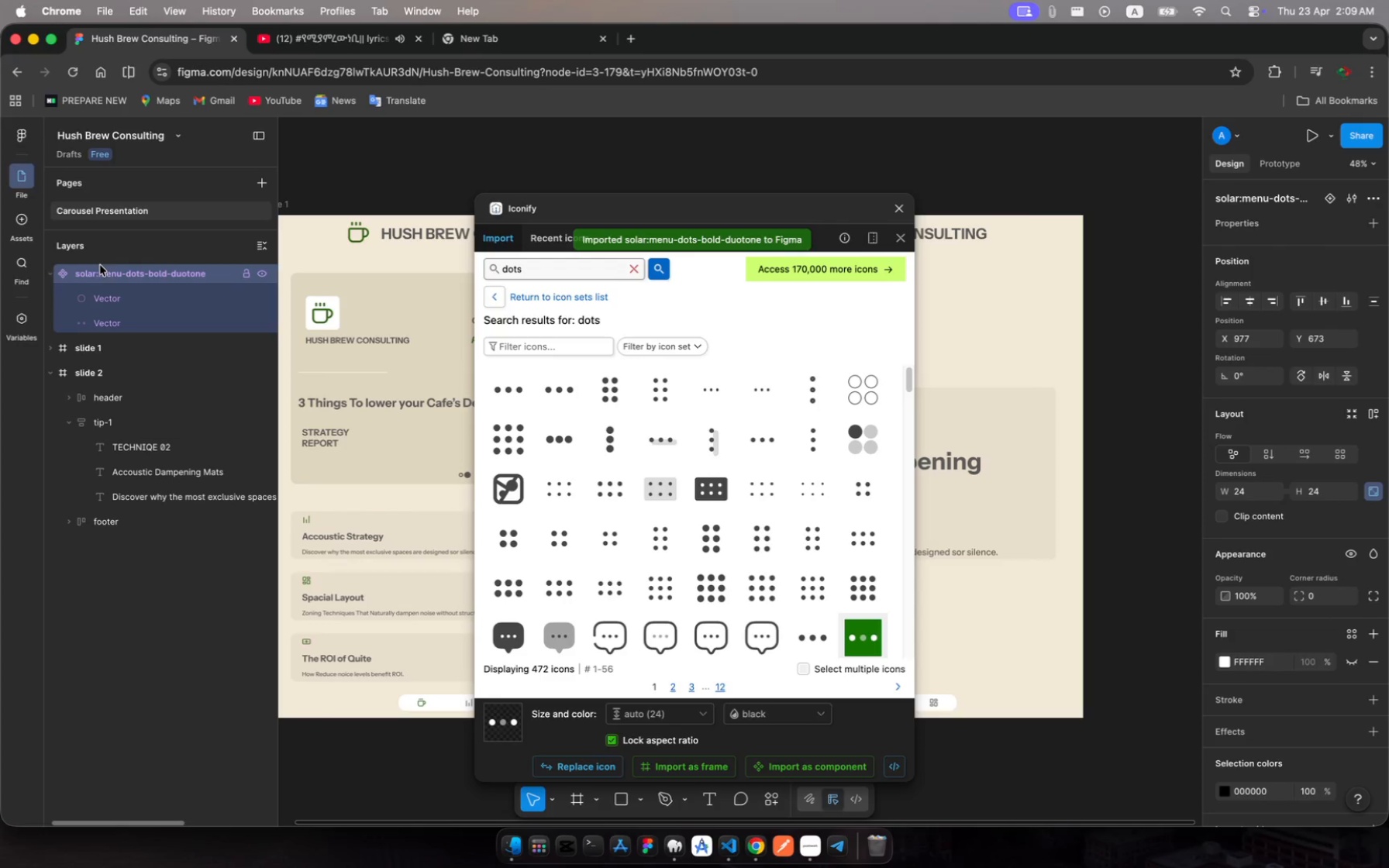 
left_click_drag(start_coordinate=[102, 270], to_coordinate=[129, 440])
 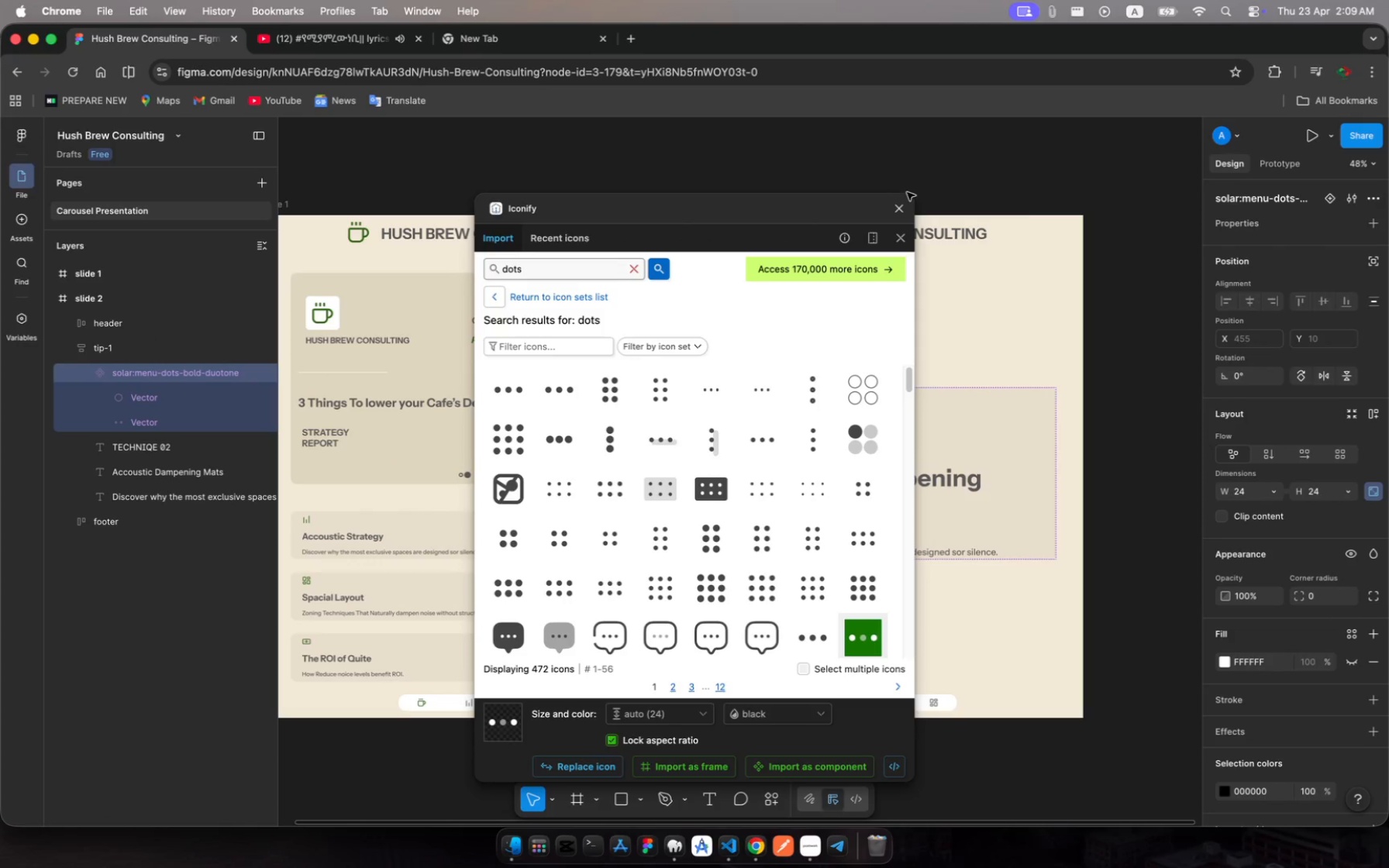 
left_click([901, 208])
 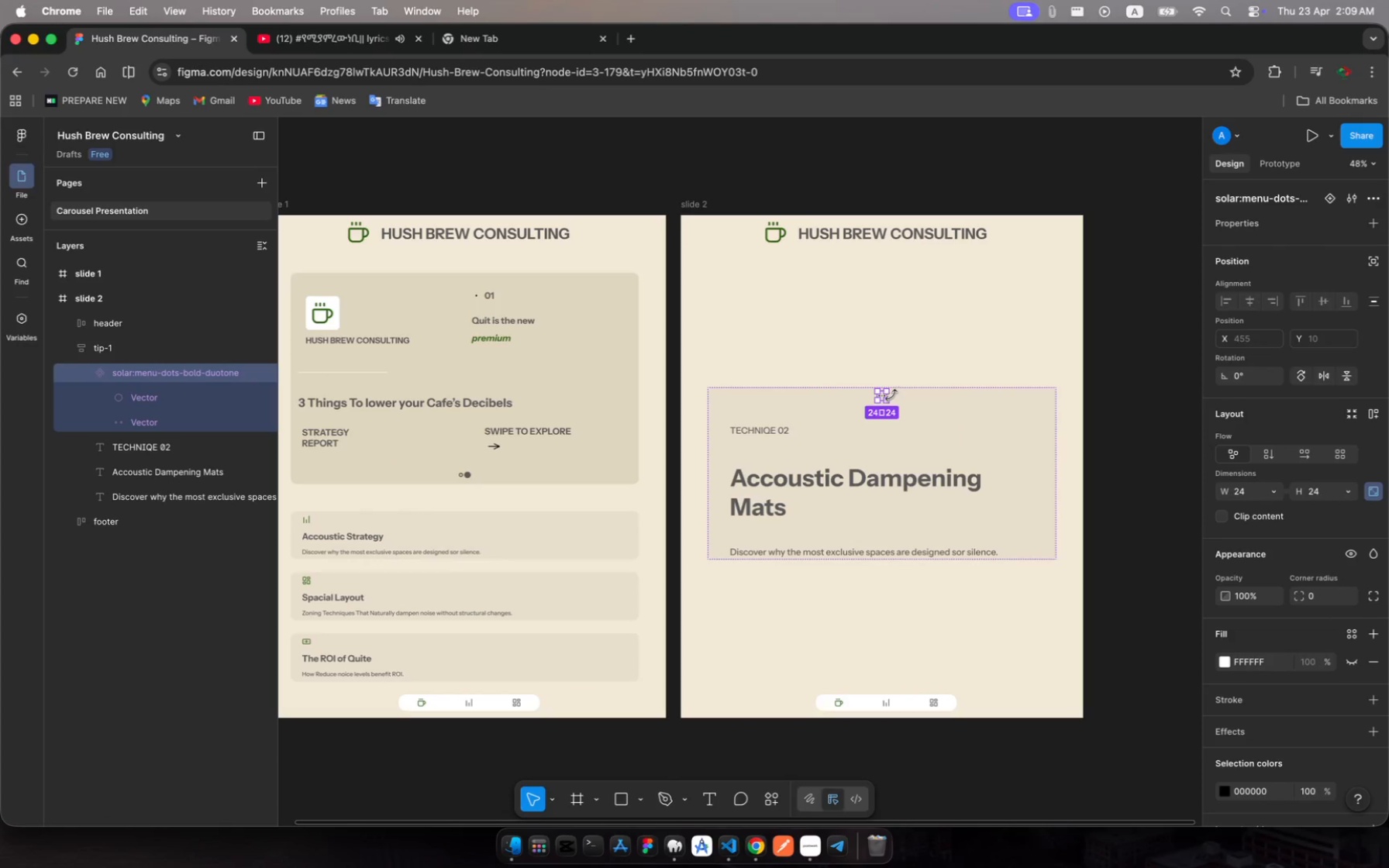 
left_click_drag(start_coordinate=[888, 394], to_coordinate=[891, 404])
 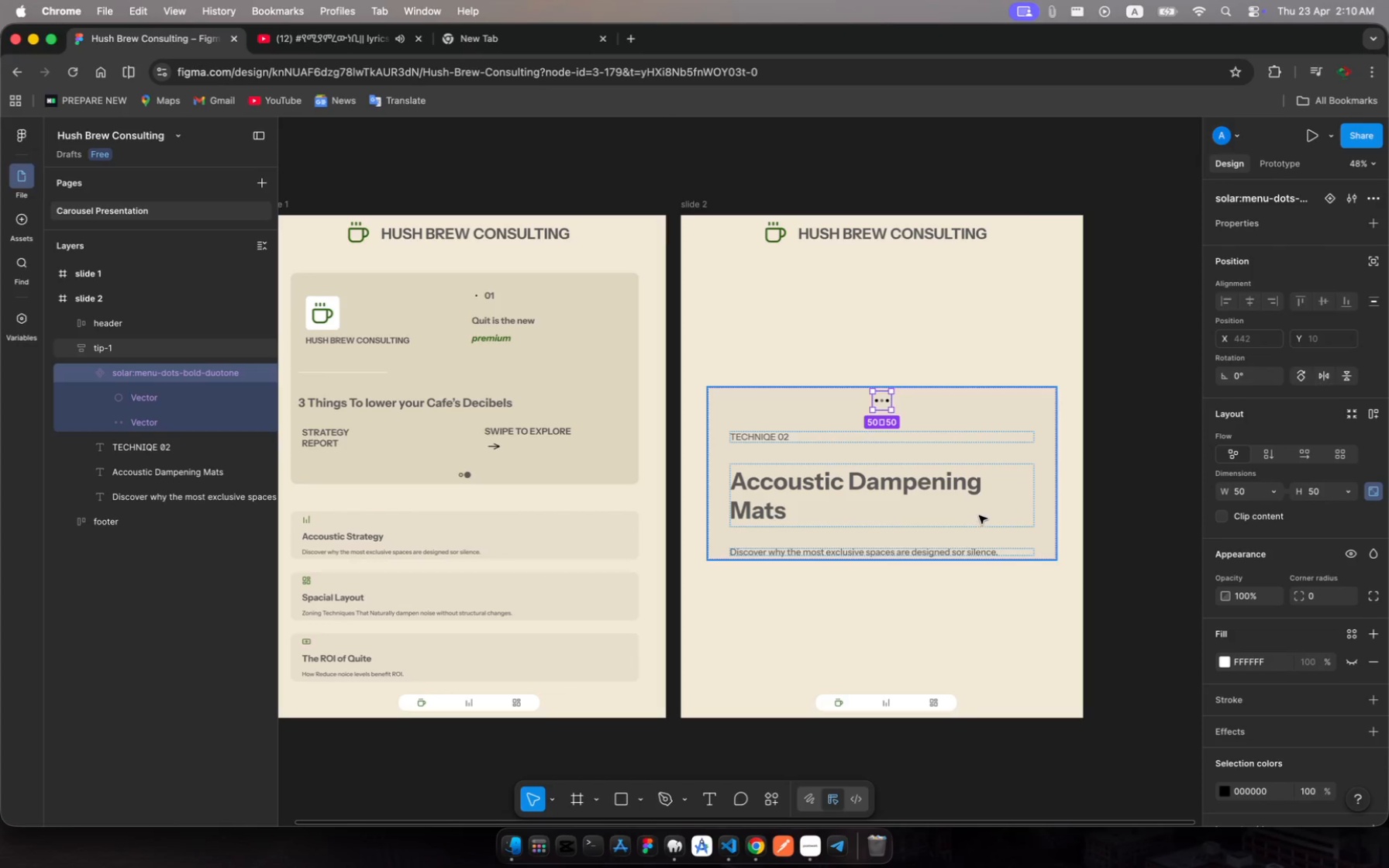 
wait(9.18)
 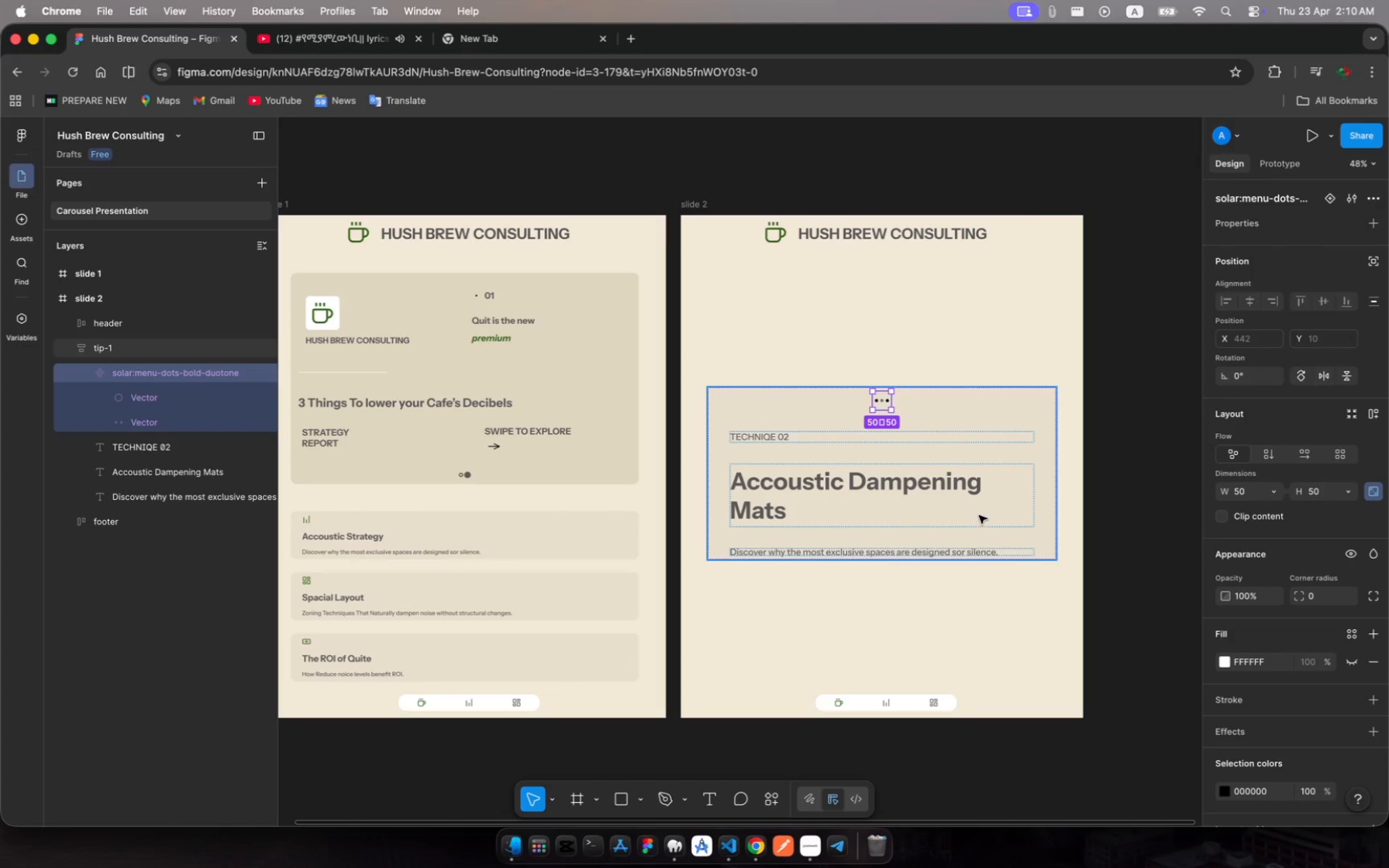 
right_click([130, 378])
 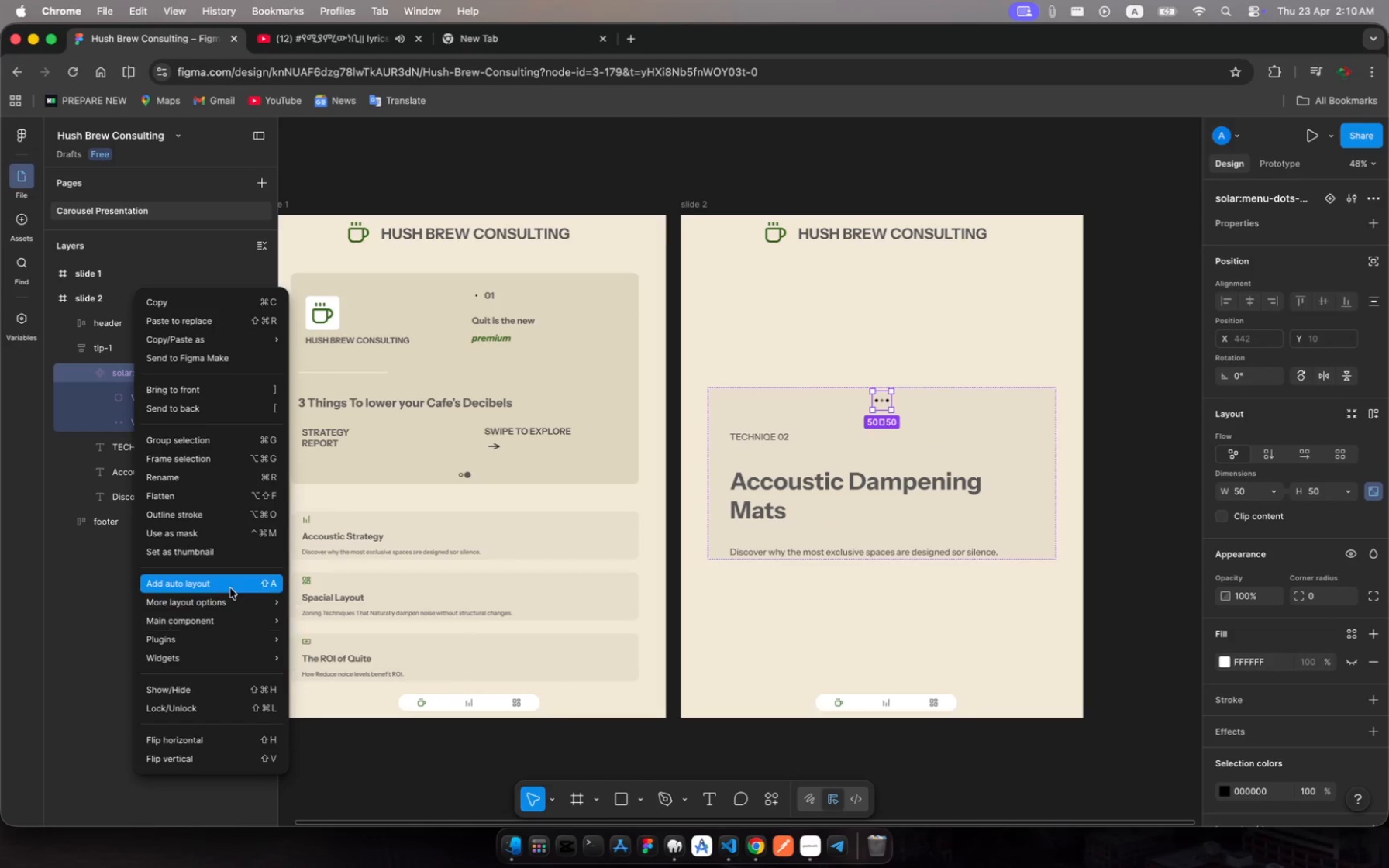 
left_click([233, 584])
 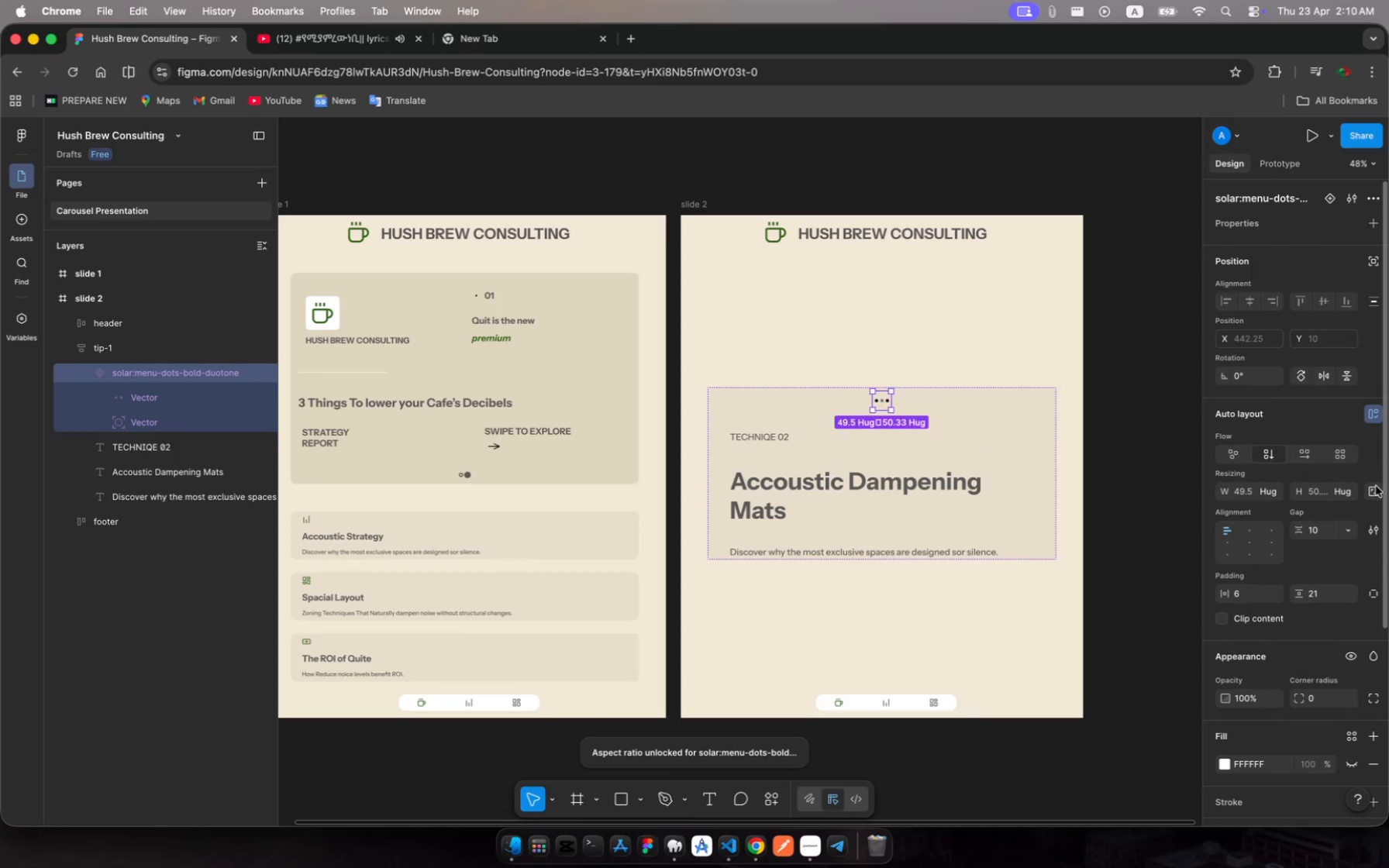 
wait(6.49)
 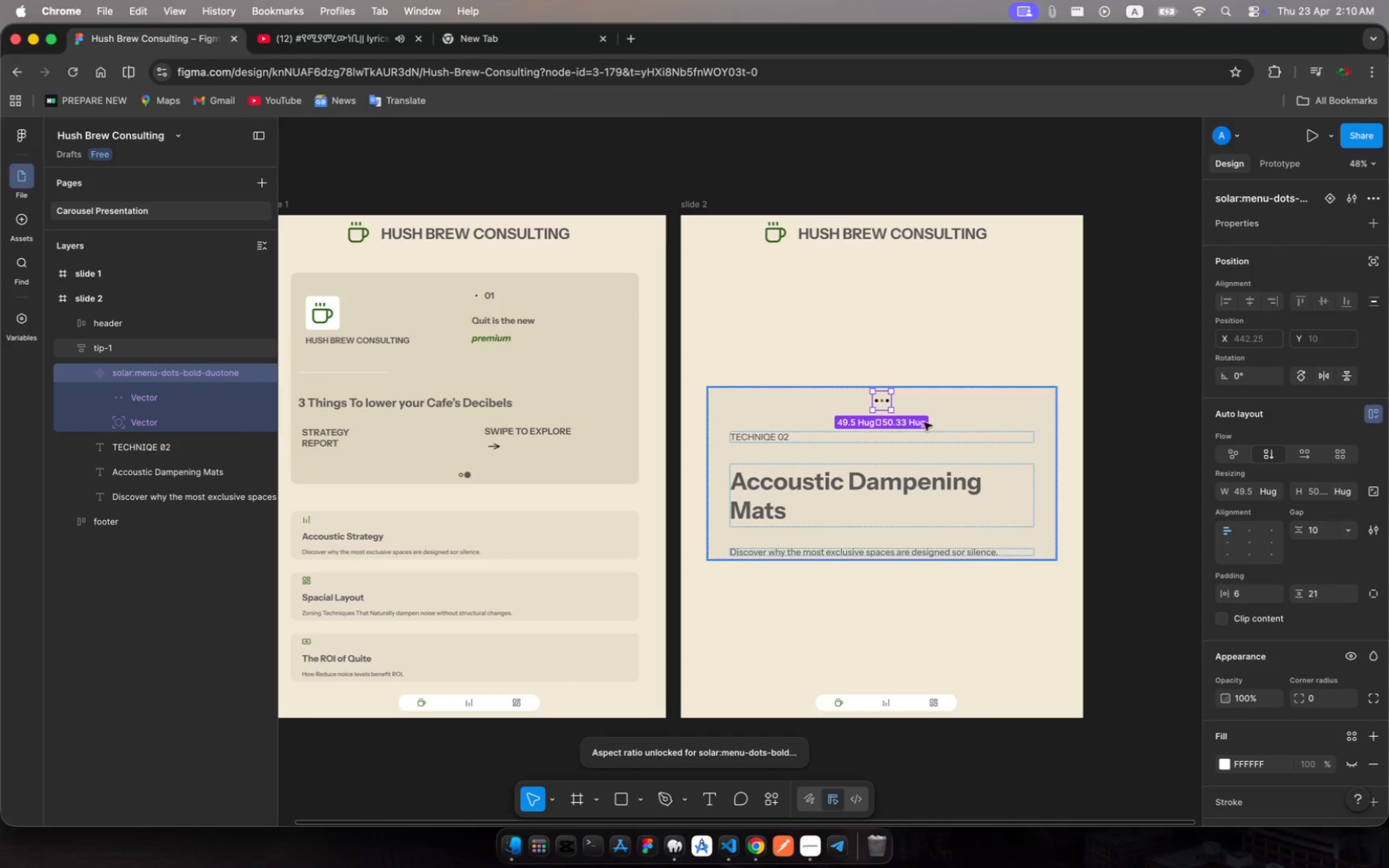 
left_click([1274, 493])
 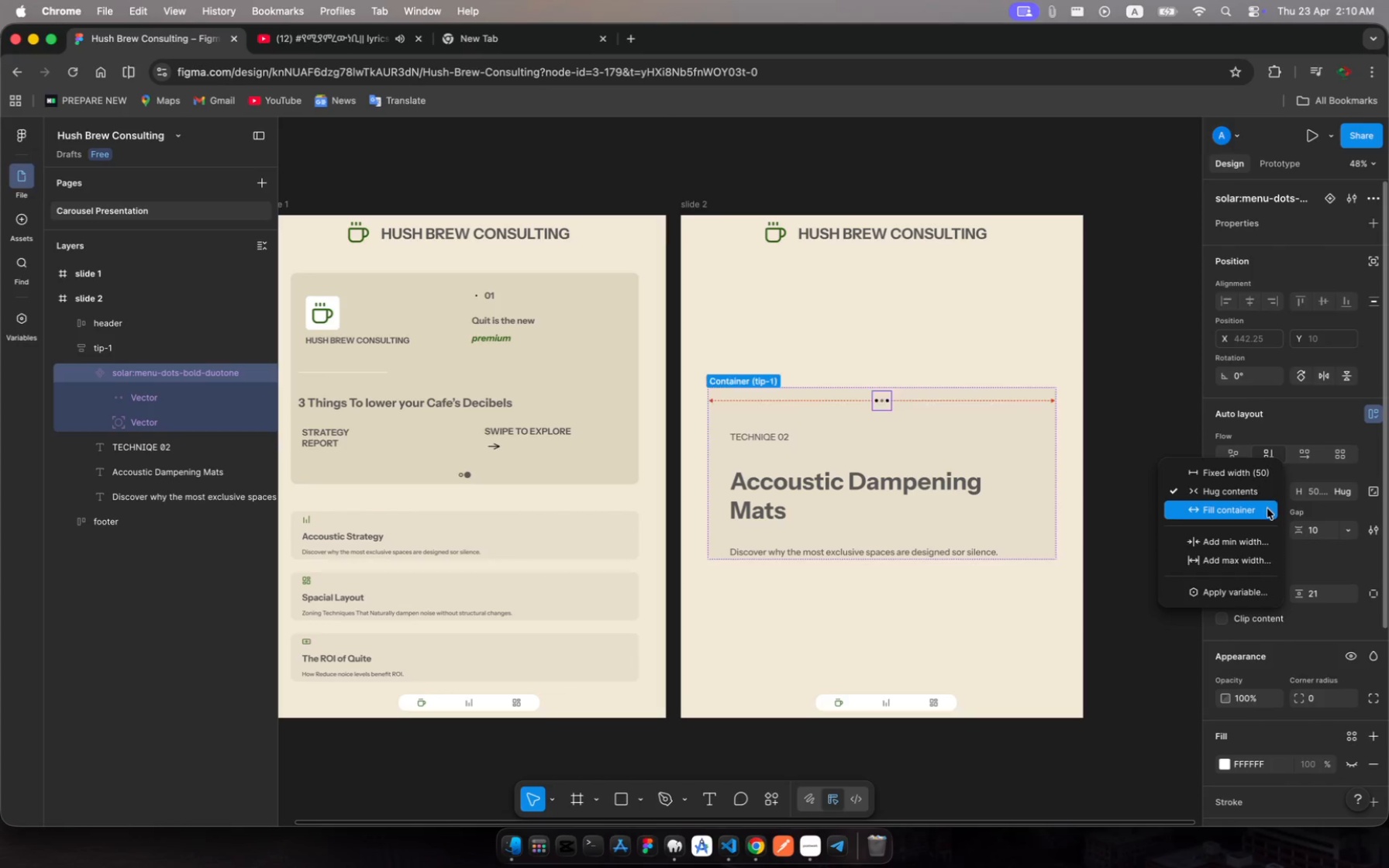 
left_click([1267, 508])
 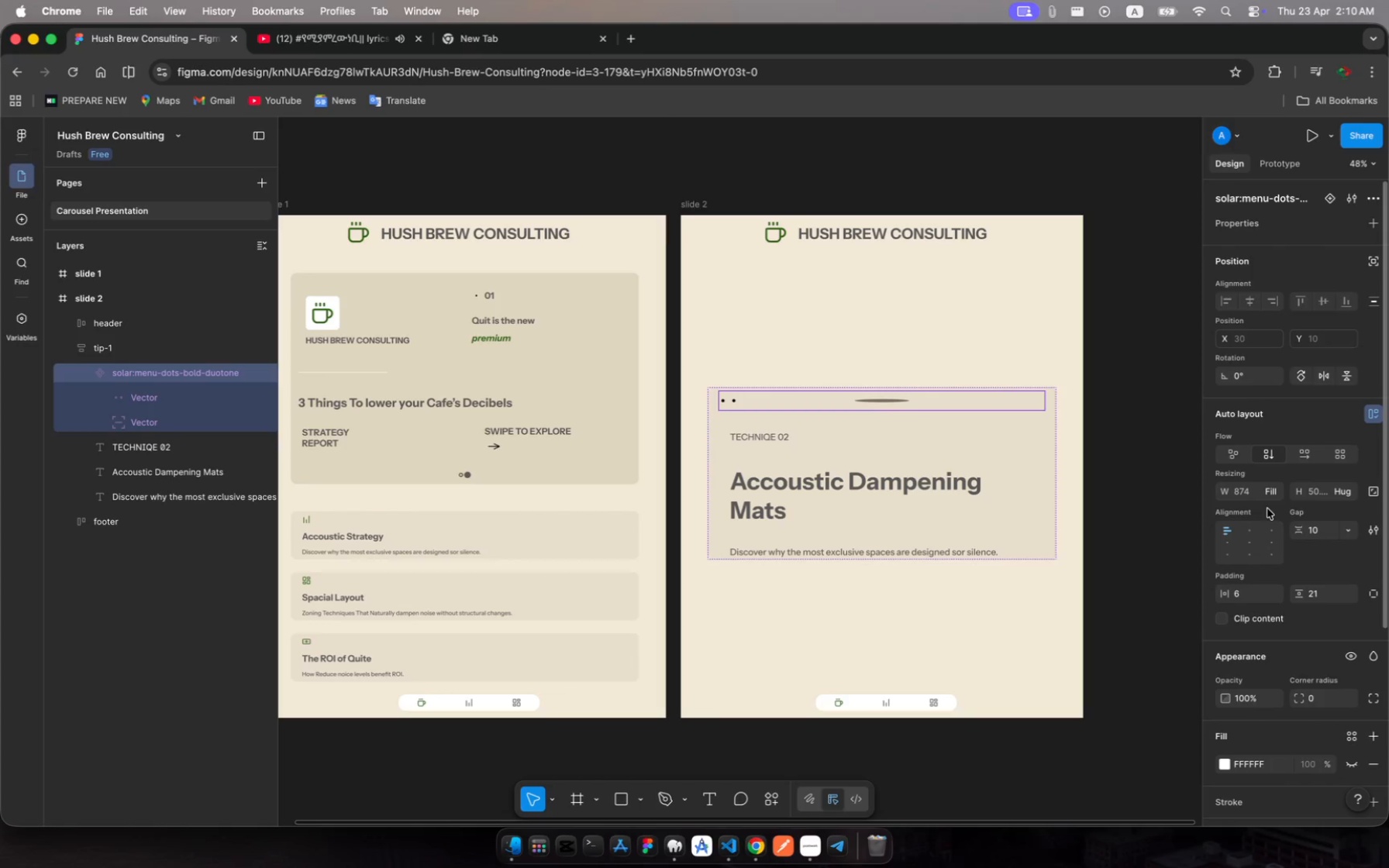 
key(Meta+Z)
 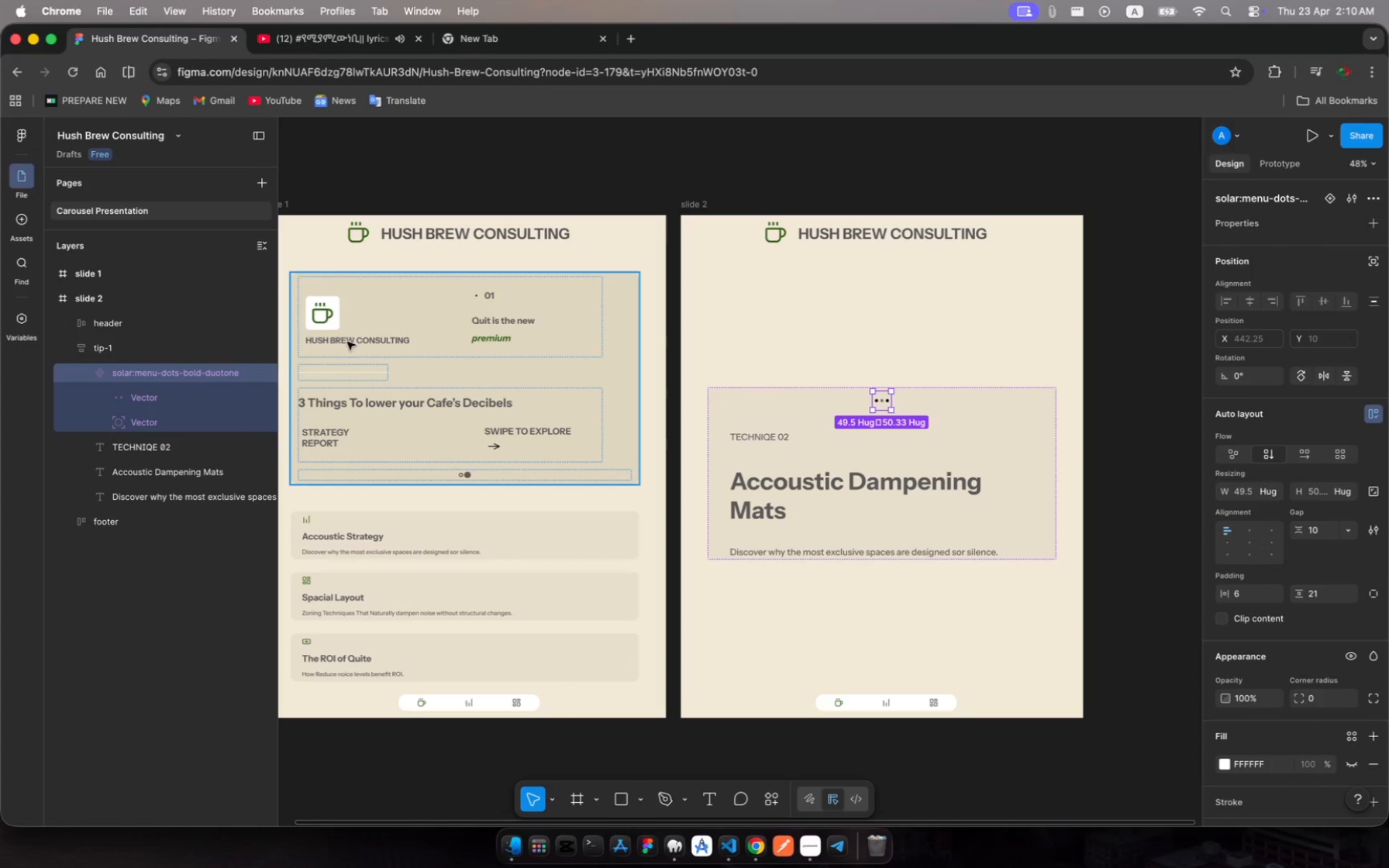 
left_click([174, 420])
 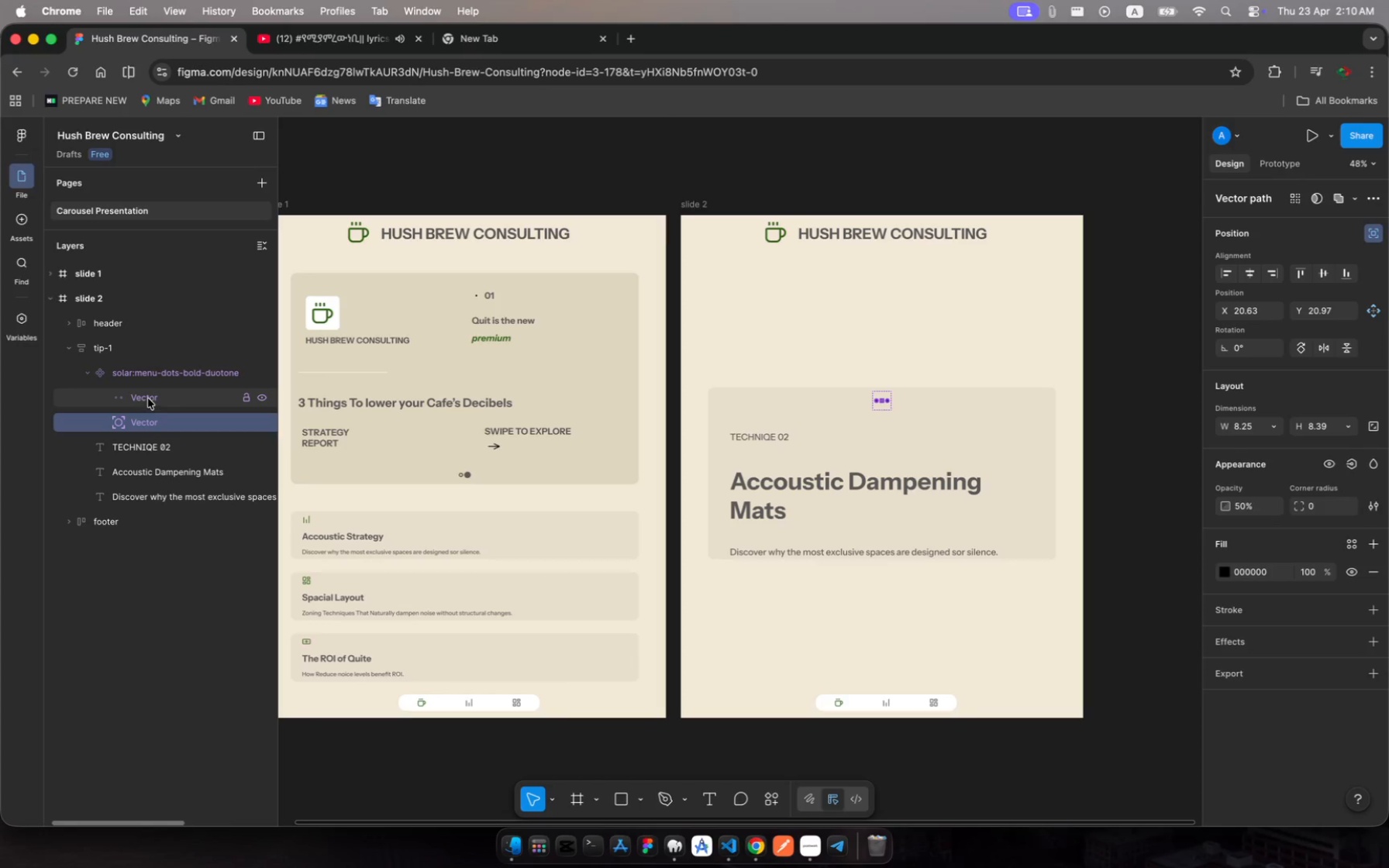 
left_click([148, 397])
 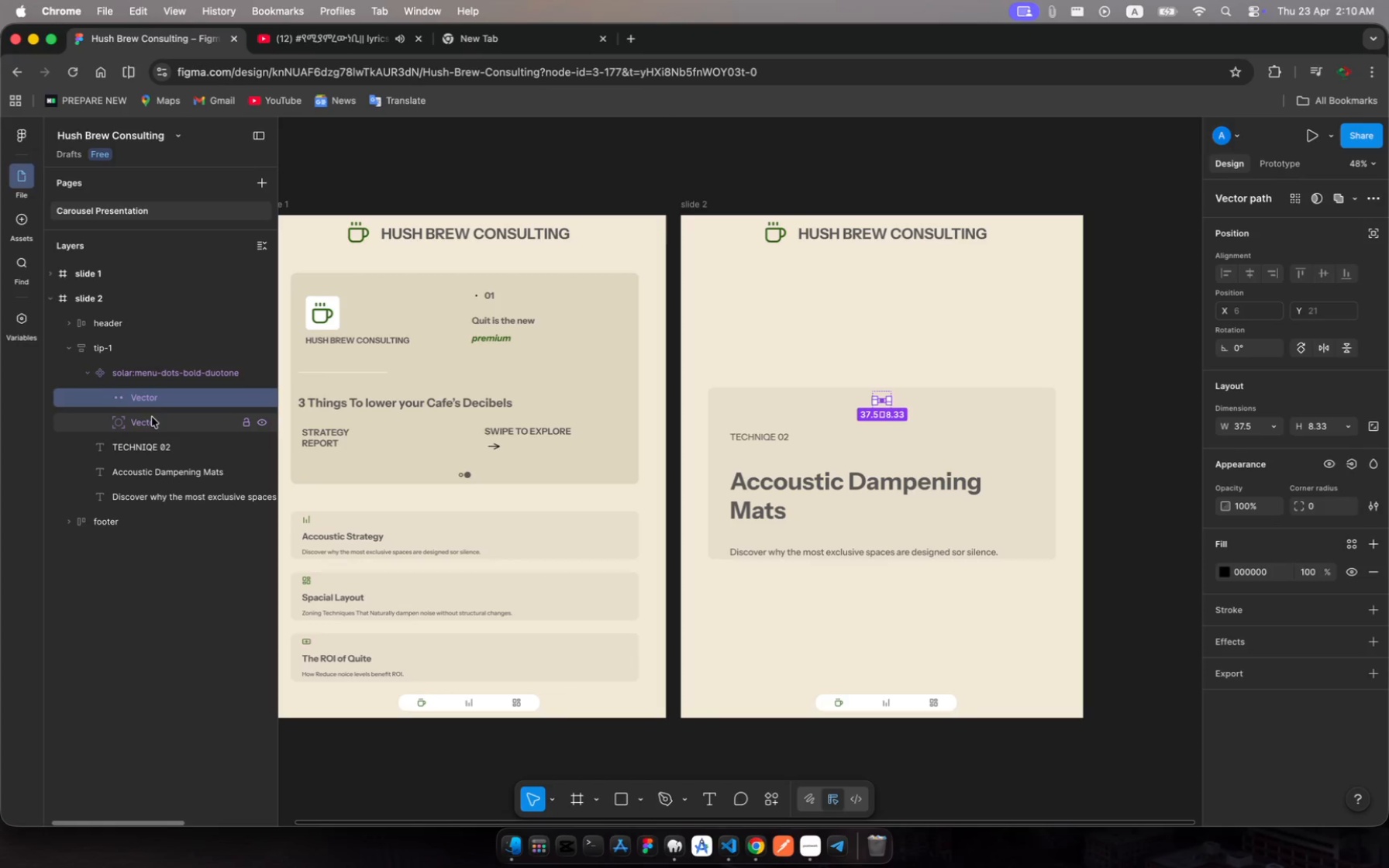 
left_click([153, 421])
 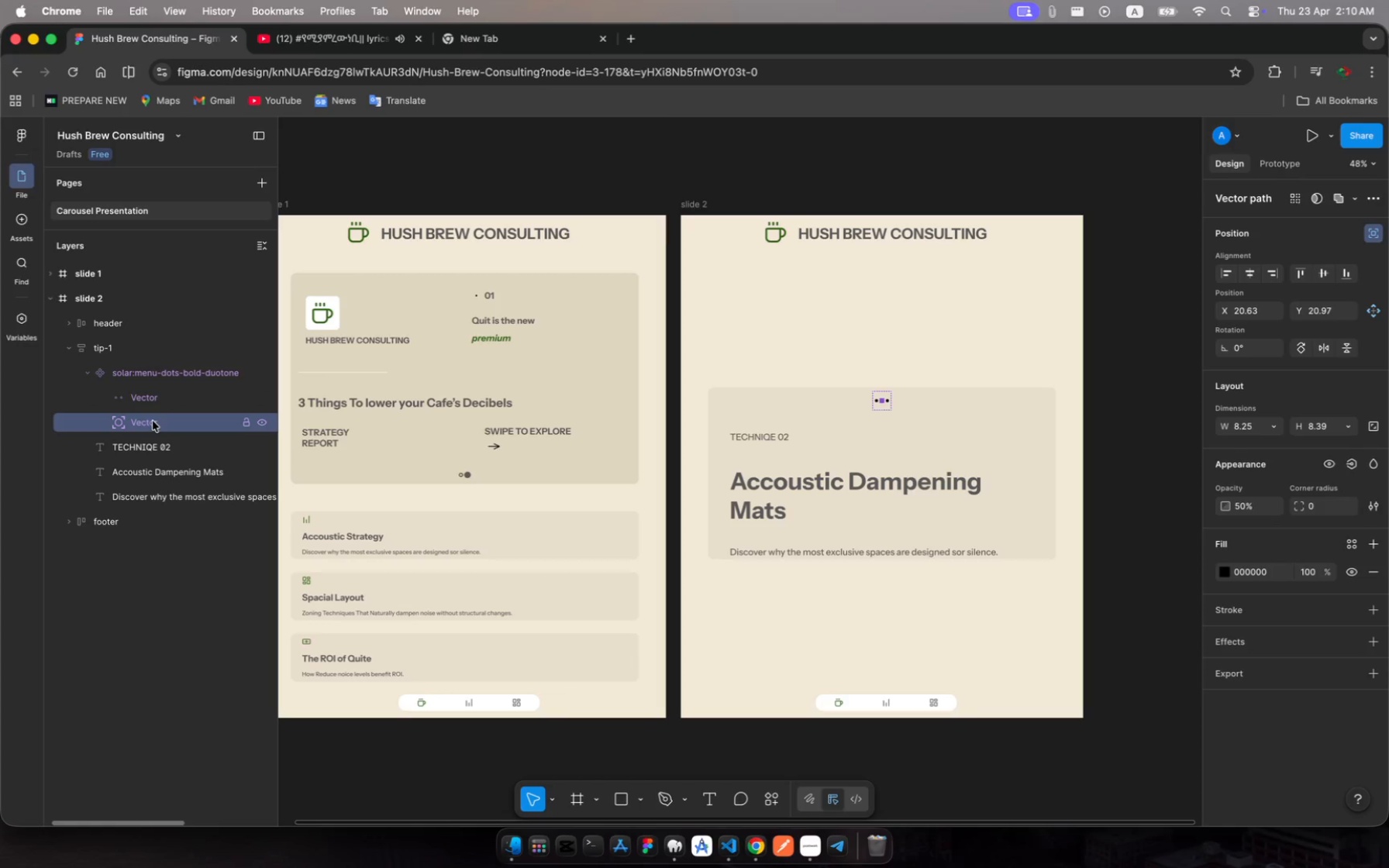 
wait(8.2)
 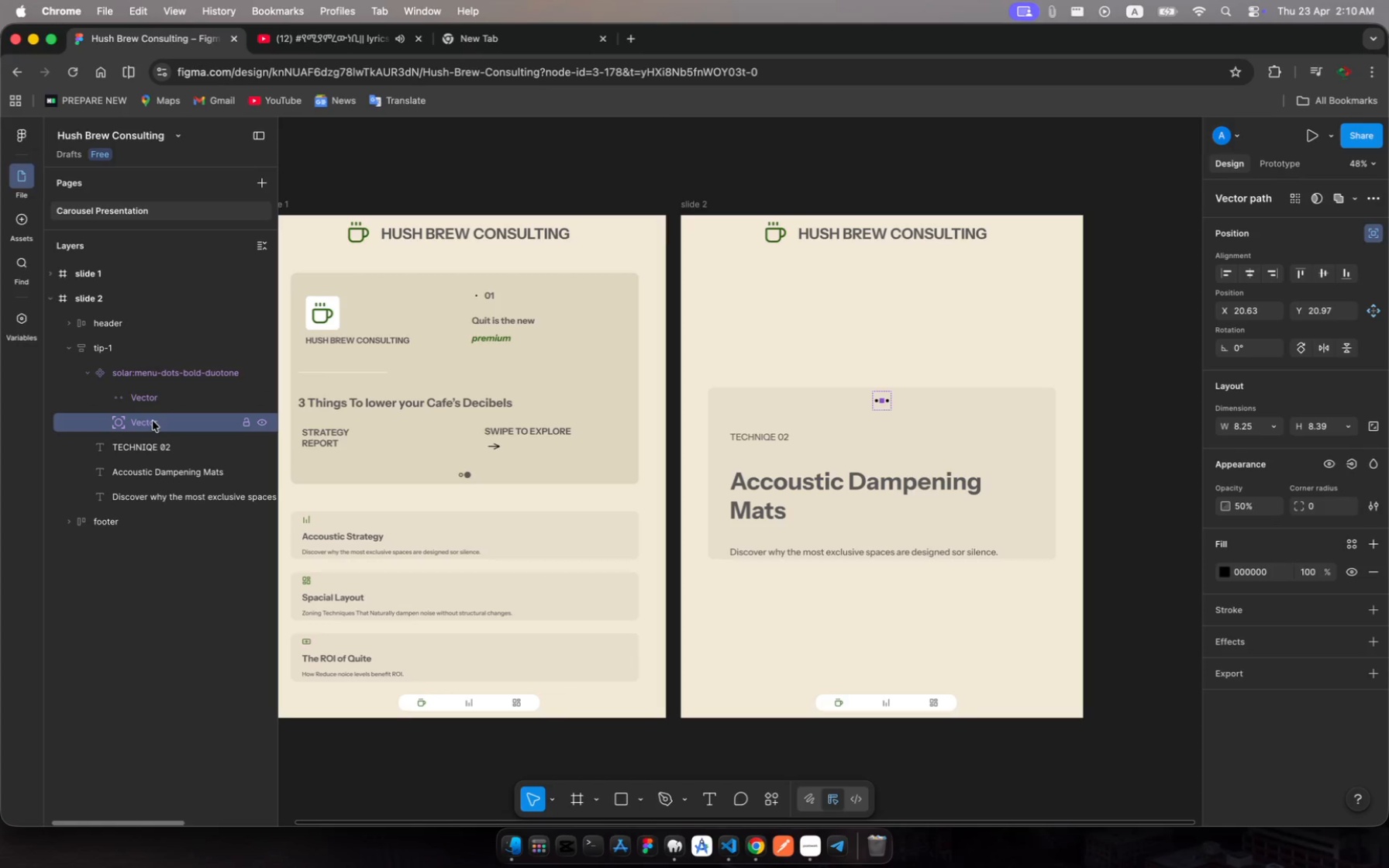 
left_click([151, 351])
 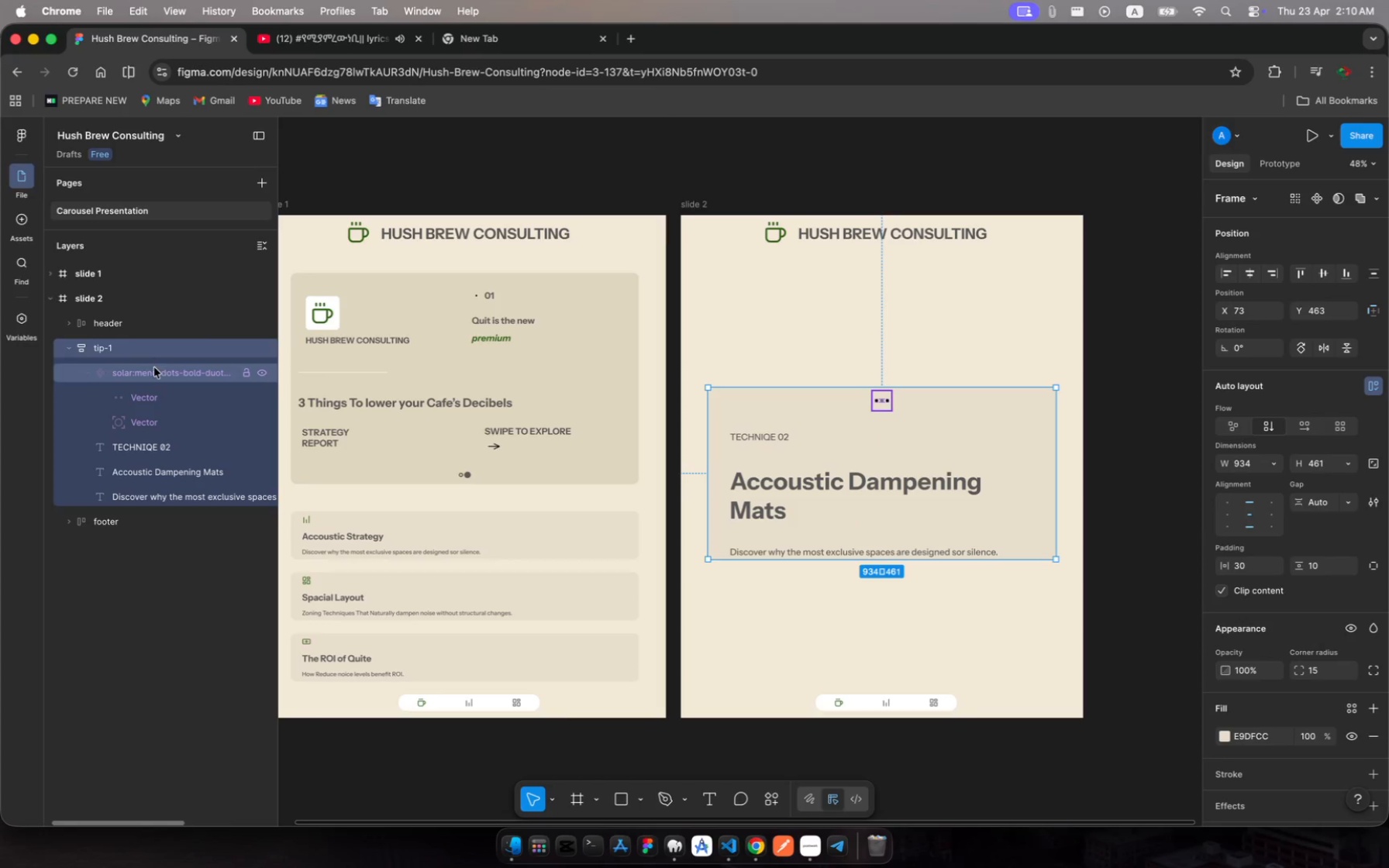 
left_click([155, 369])
 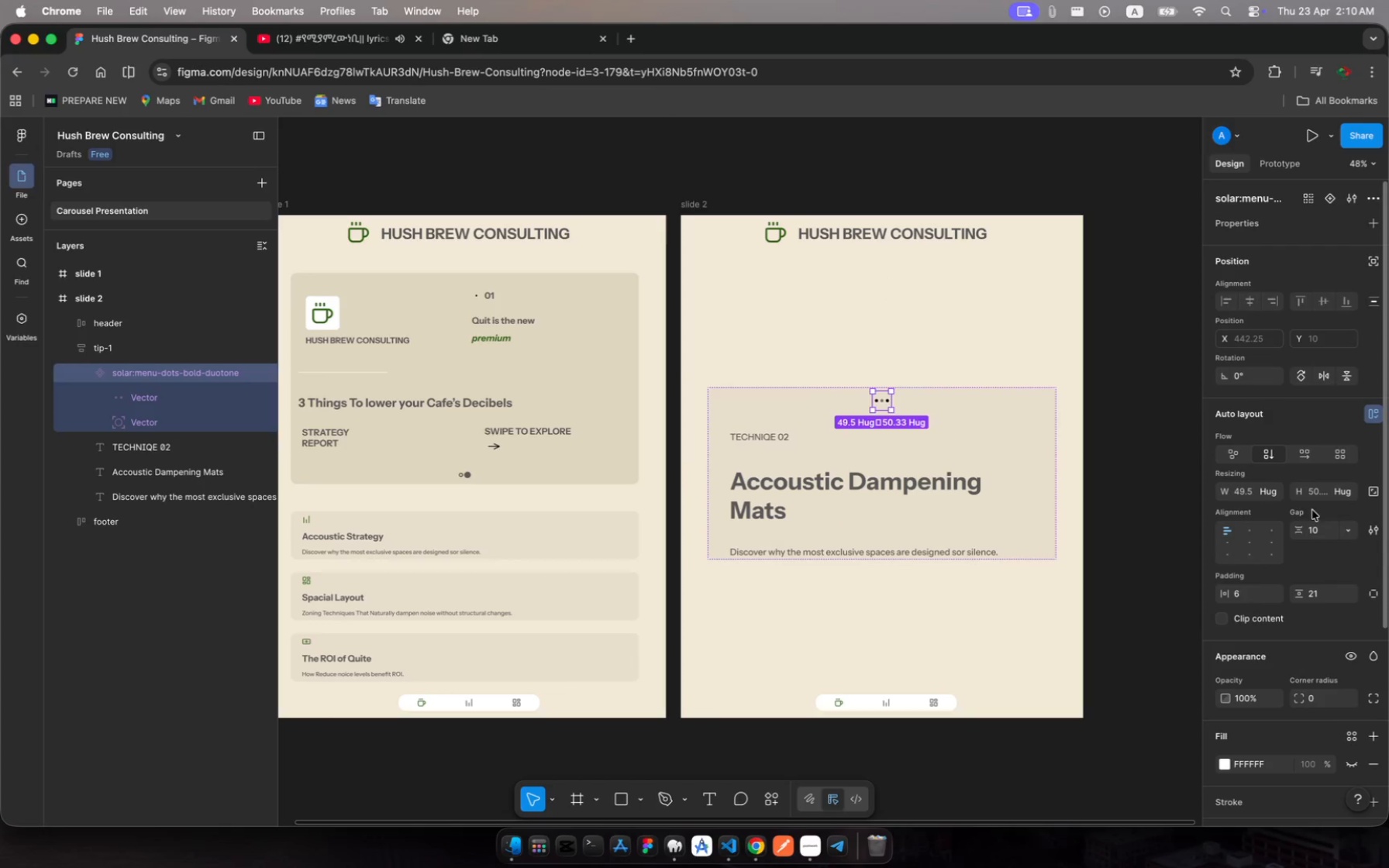 
left_click([1272, 527])
 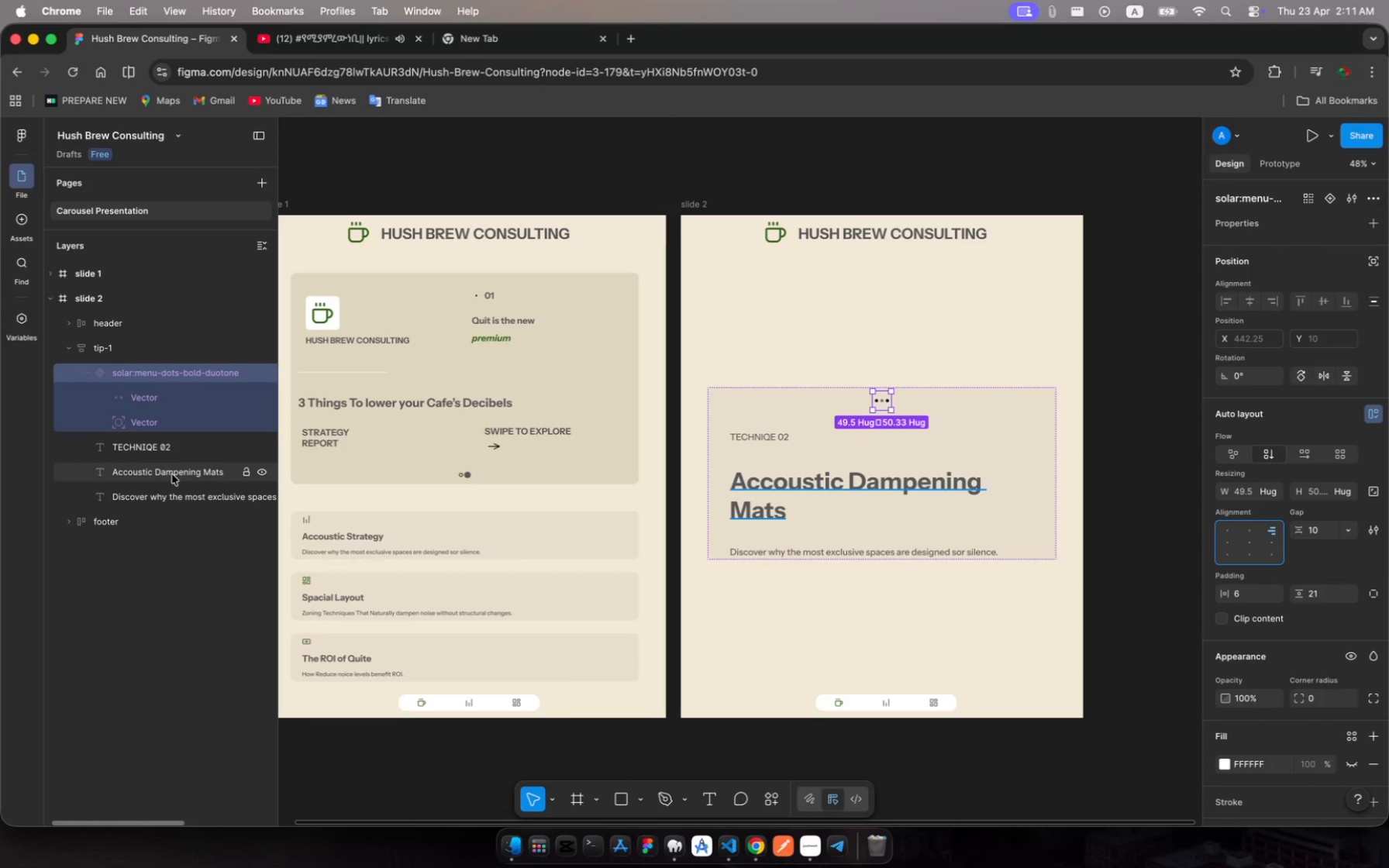 
wait(33.99)
 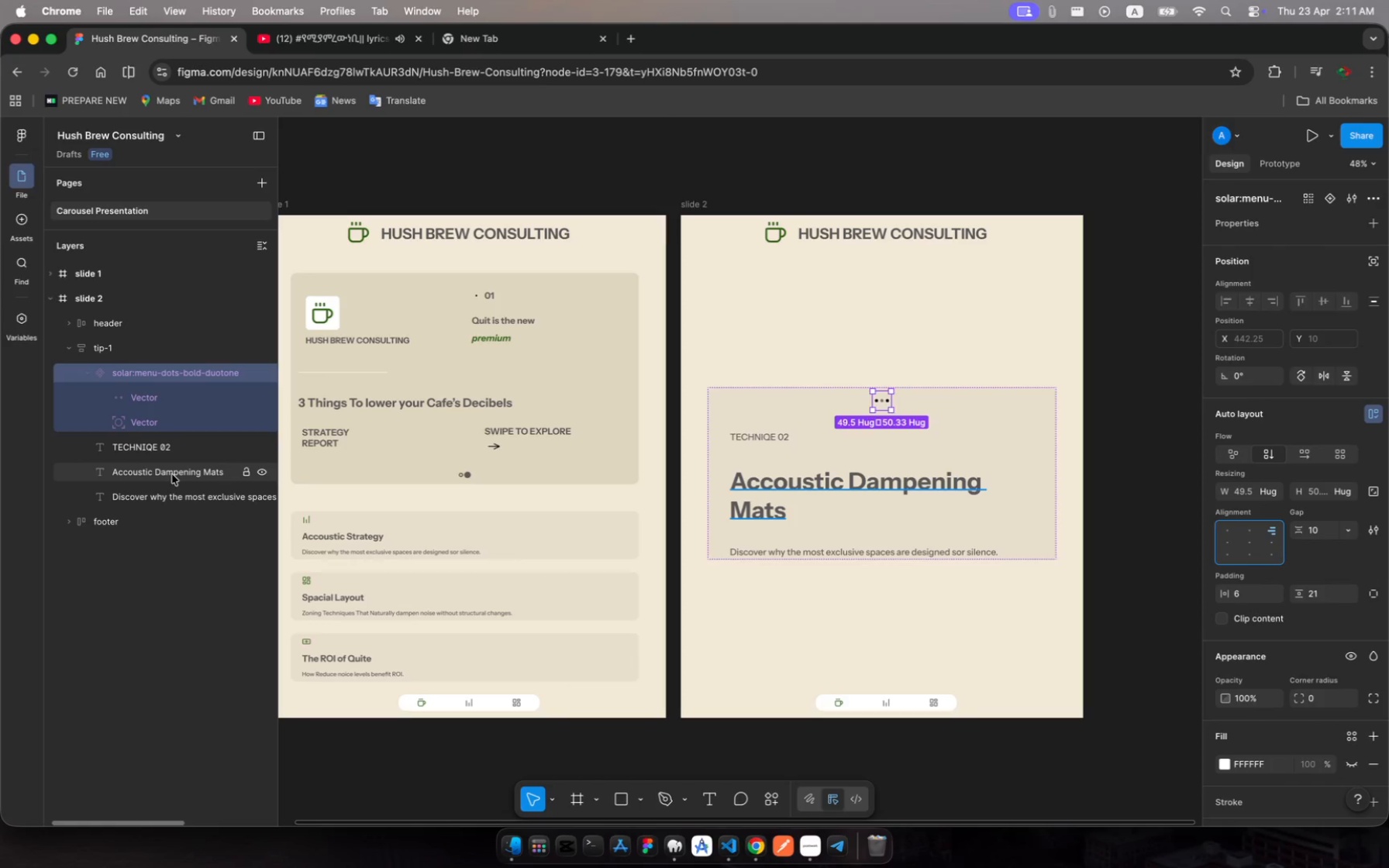 
left_click([787, 555])
 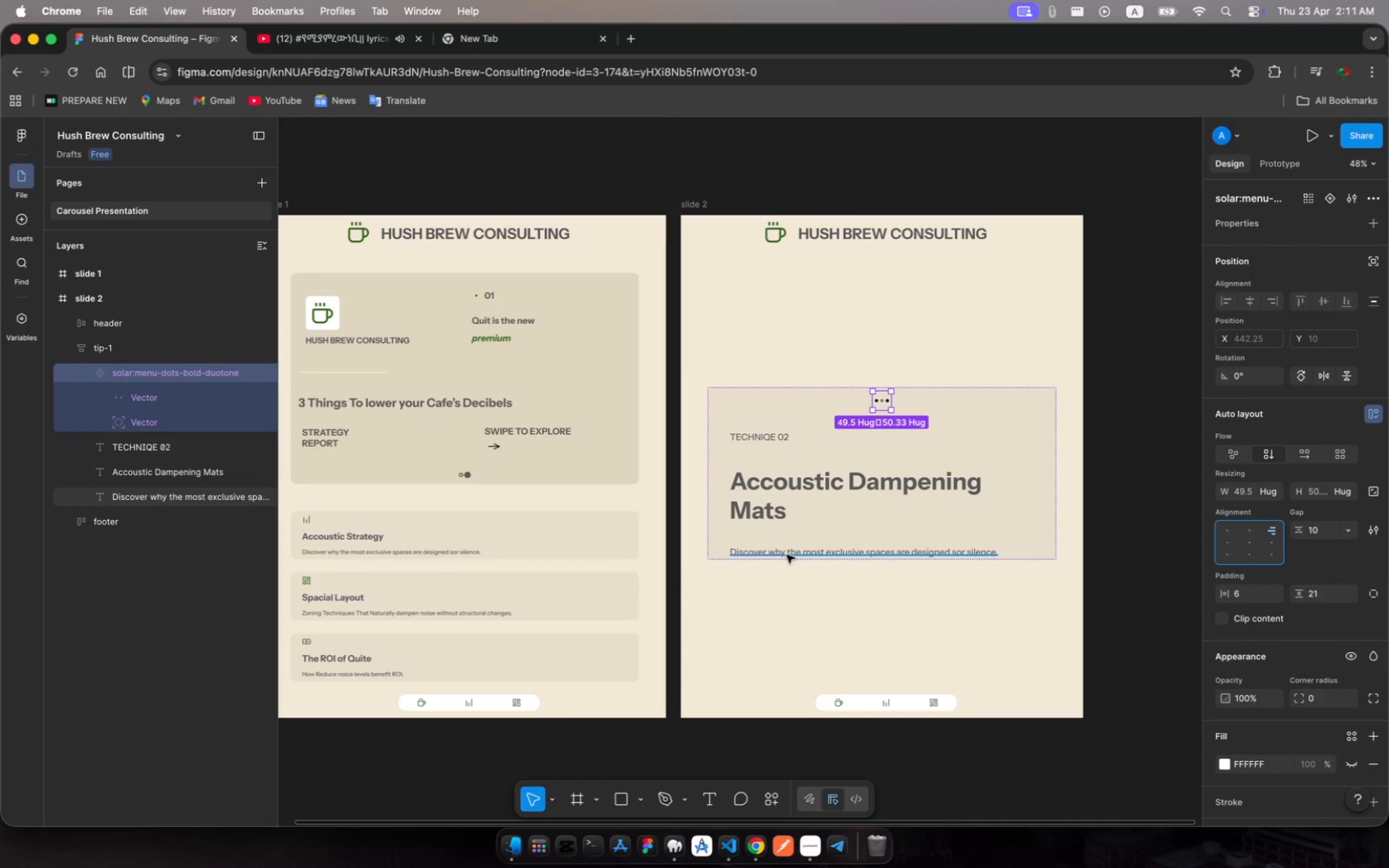 
left_click([787, 555])
 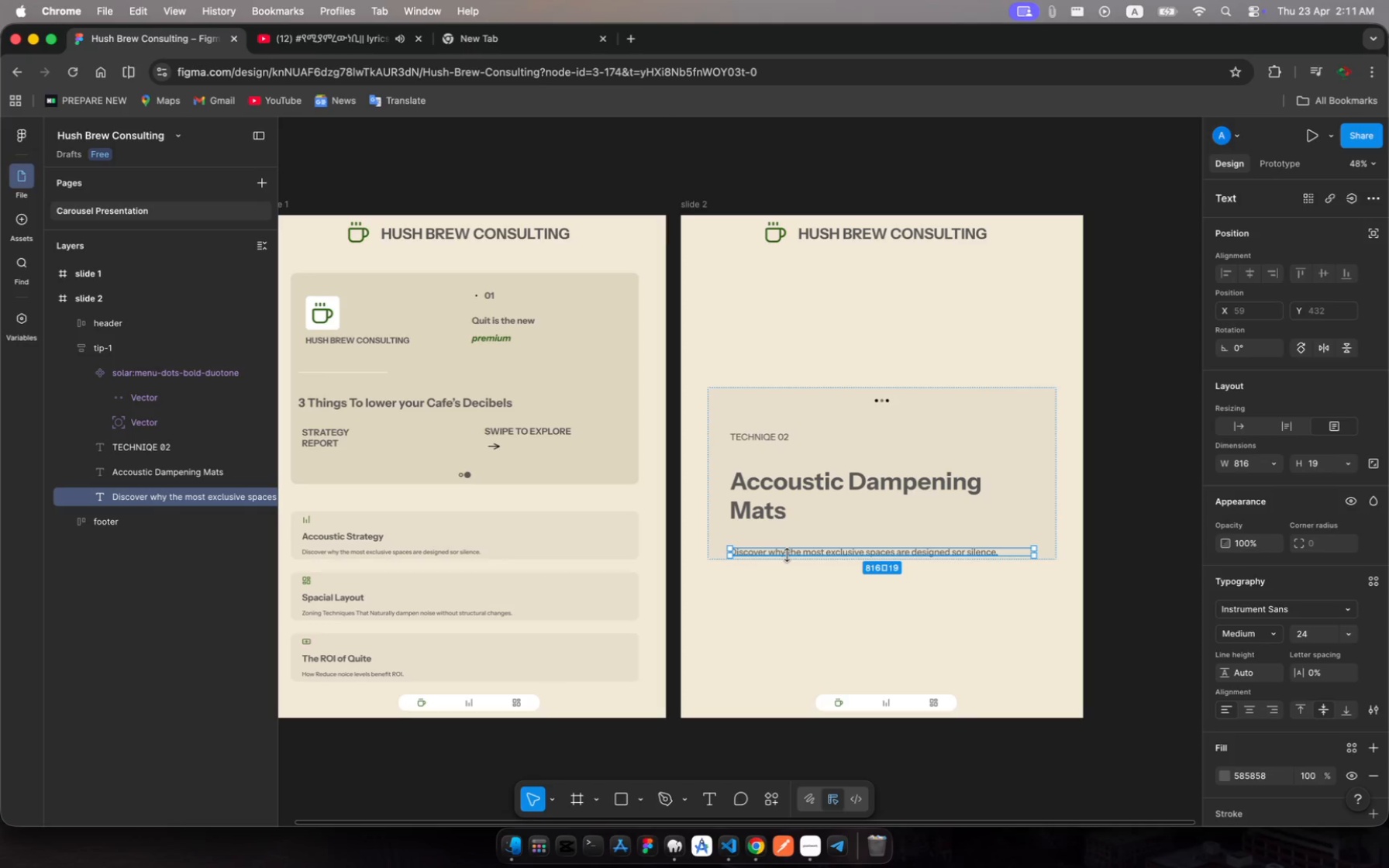 
left_click([787, 555])
 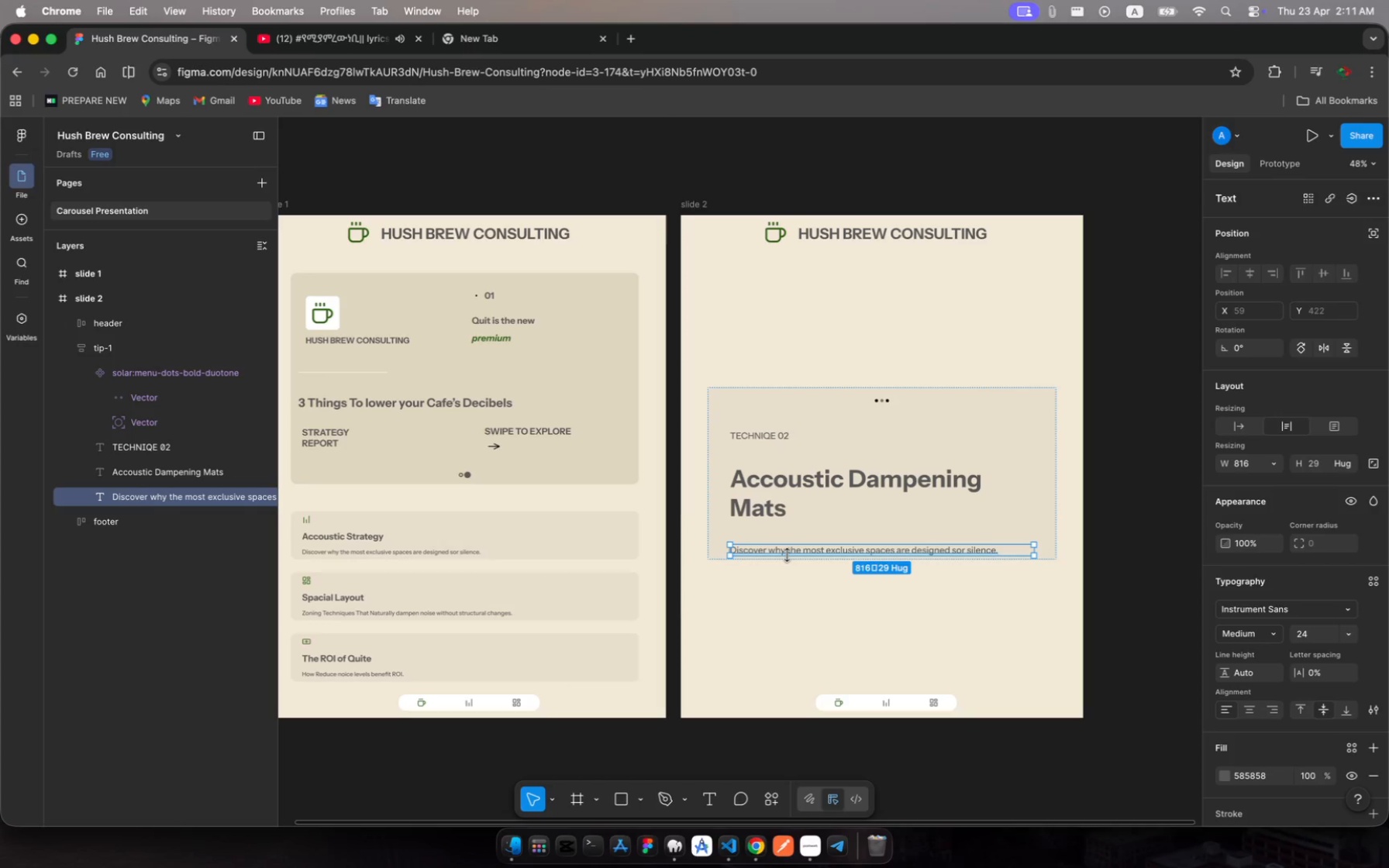 
left_click([787, 555])
 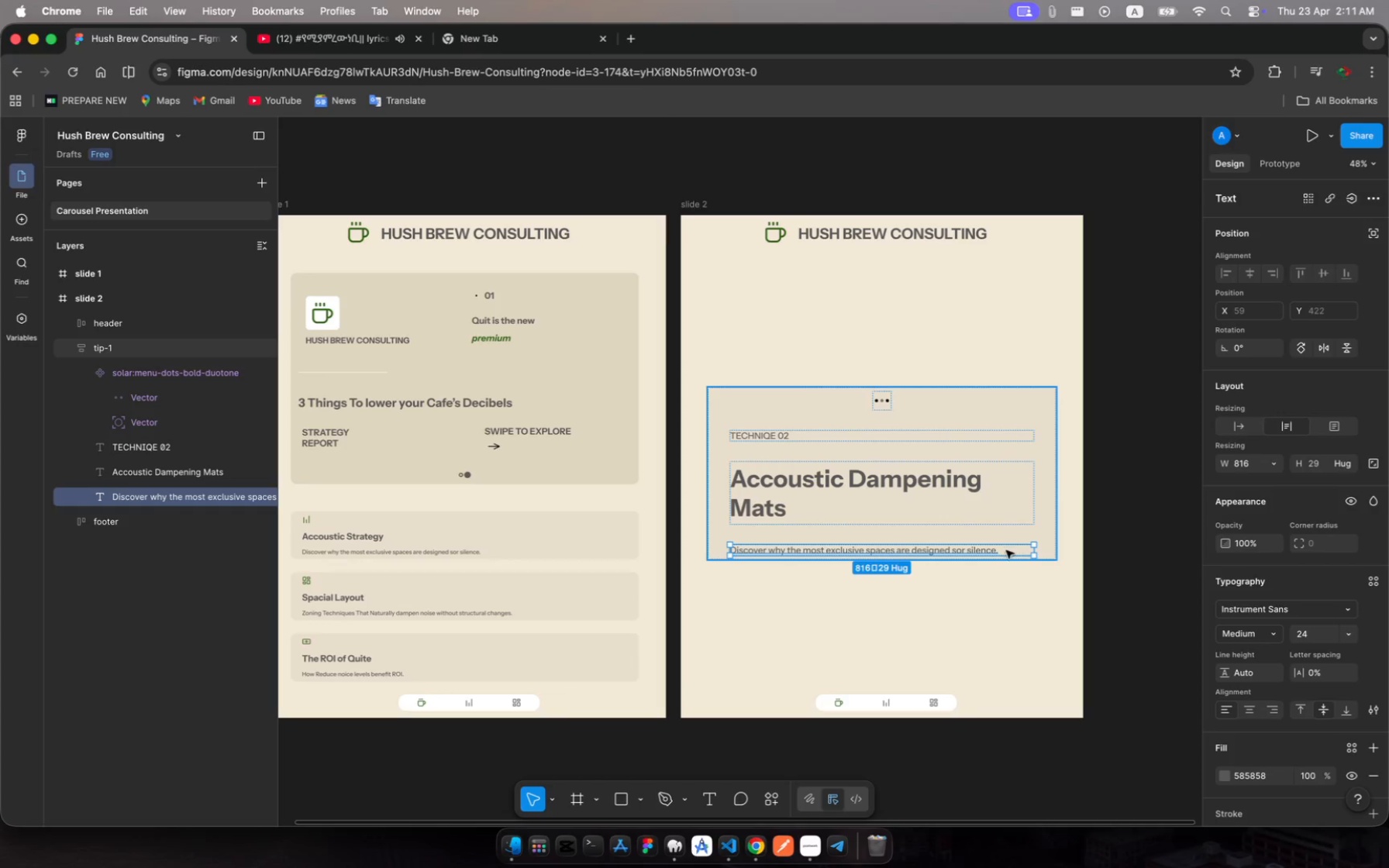 
left_click([998, 552])
 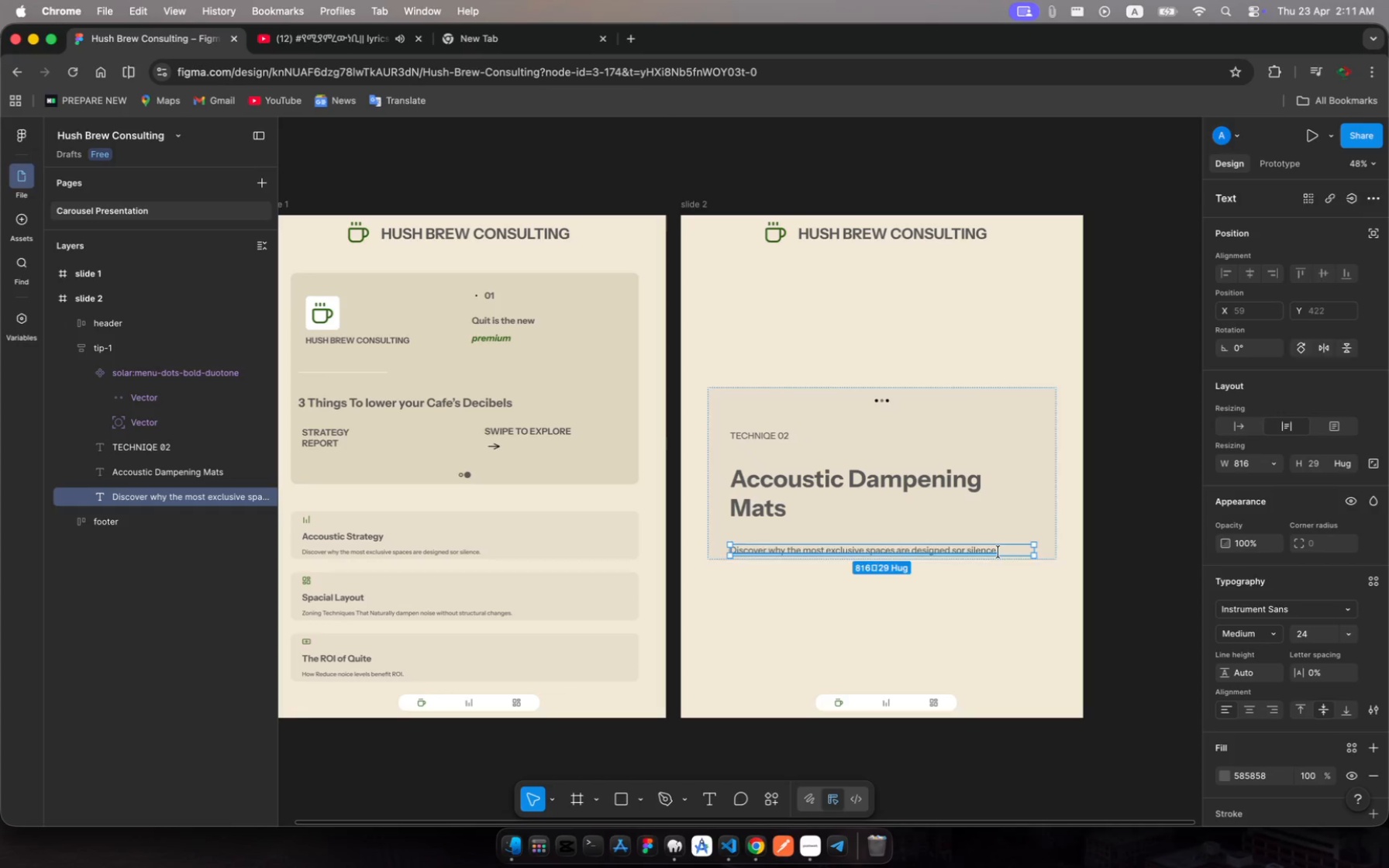 
left_click([998, 552])
 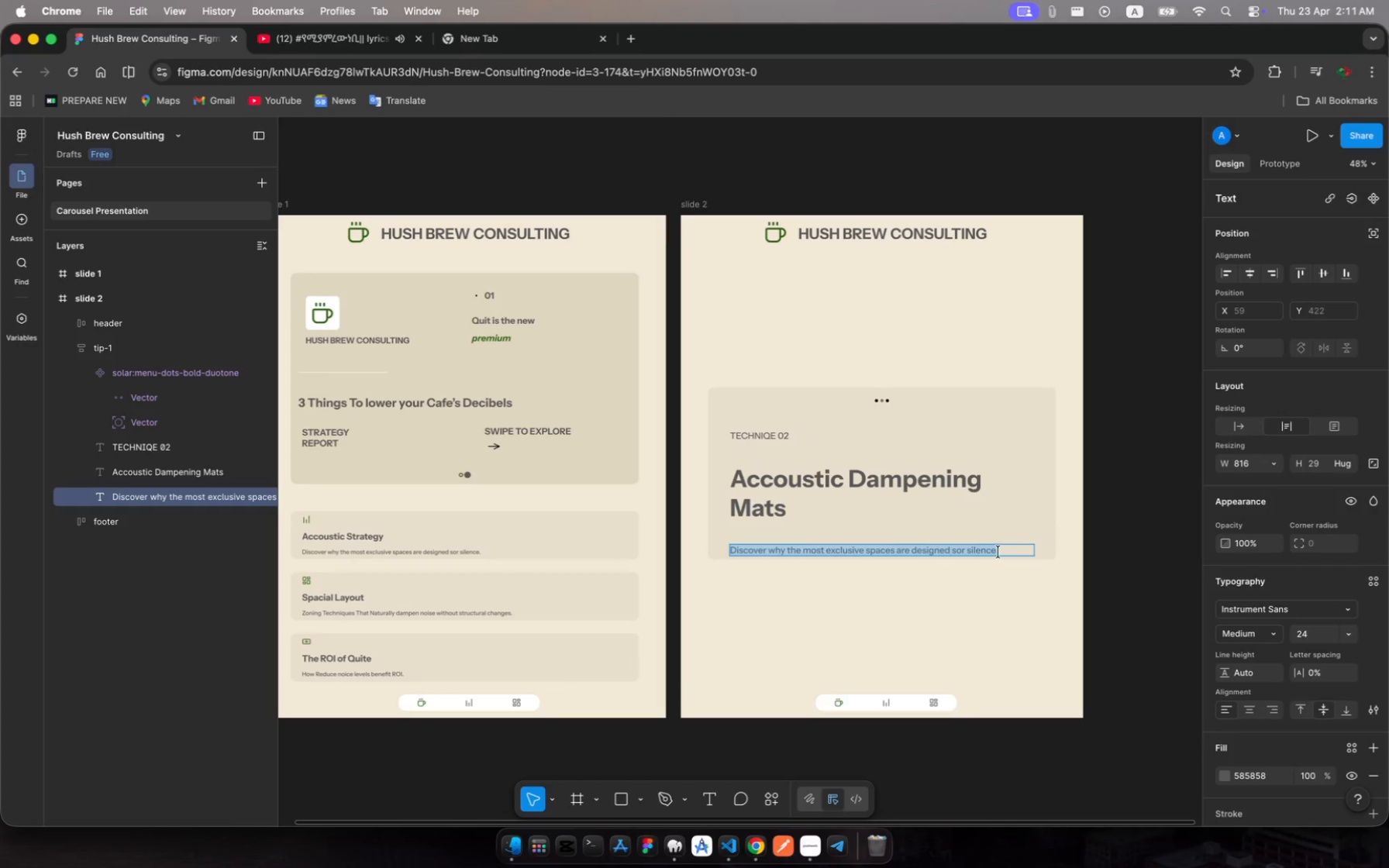 
type(Place high density )
 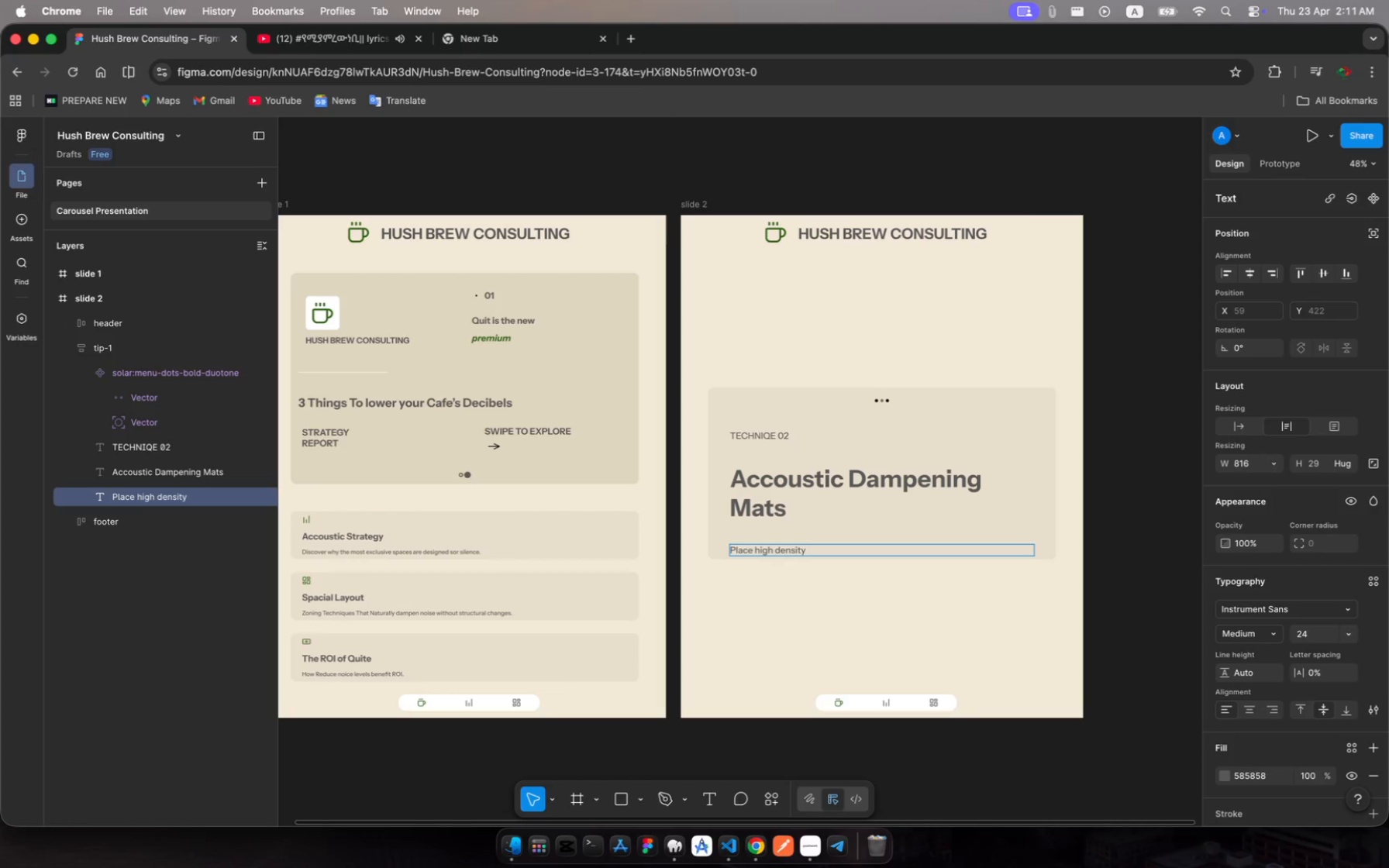 
wait(8.79)
 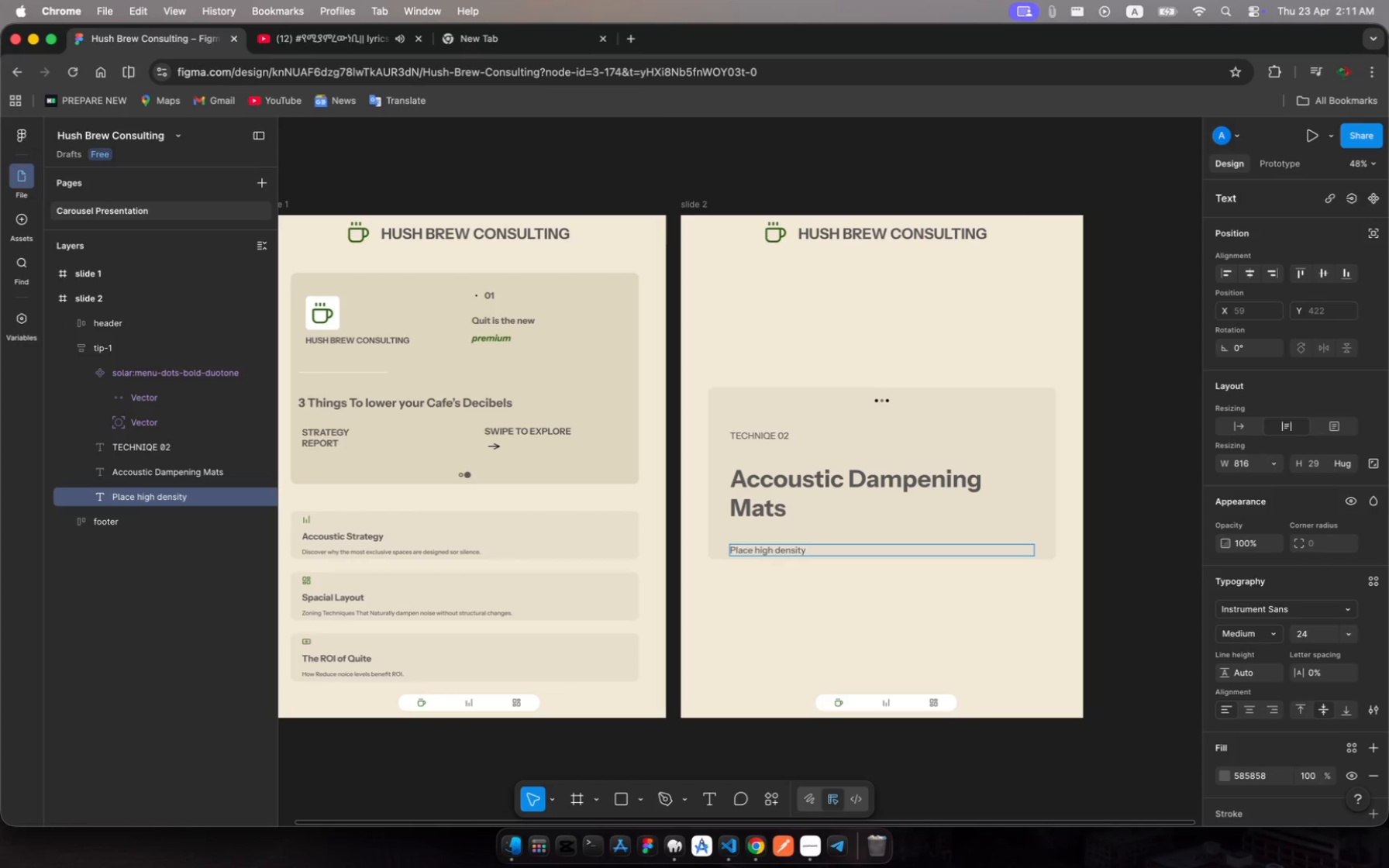 
key(ArrowLeft)
 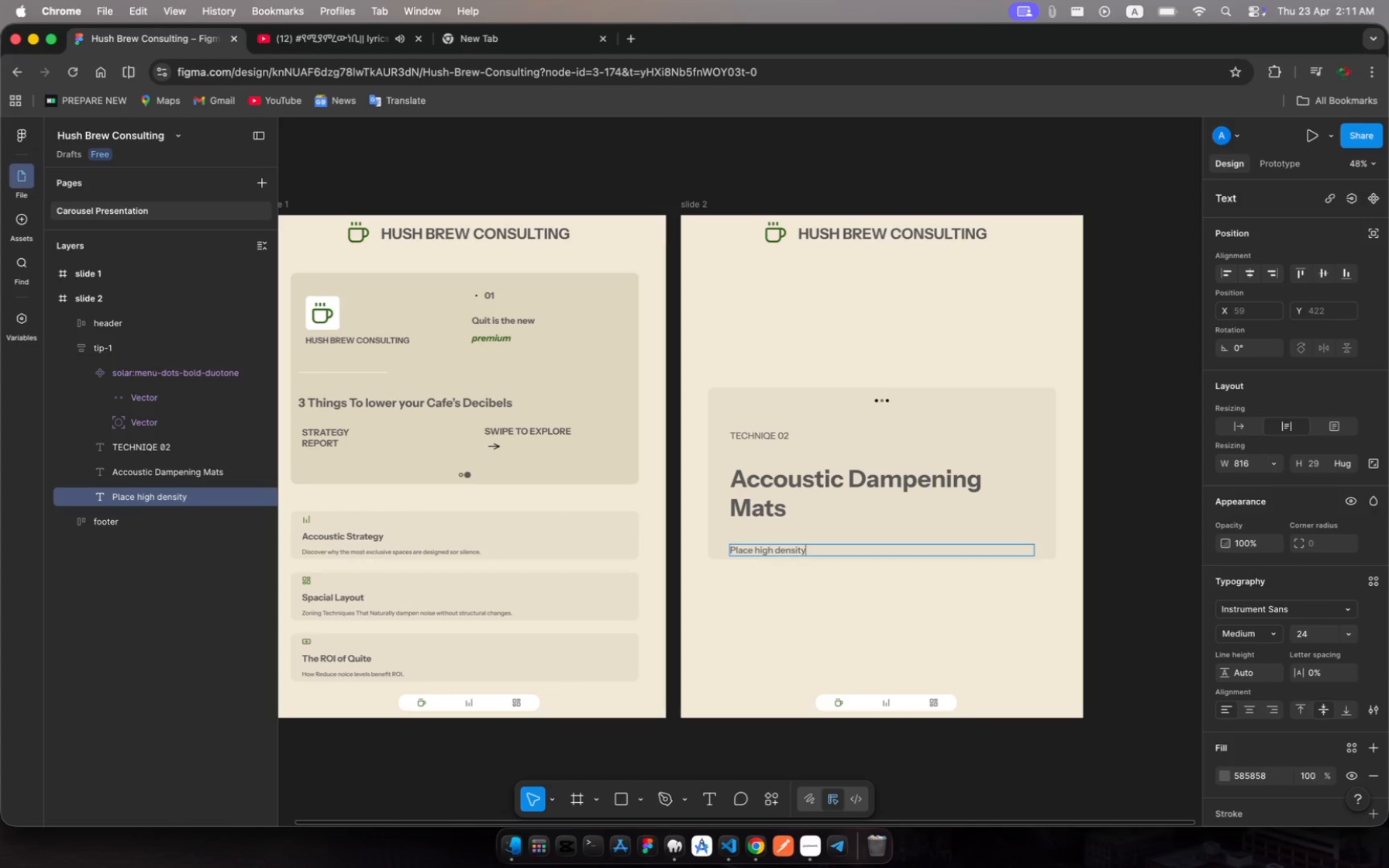 
key(ArrowLeft)
 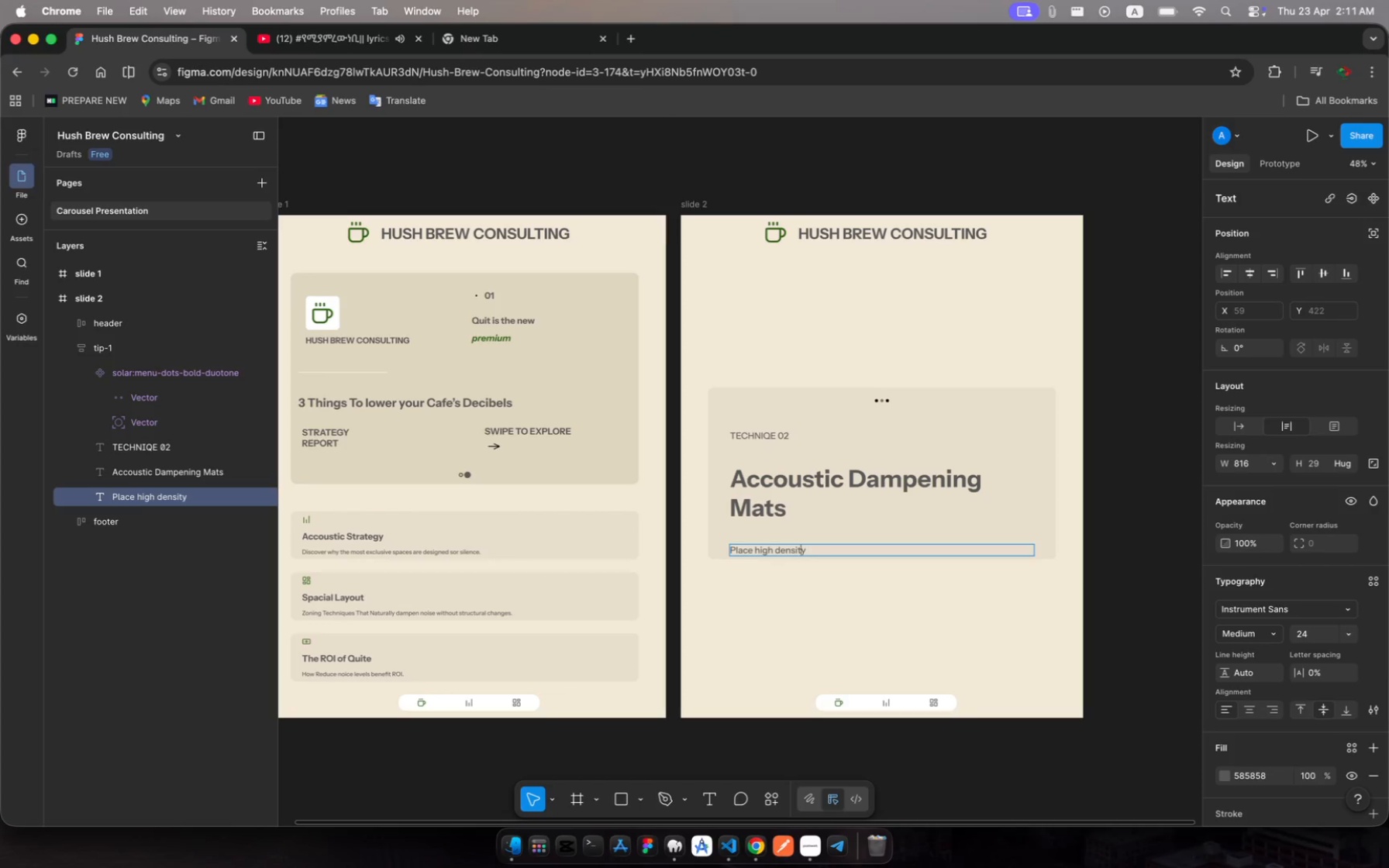 
key(ArrowLeft)
 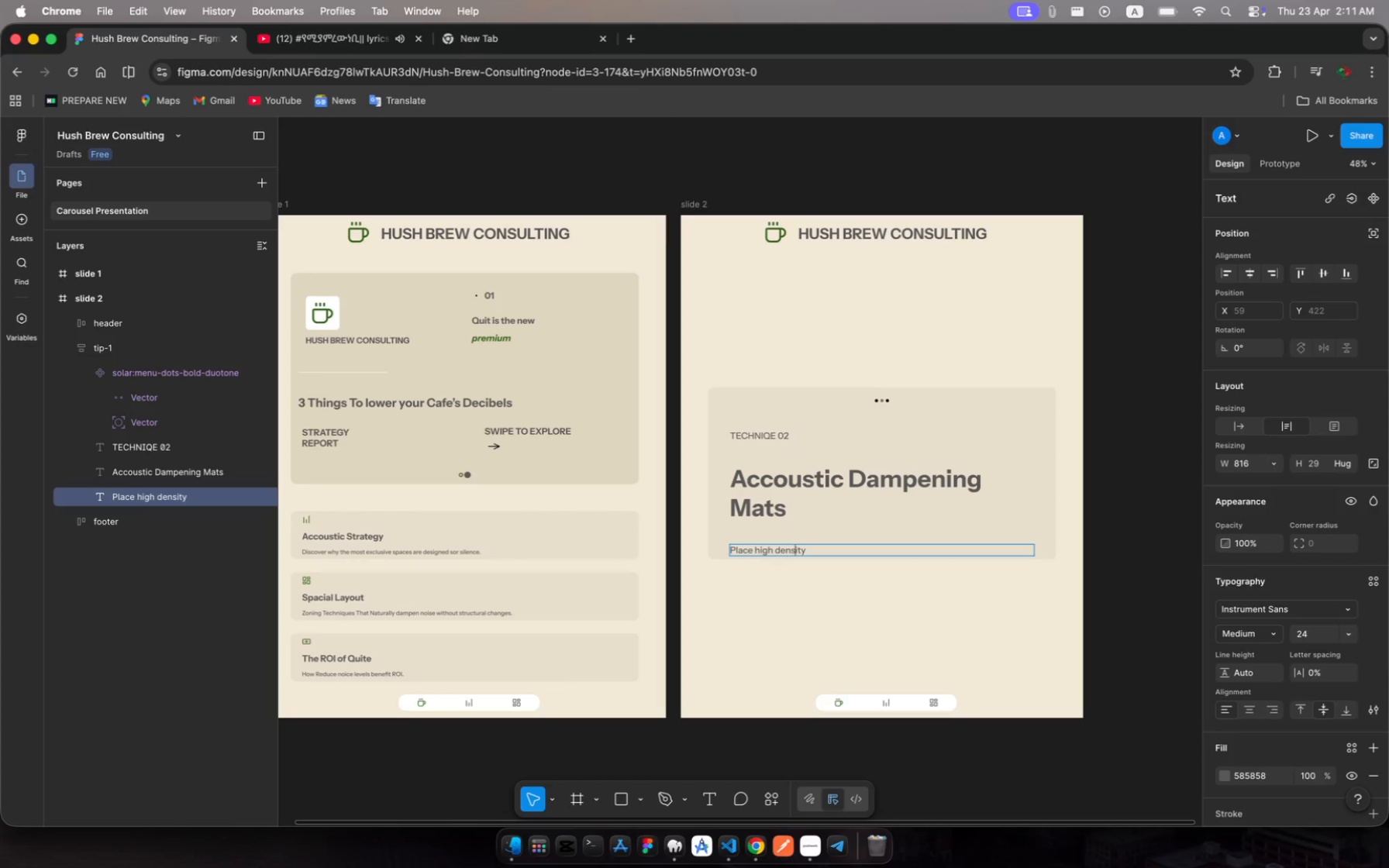 
key(ArrowLeft)
 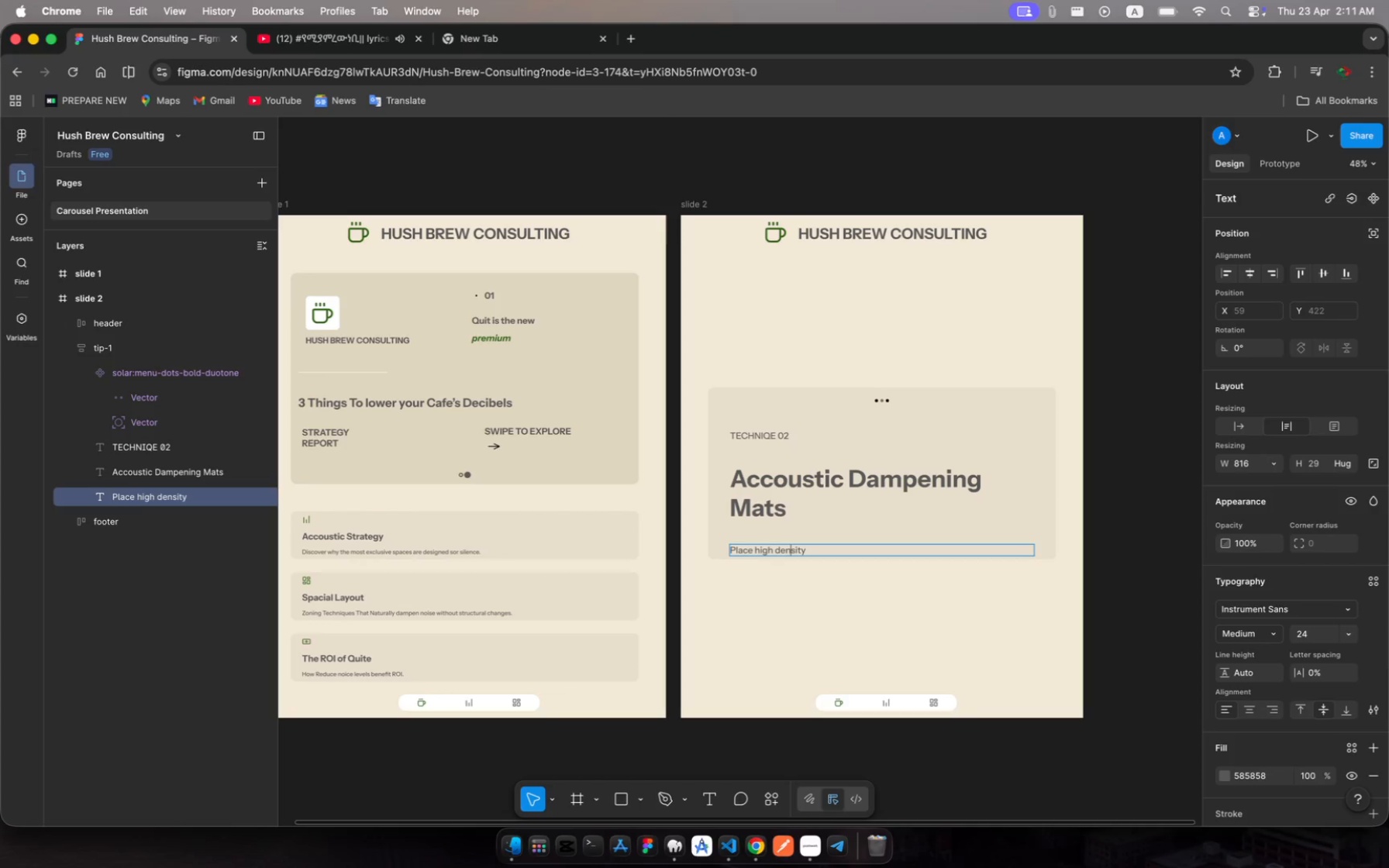 
key(ArrowLeft)
 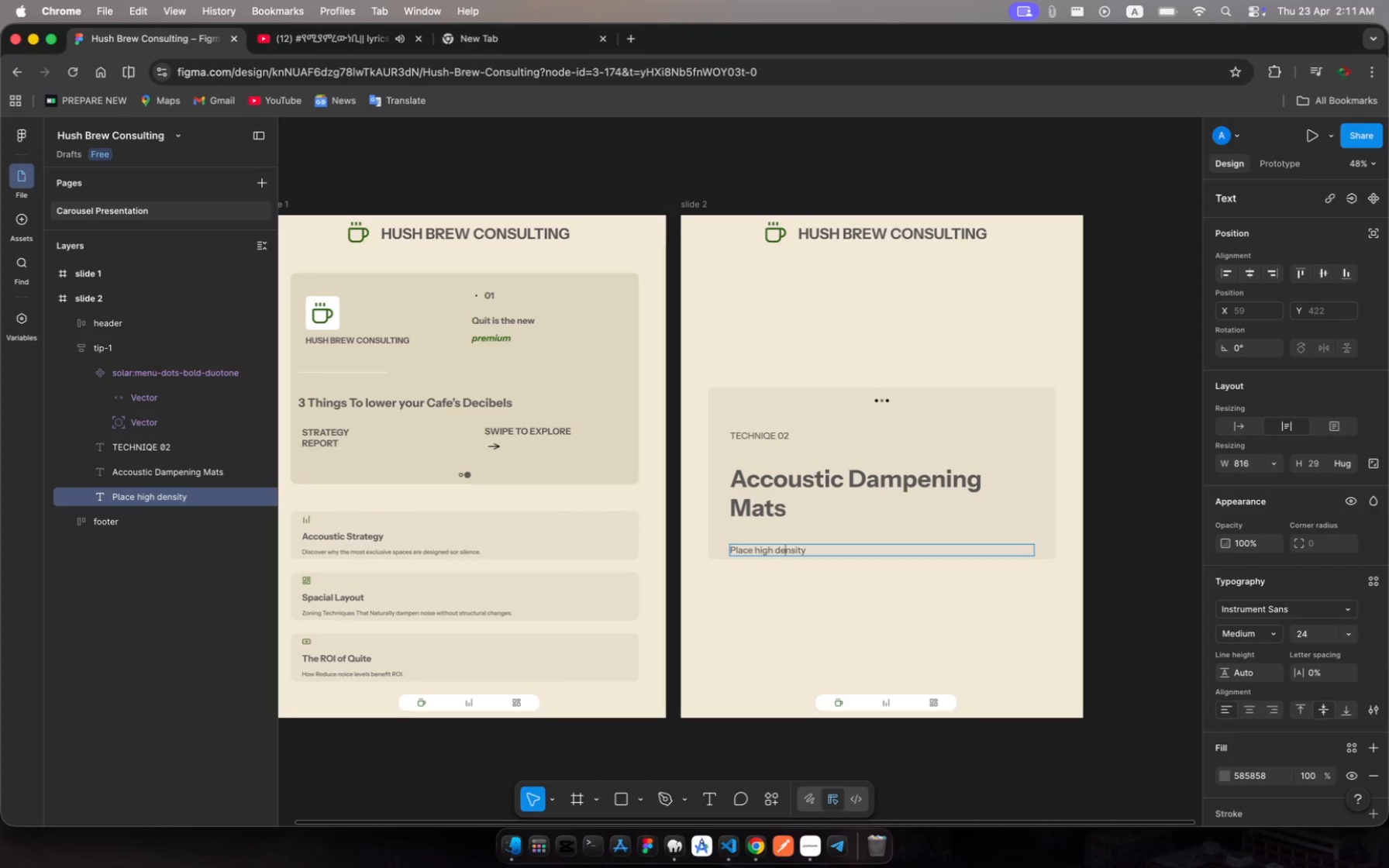 
key(ArrowLeft)
 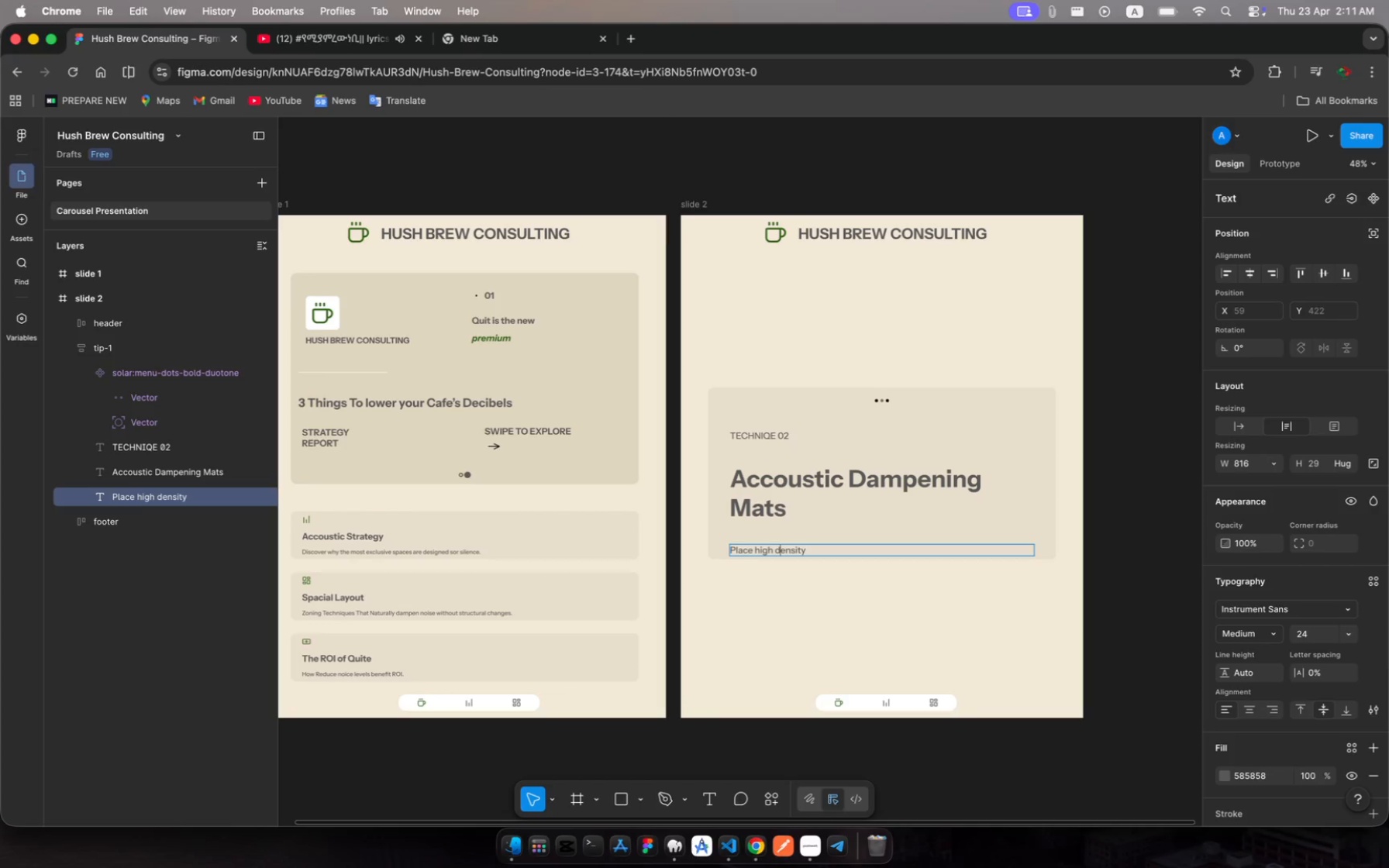 
key(ArrowLeft)
 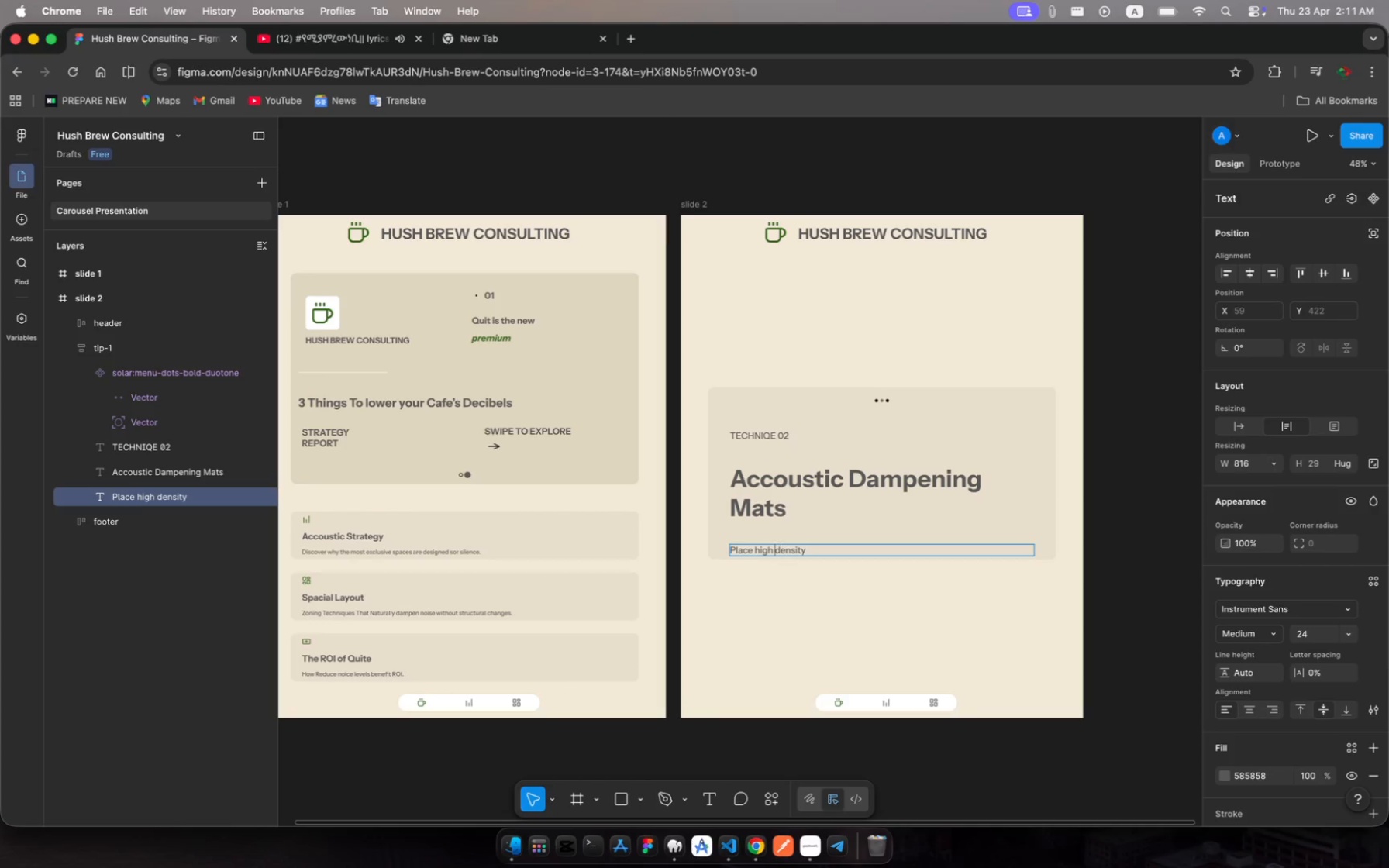 
key(ArrowLeft)
 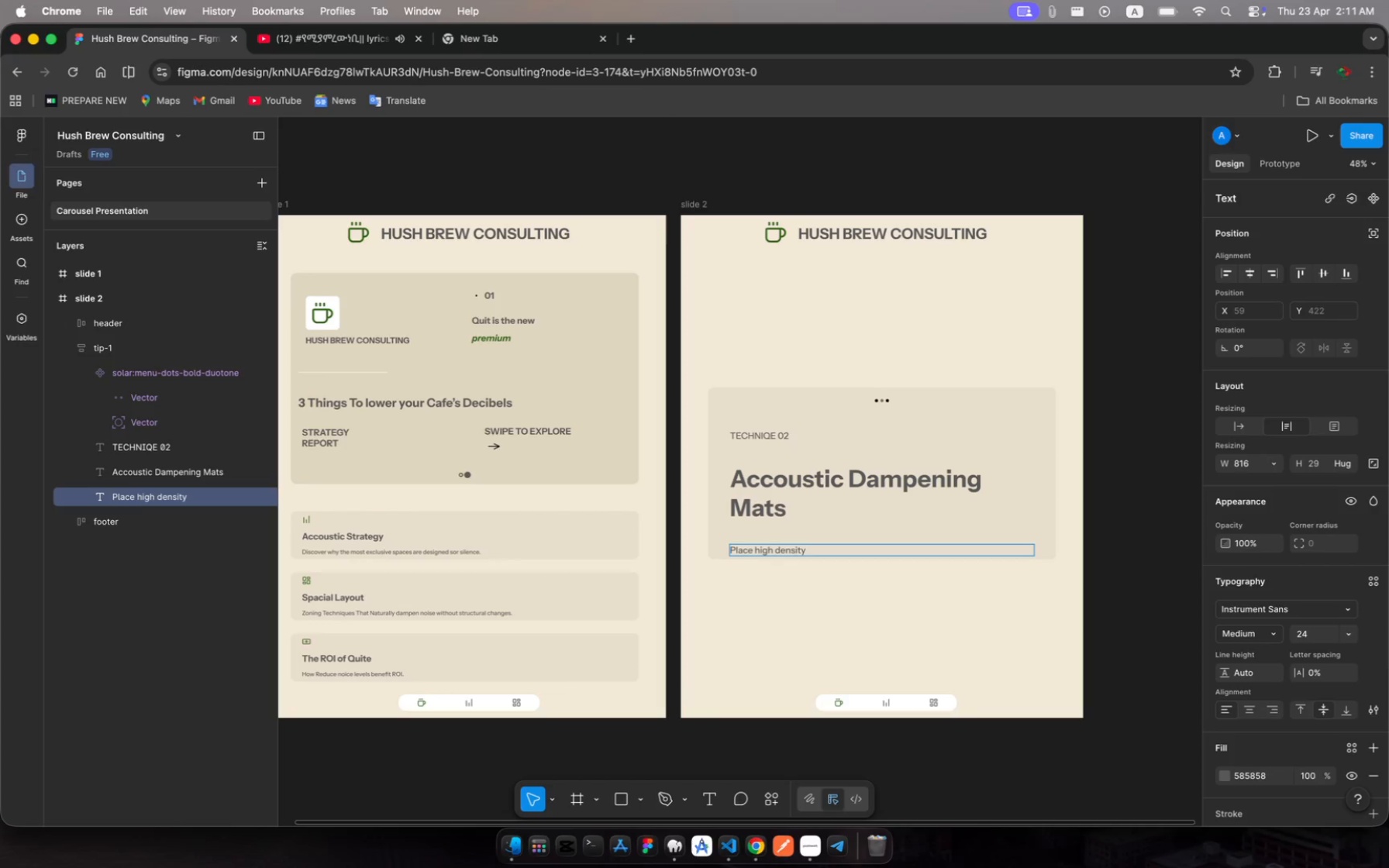 
key(Backspace)
 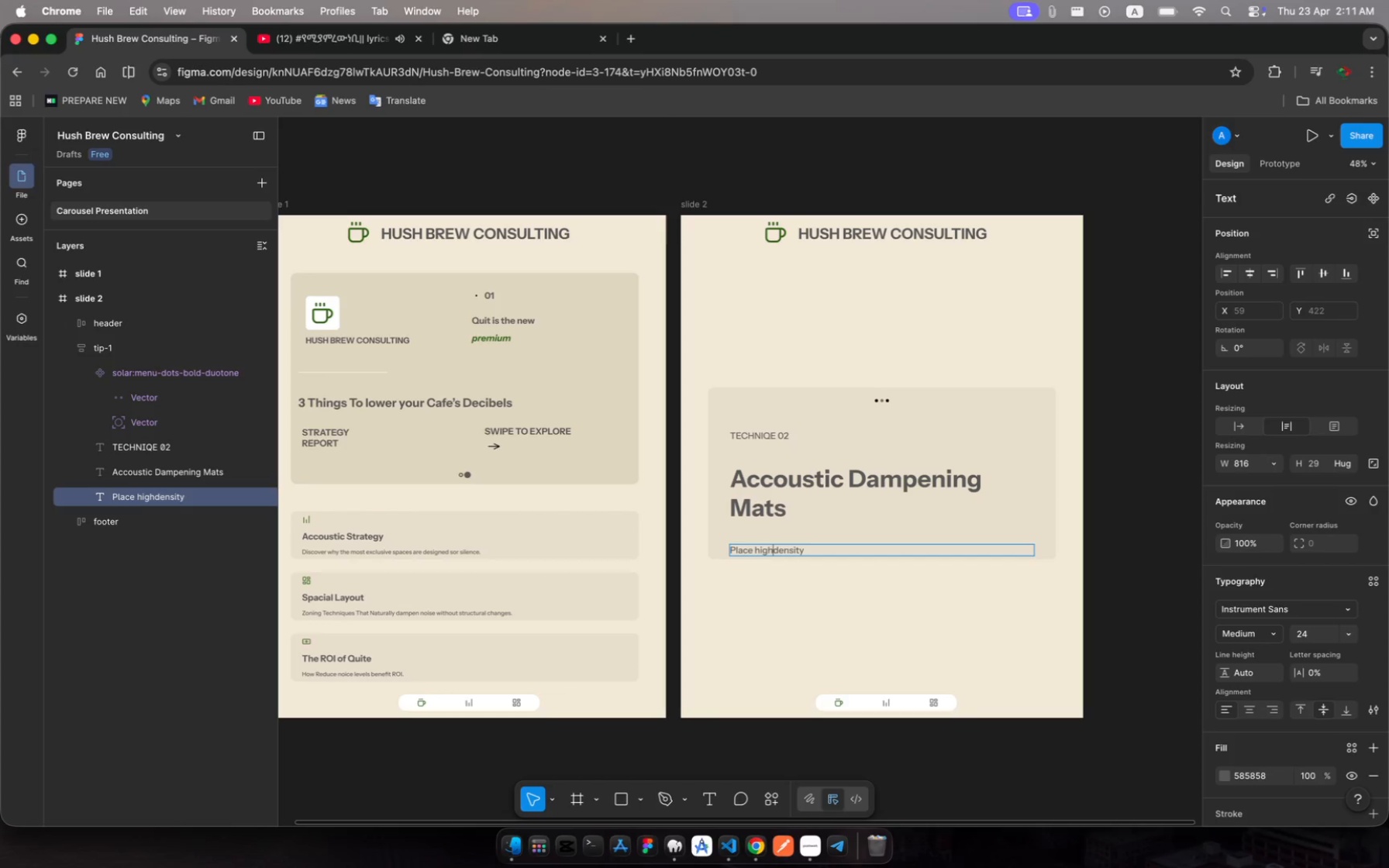 
key(Minus)
 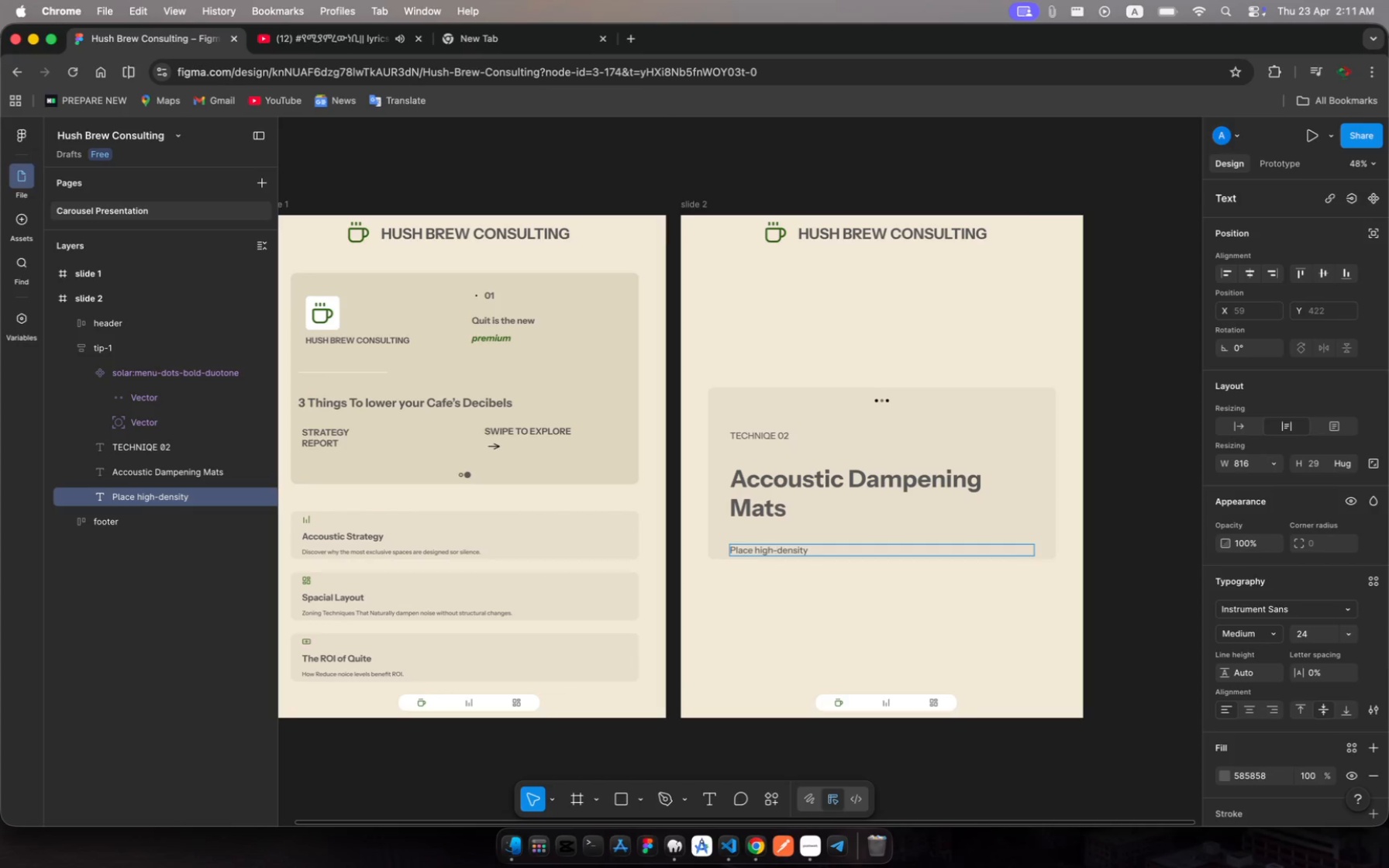 
hold_key(key=ArrowRight, duration=1.51)
 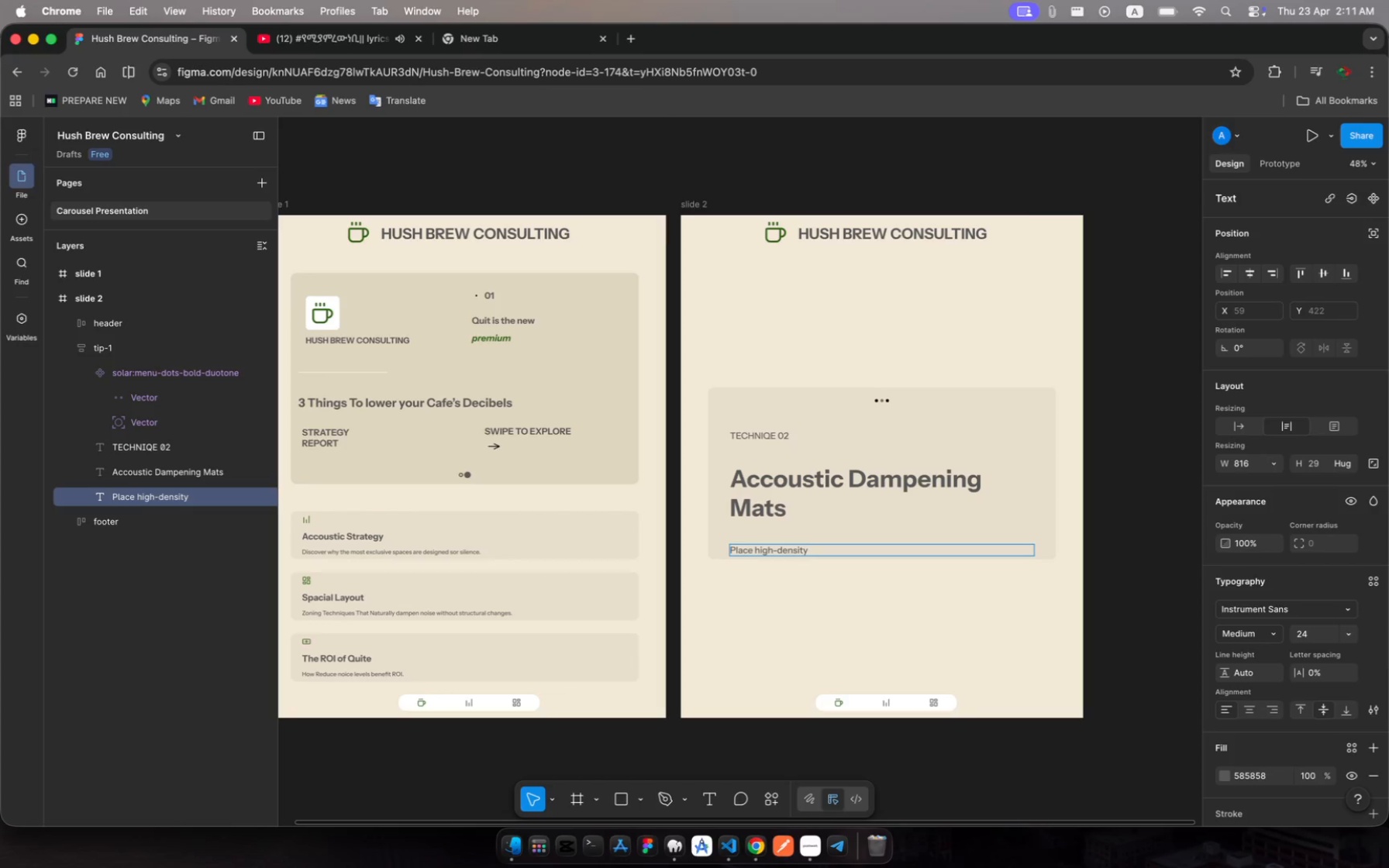 
type(rubber mats )
 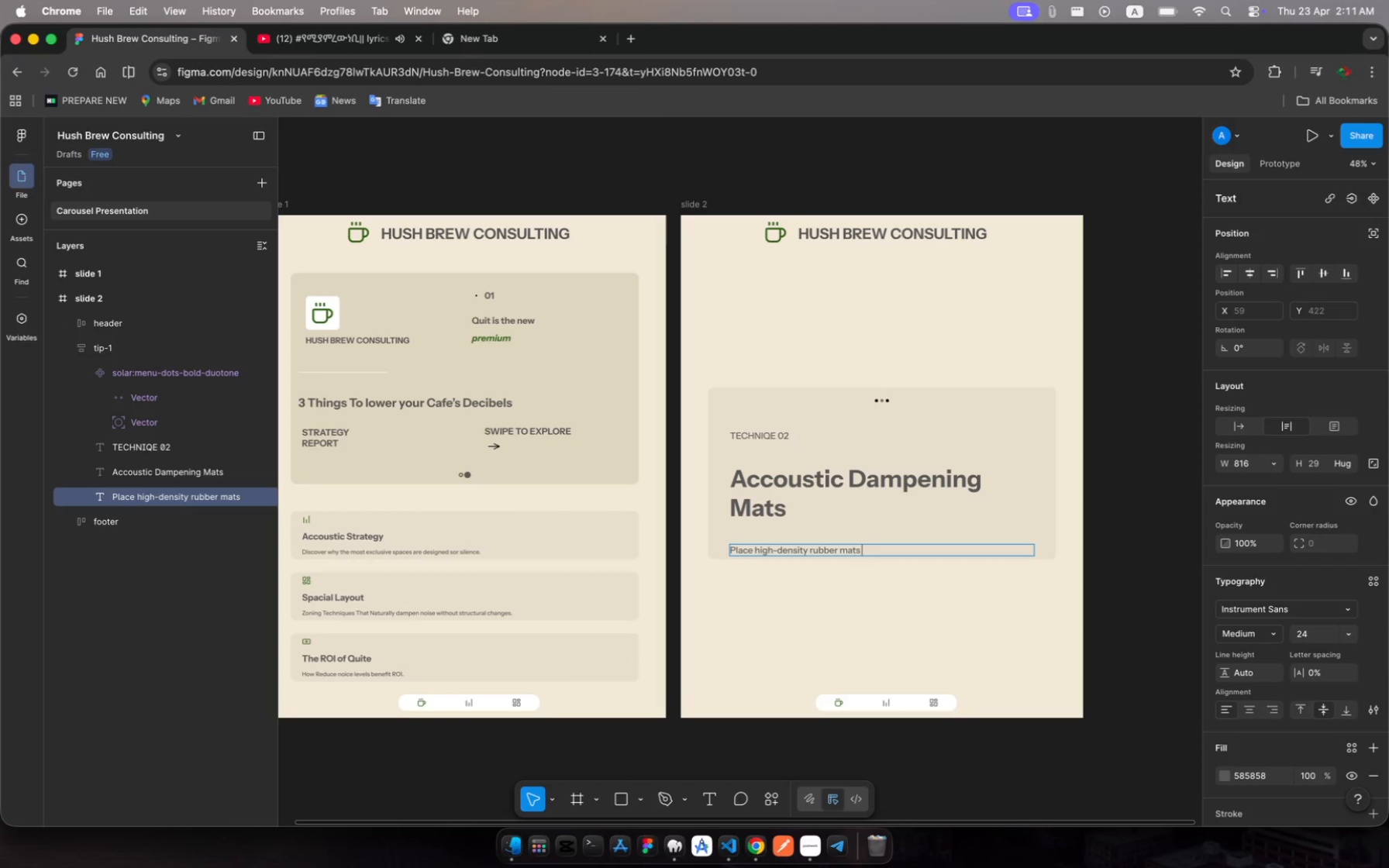 
wait(5.56)
 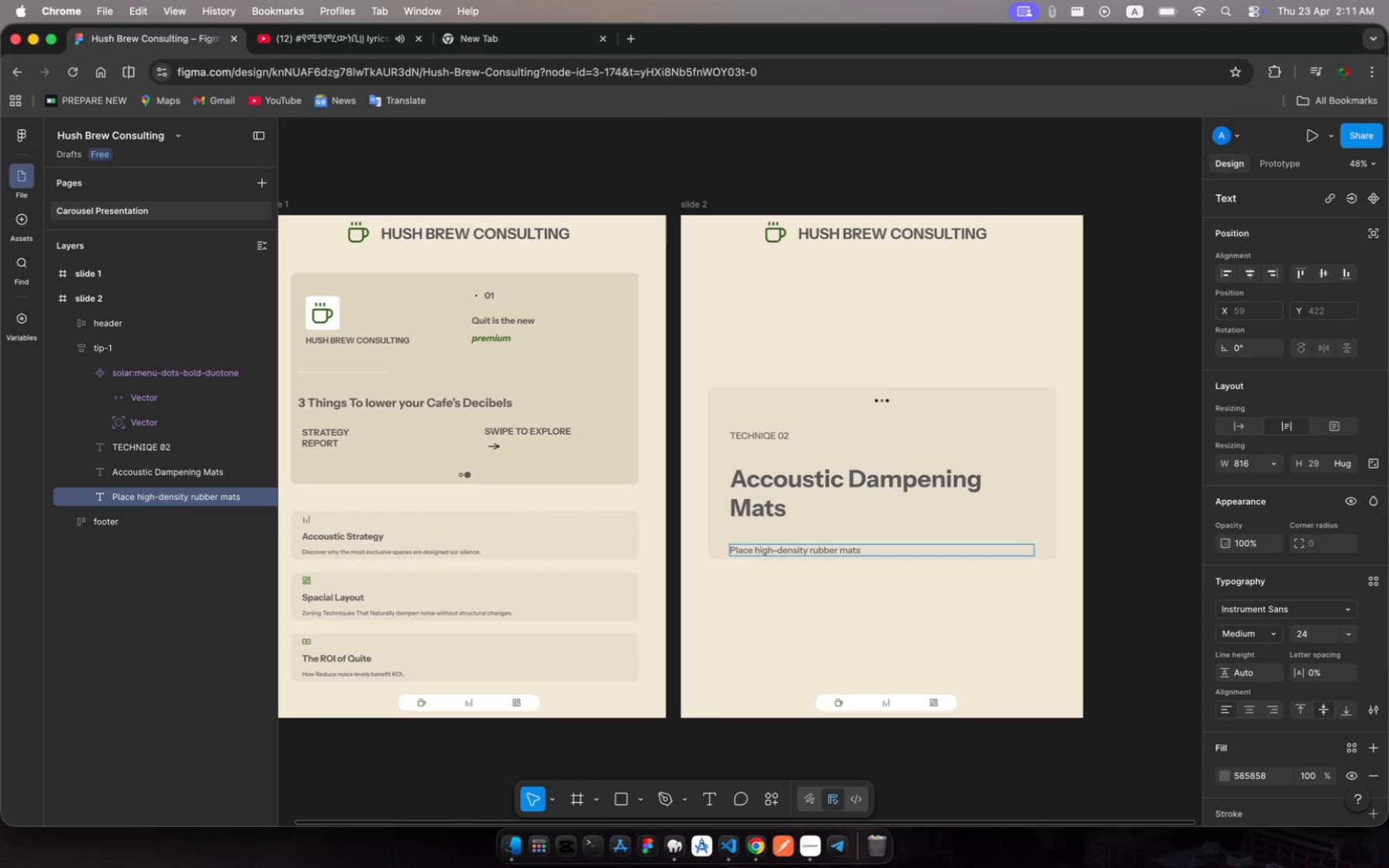 
type(under grinders to reduce )
 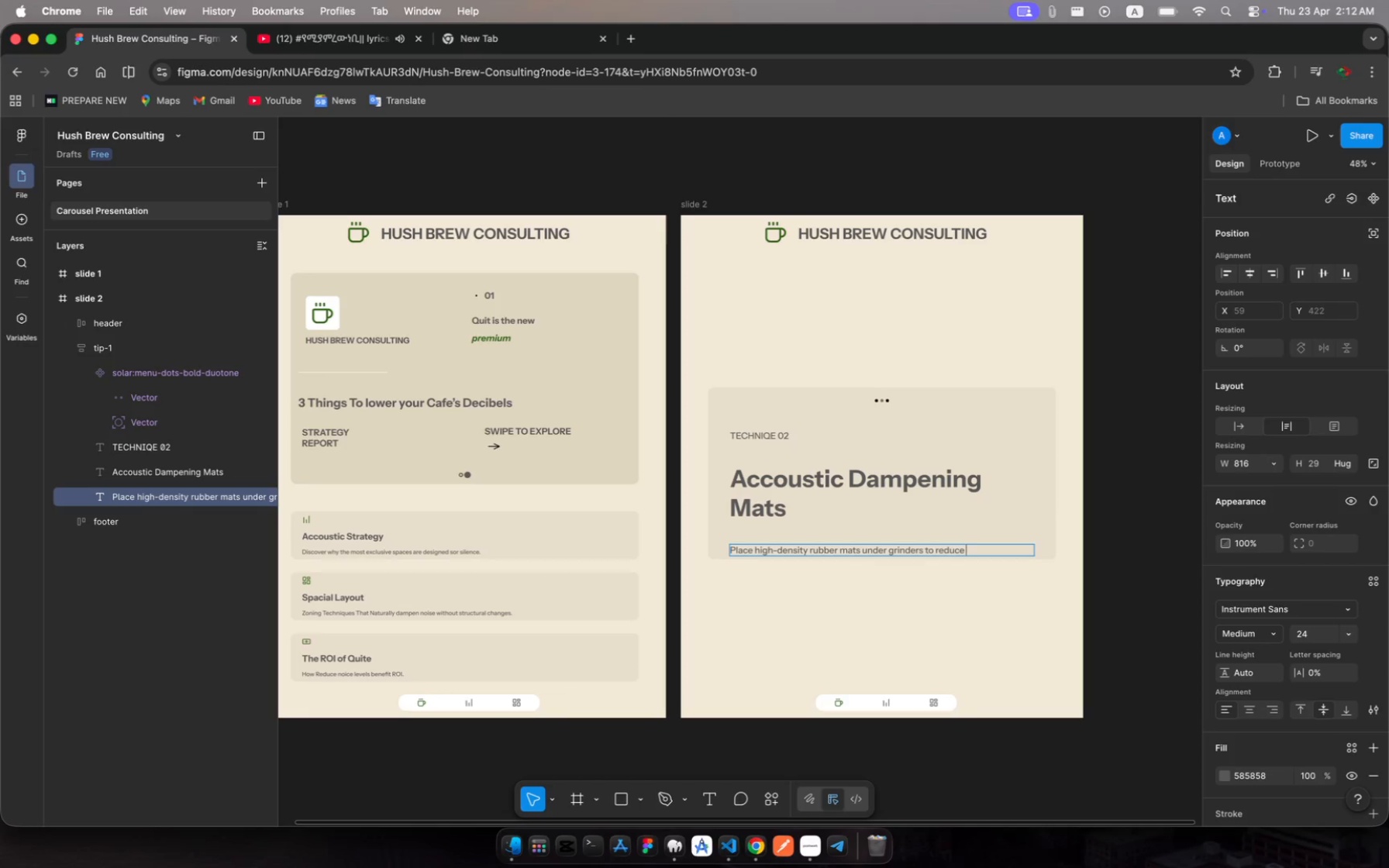 
type(vibration. This specialized surfaces)
 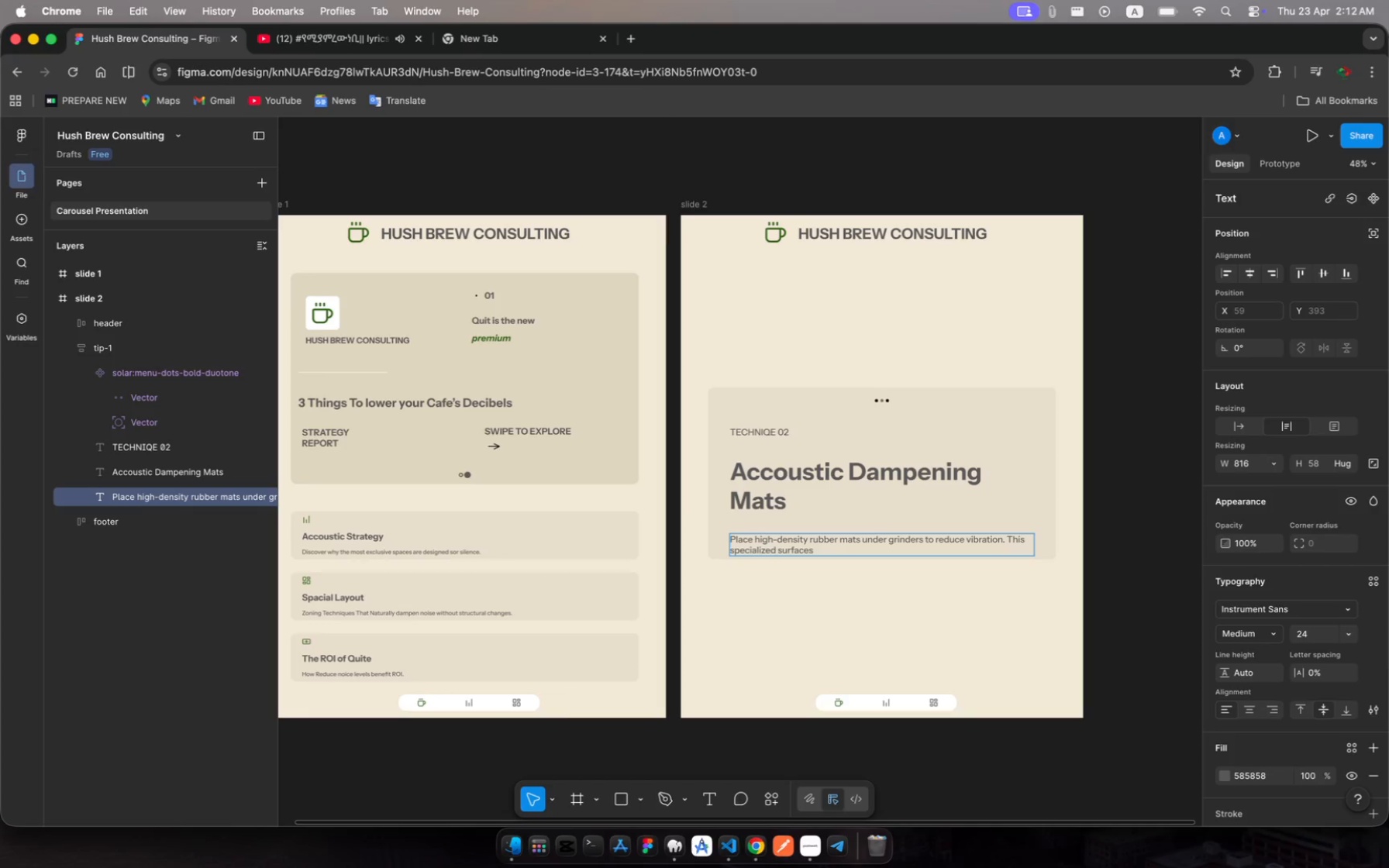 
wait(7.75)
 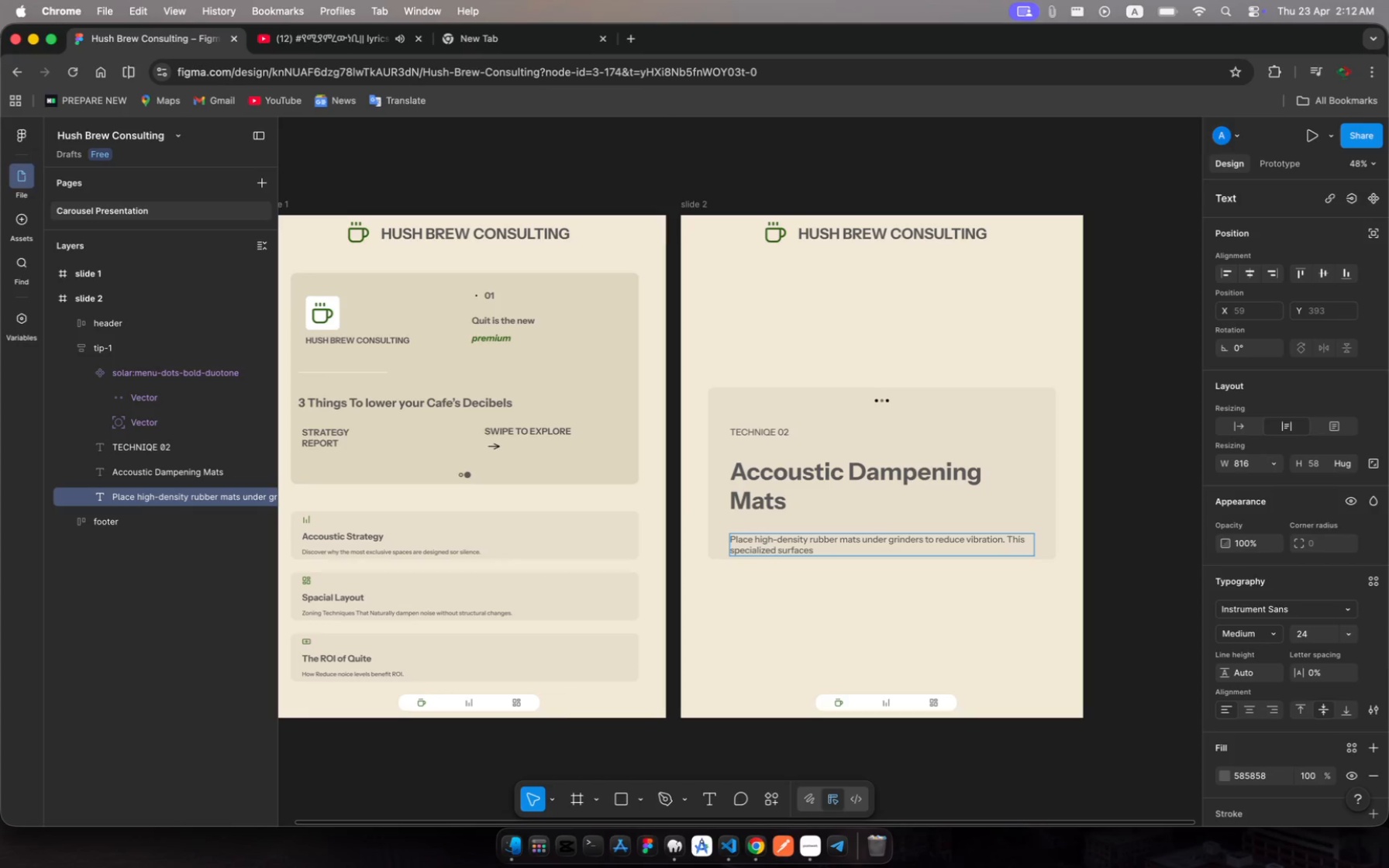 
type( isolate mechanical resonance)
 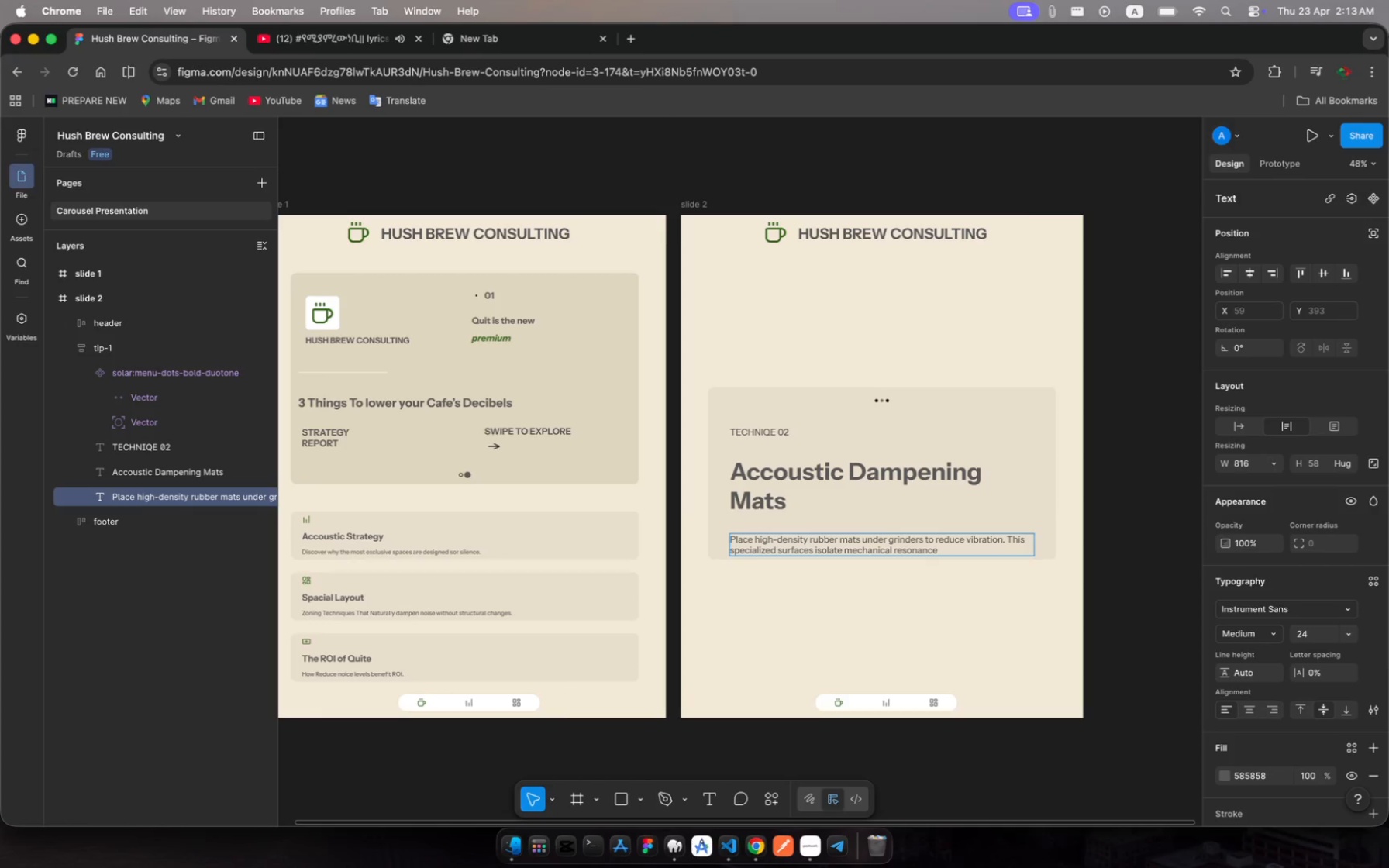 
wait(7.79)
 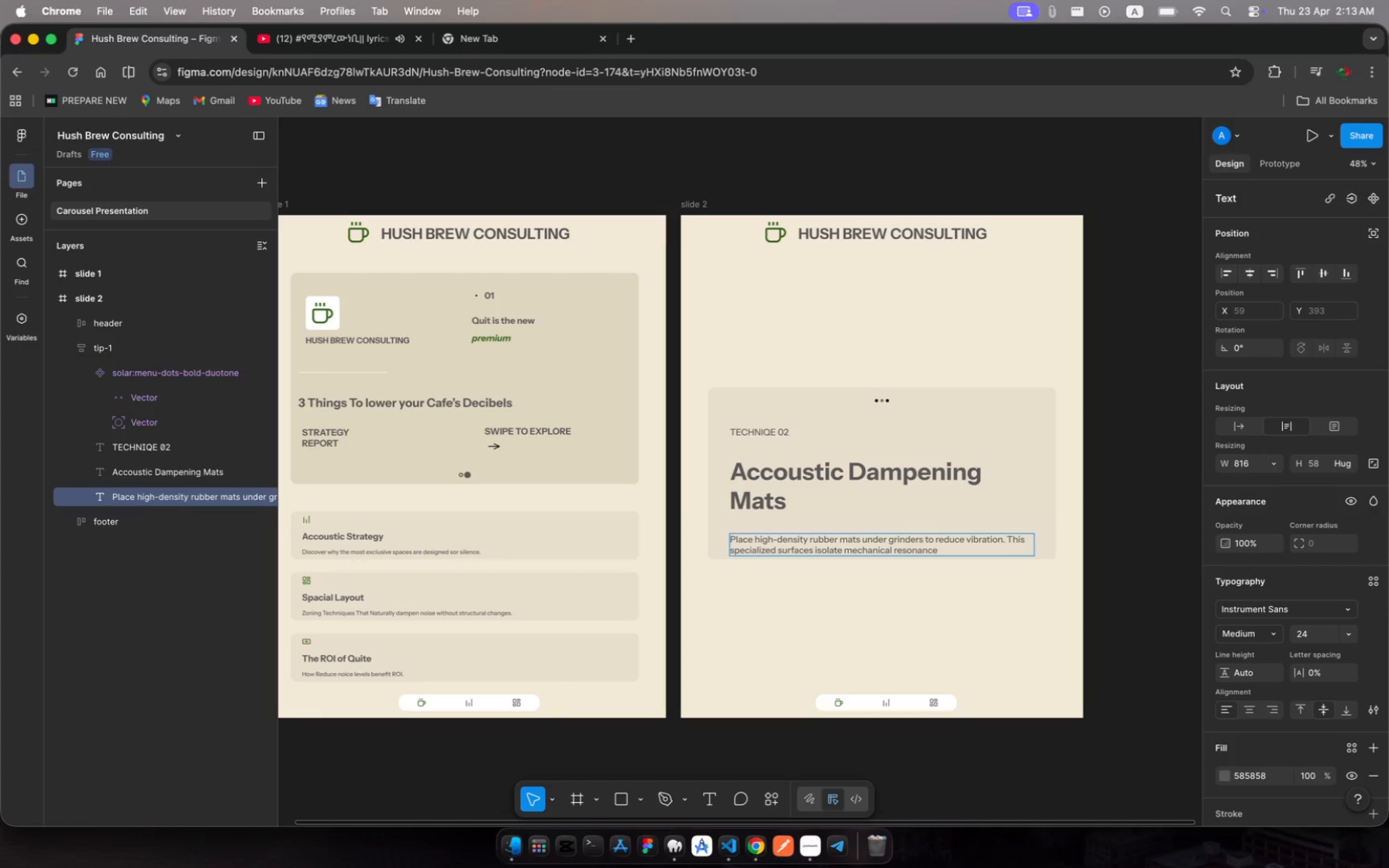 
type(, prevnting the counter )
 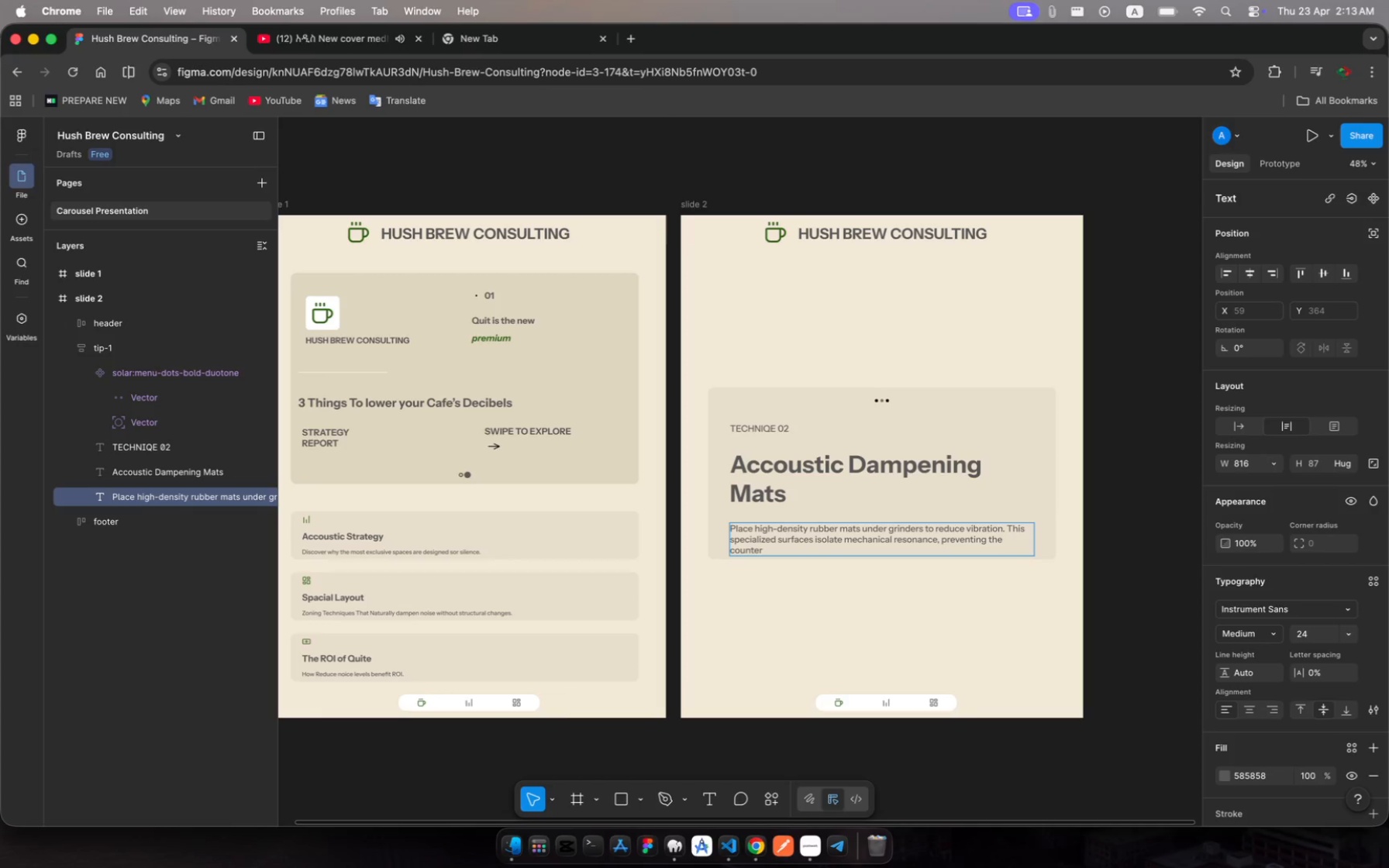 
wait(7.23)
 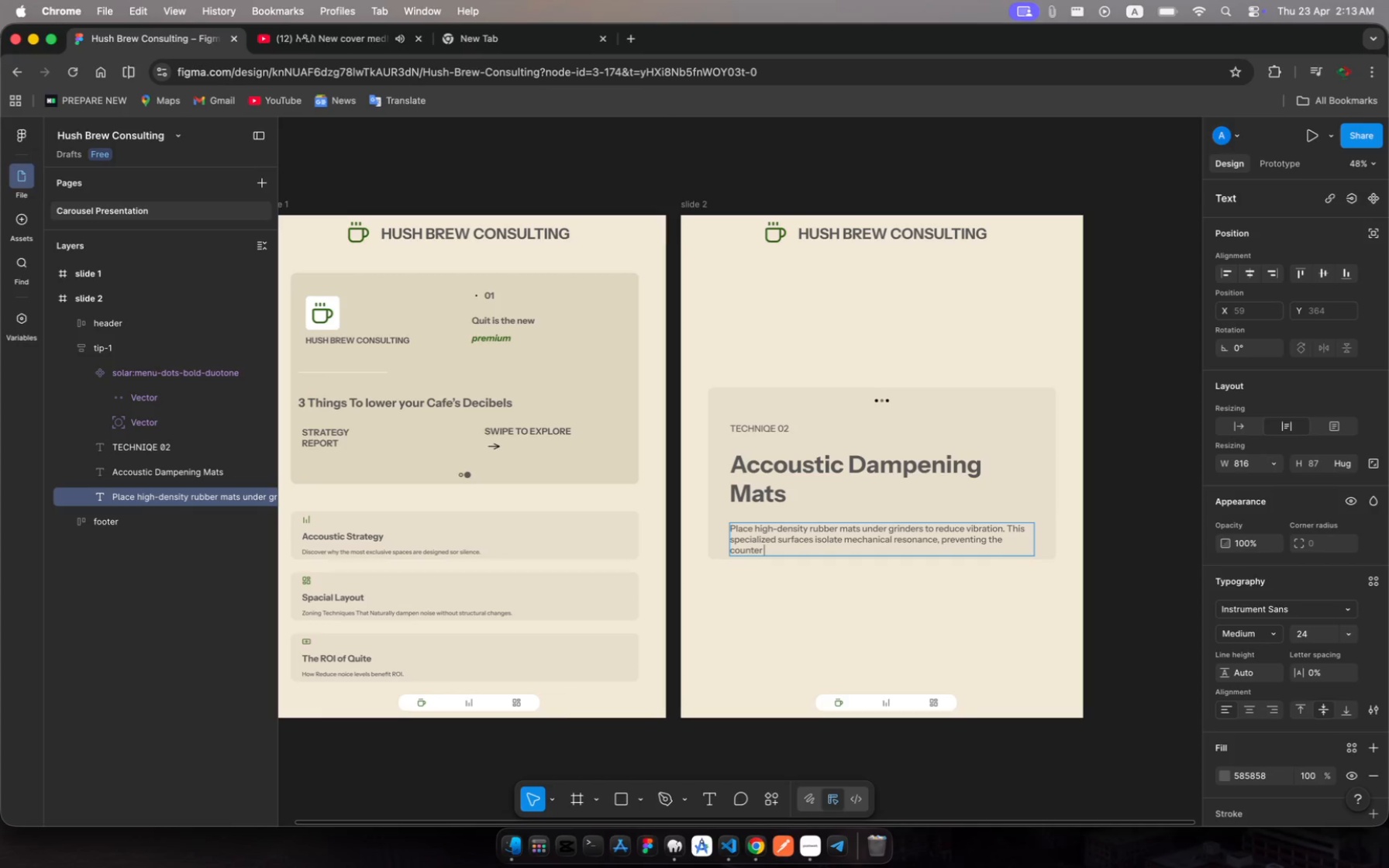 
type(from cting.)
 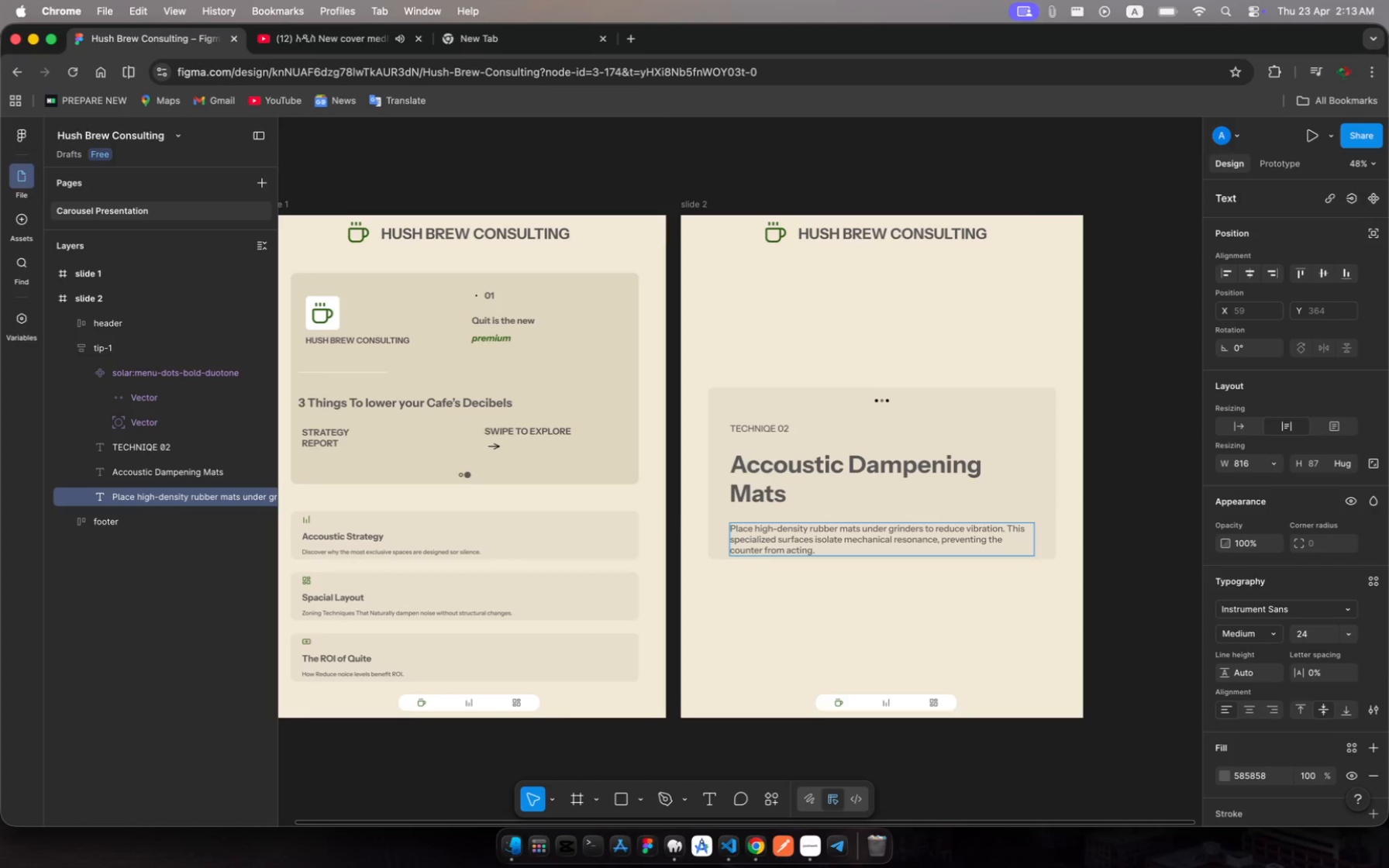 
hold_key(key=A, duration=0.31)
 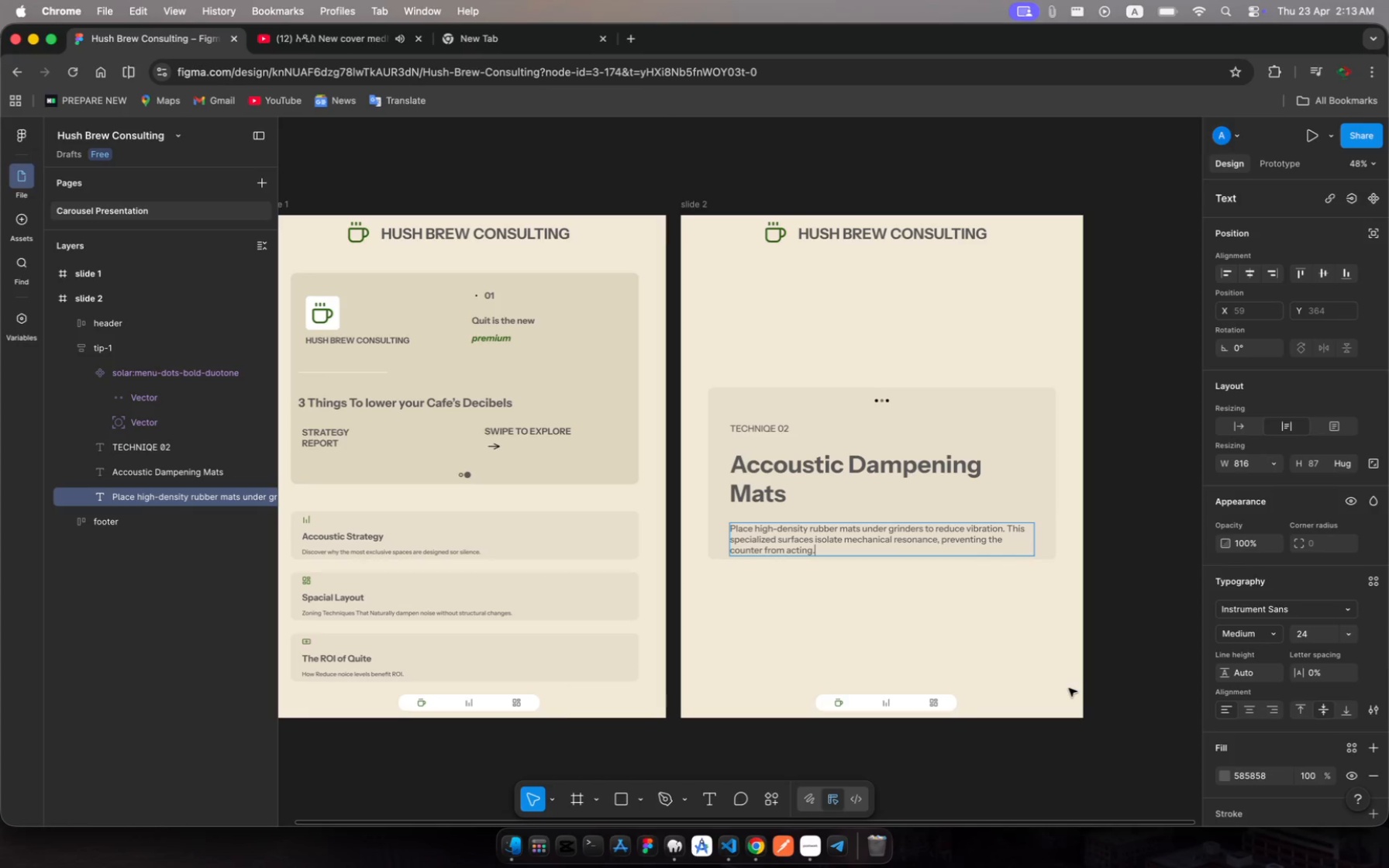 
wait(19.5)
 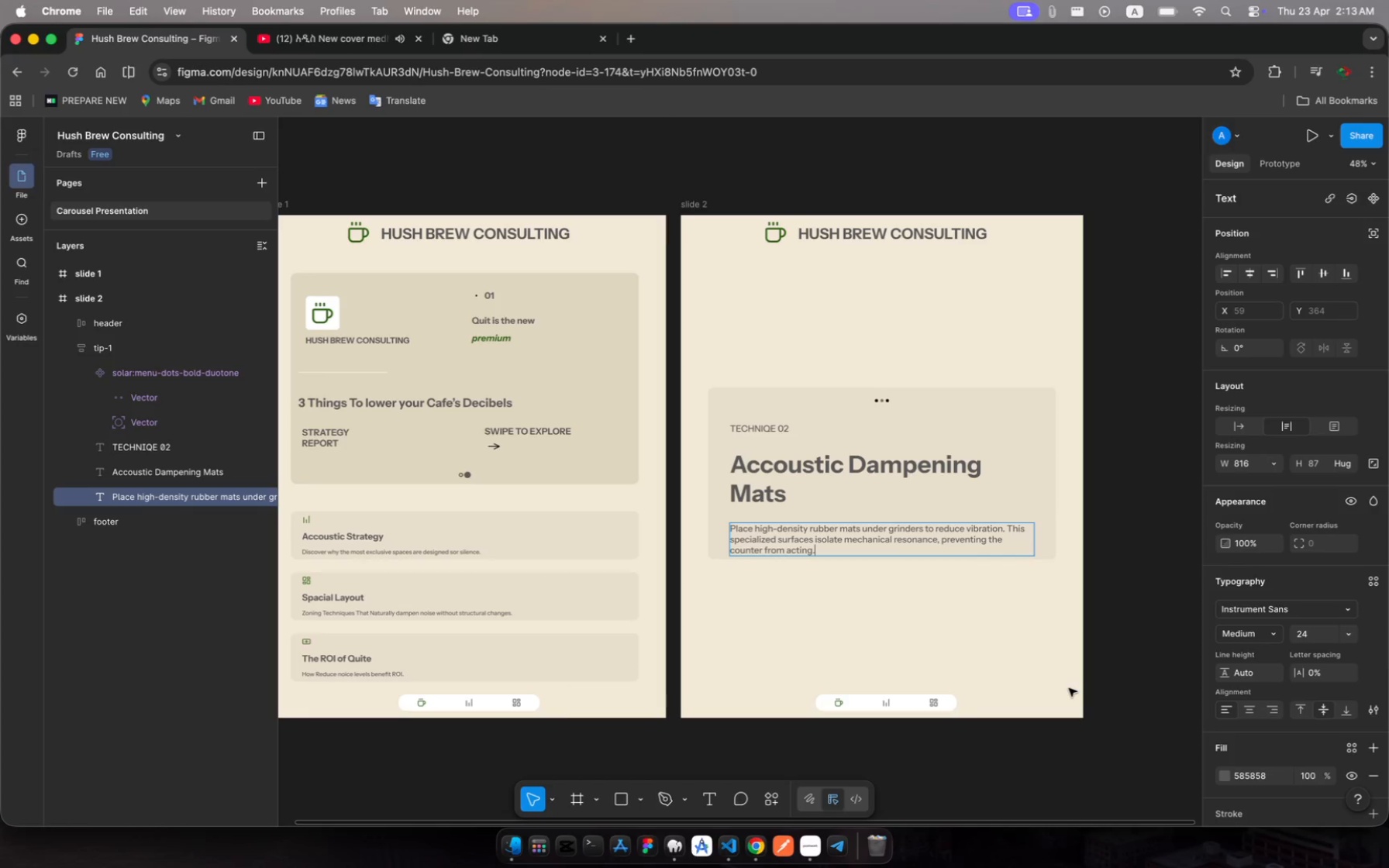 
left_click([839, 704])
 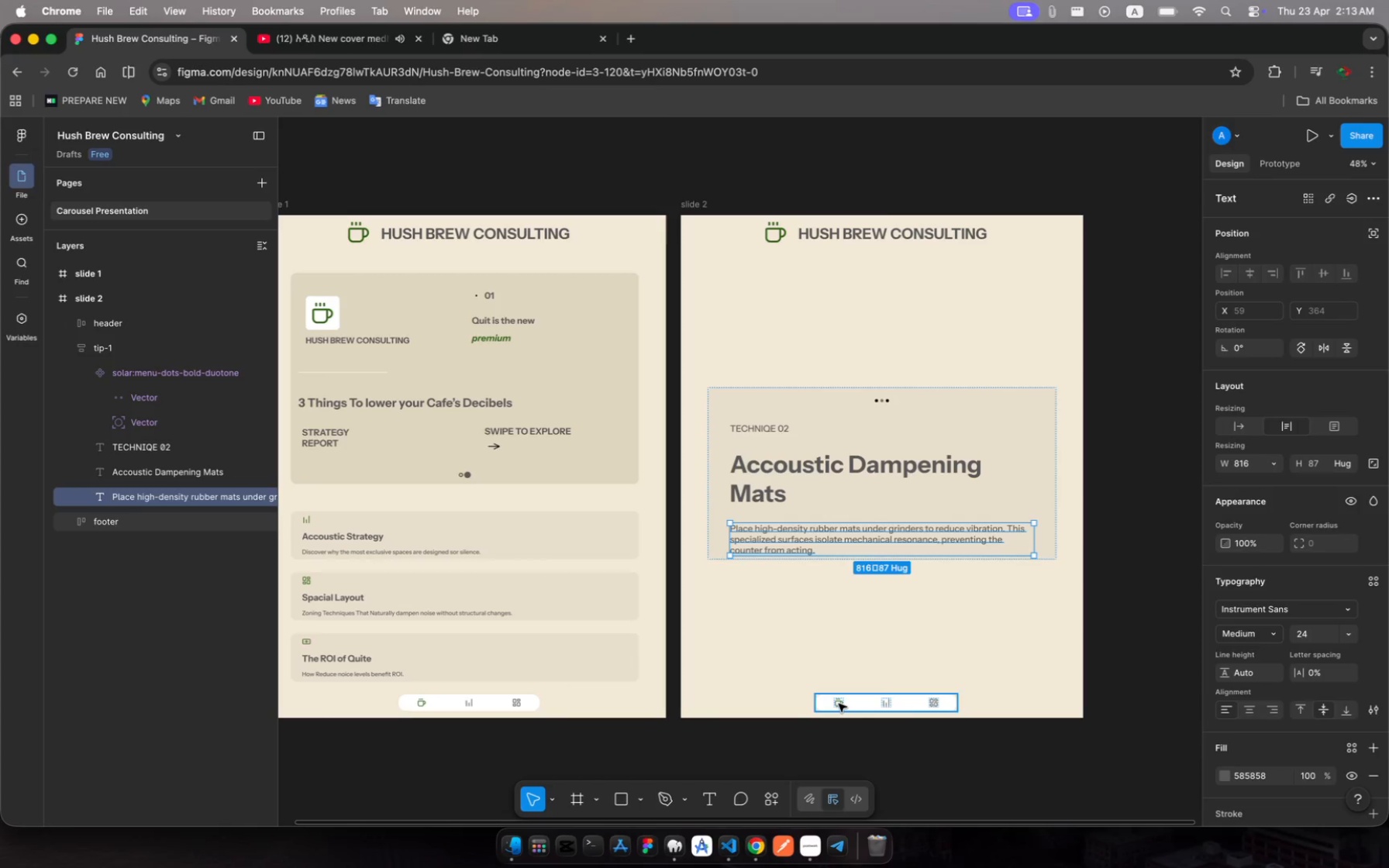 
double_click([839, 704])
 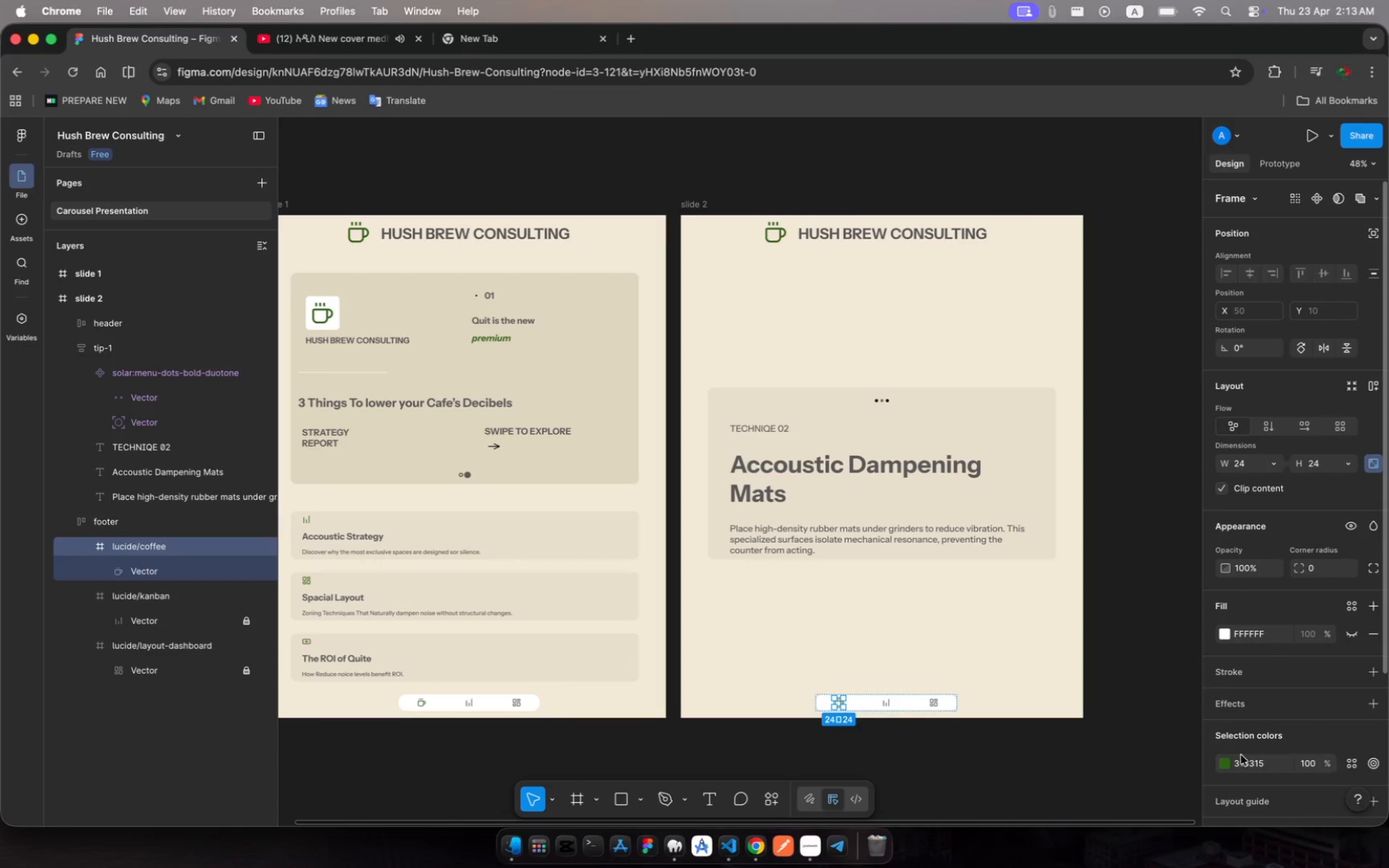 
left_click([1230, 764])
 